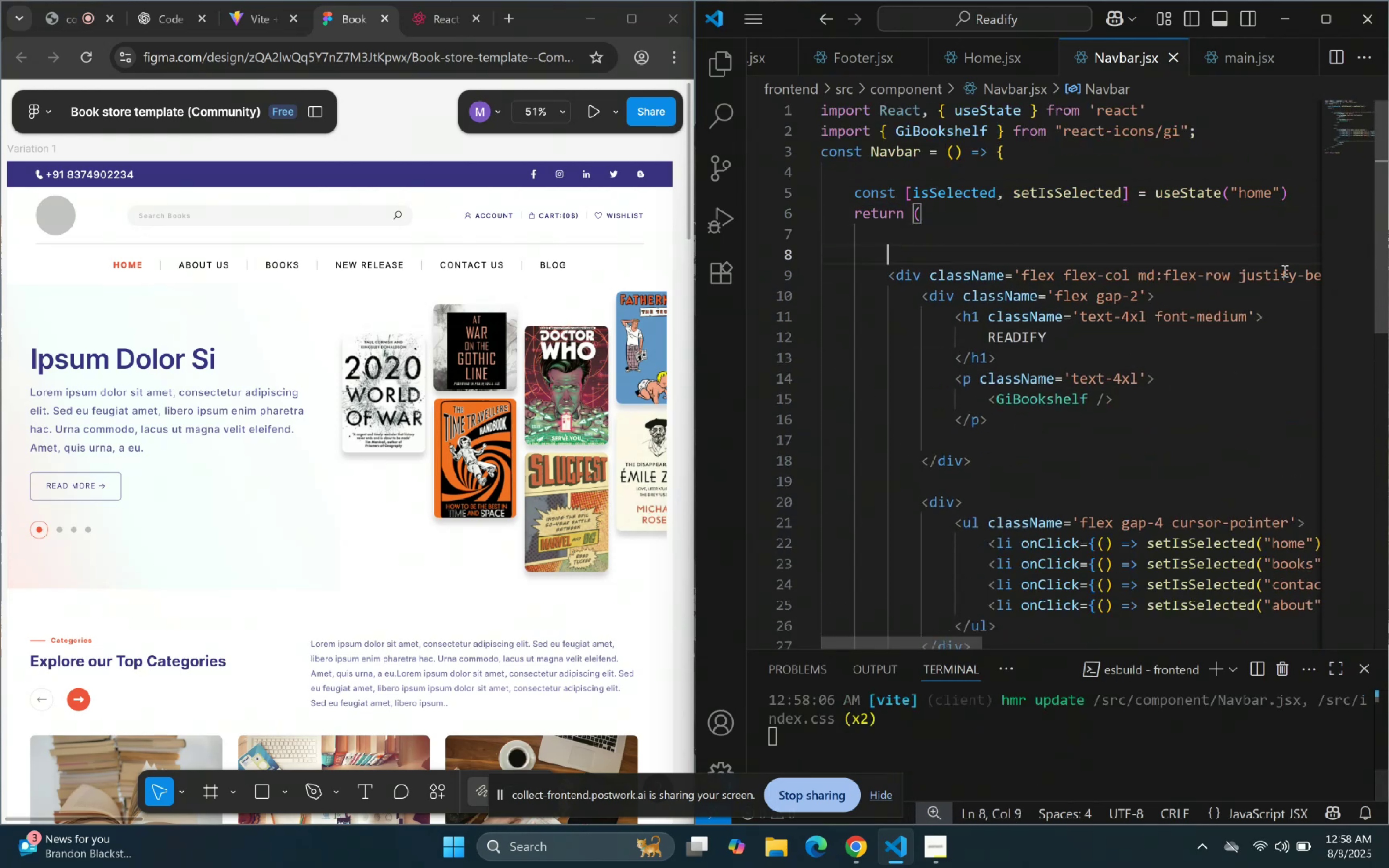 
key(Shift+Comma)
 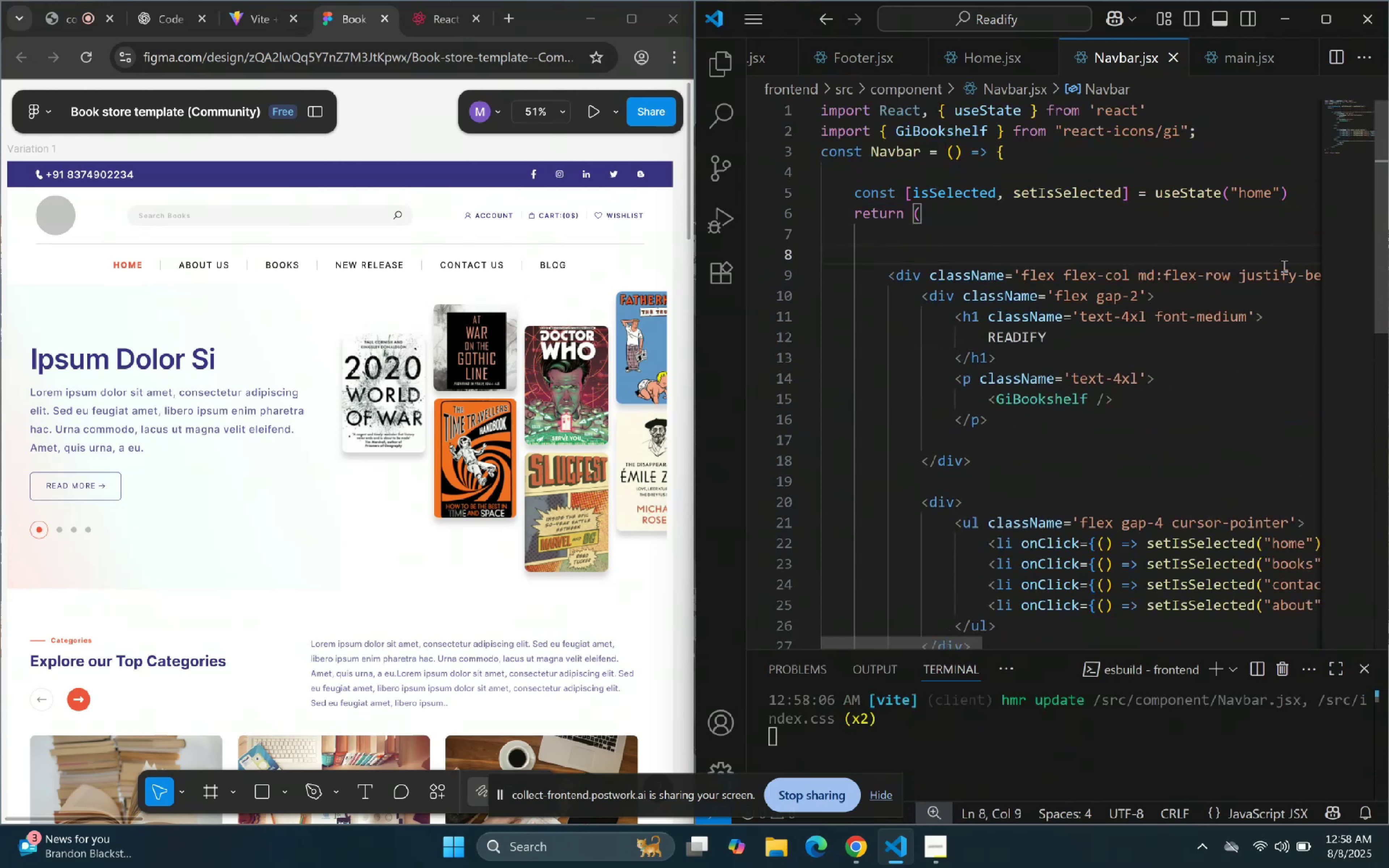 
key(Shift+Period)
 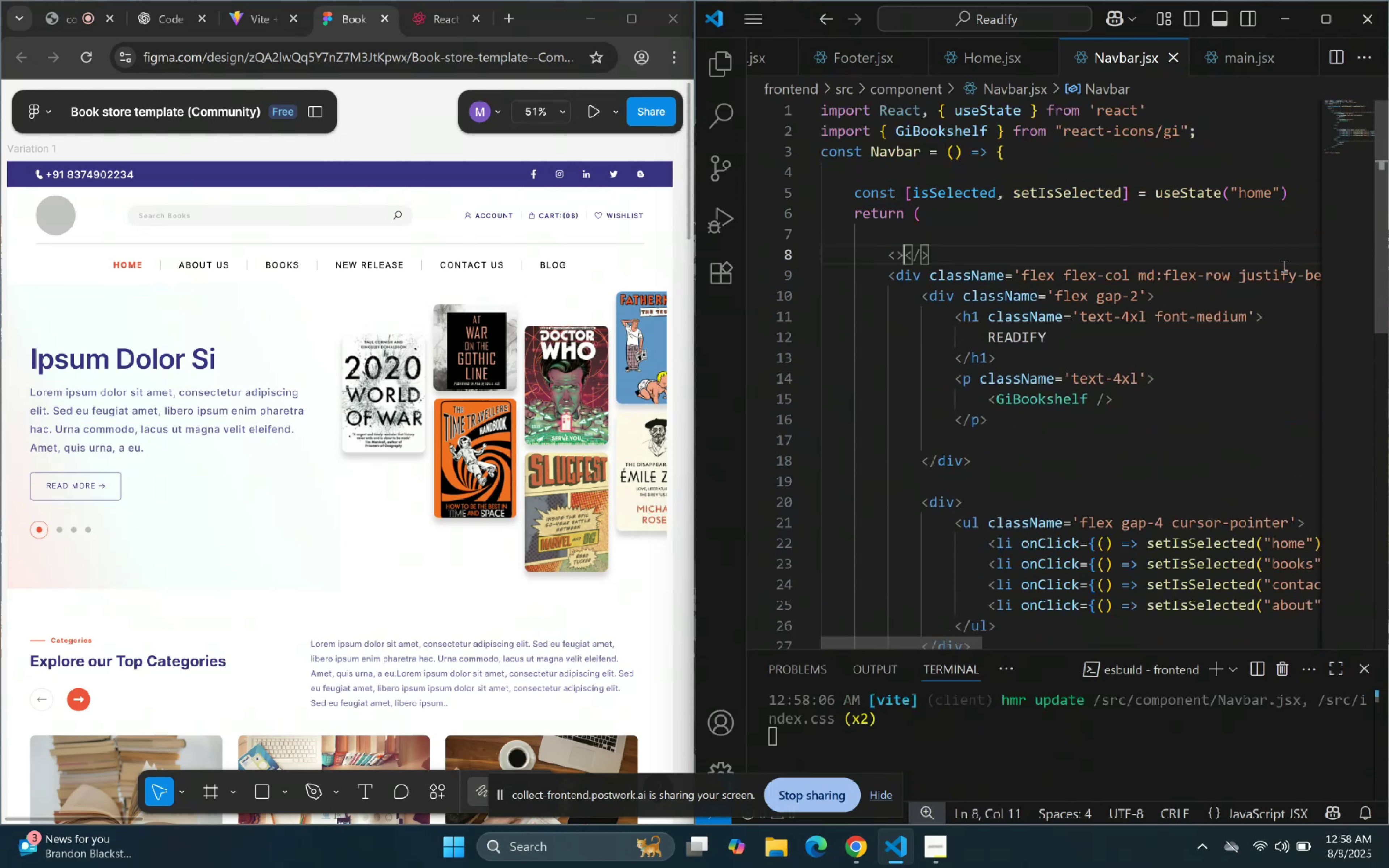 
key(Control+Z)
 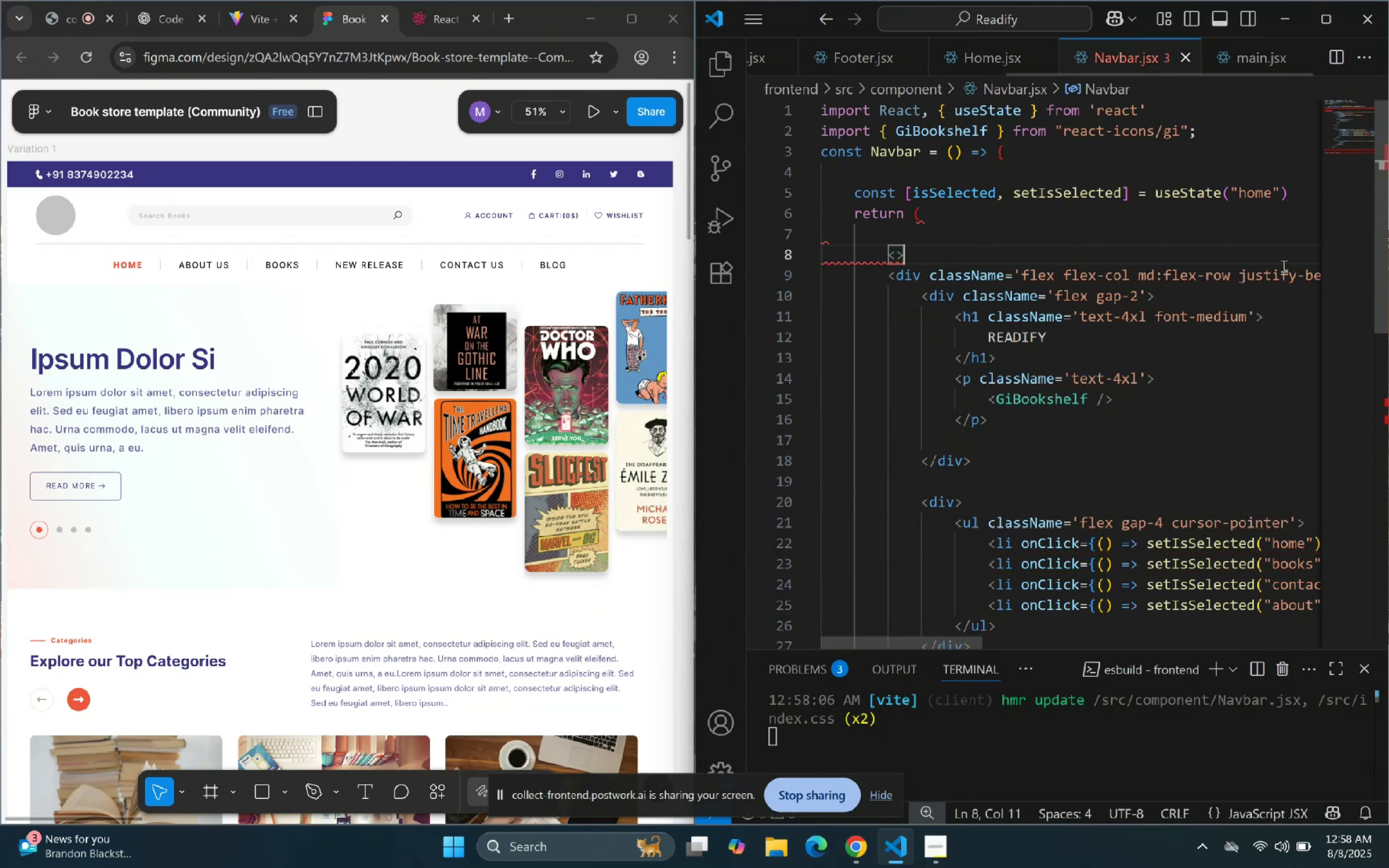 
key(Backspace)
key(Backspace)
type(Top)
 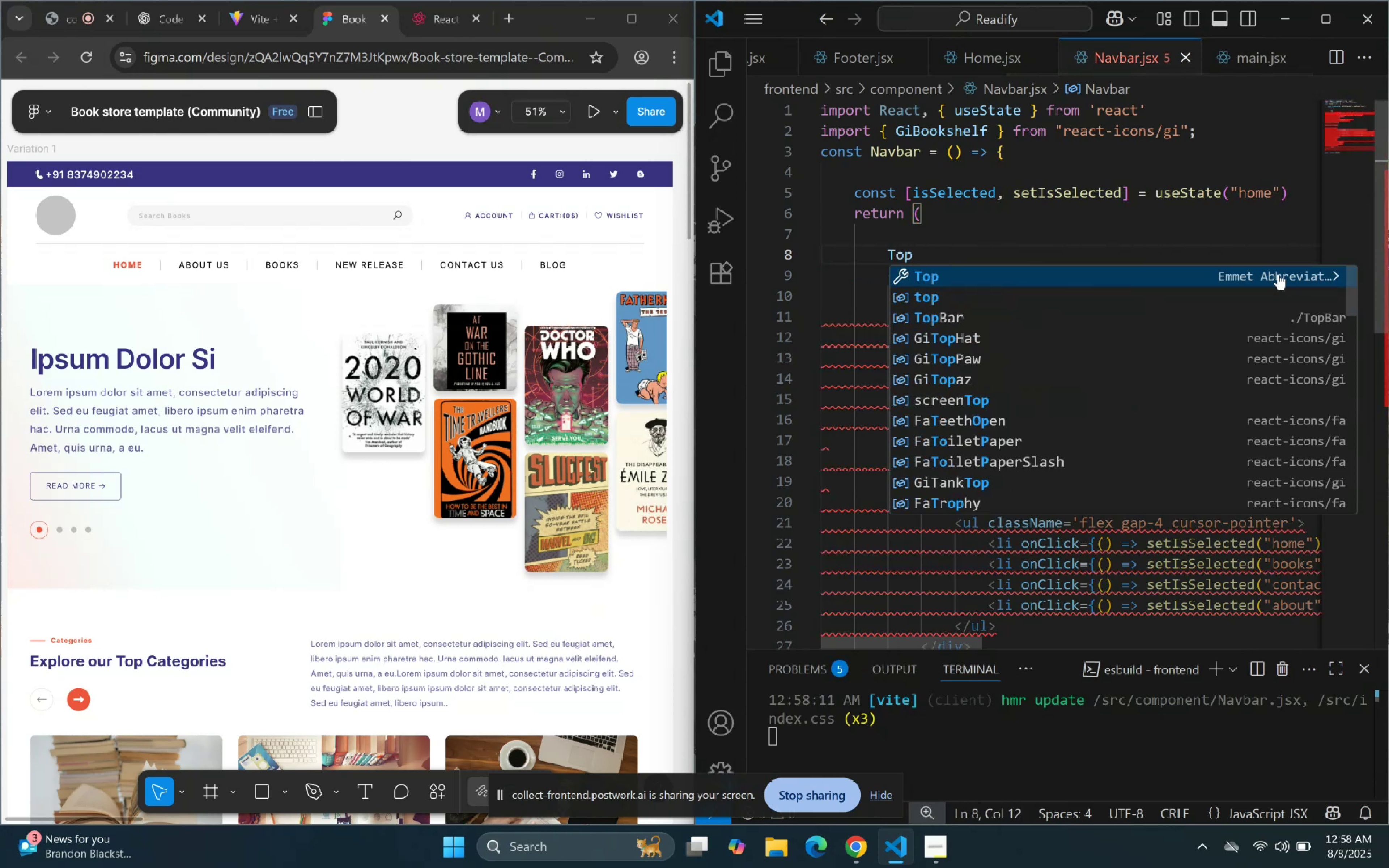 
key(ArrowDown)
 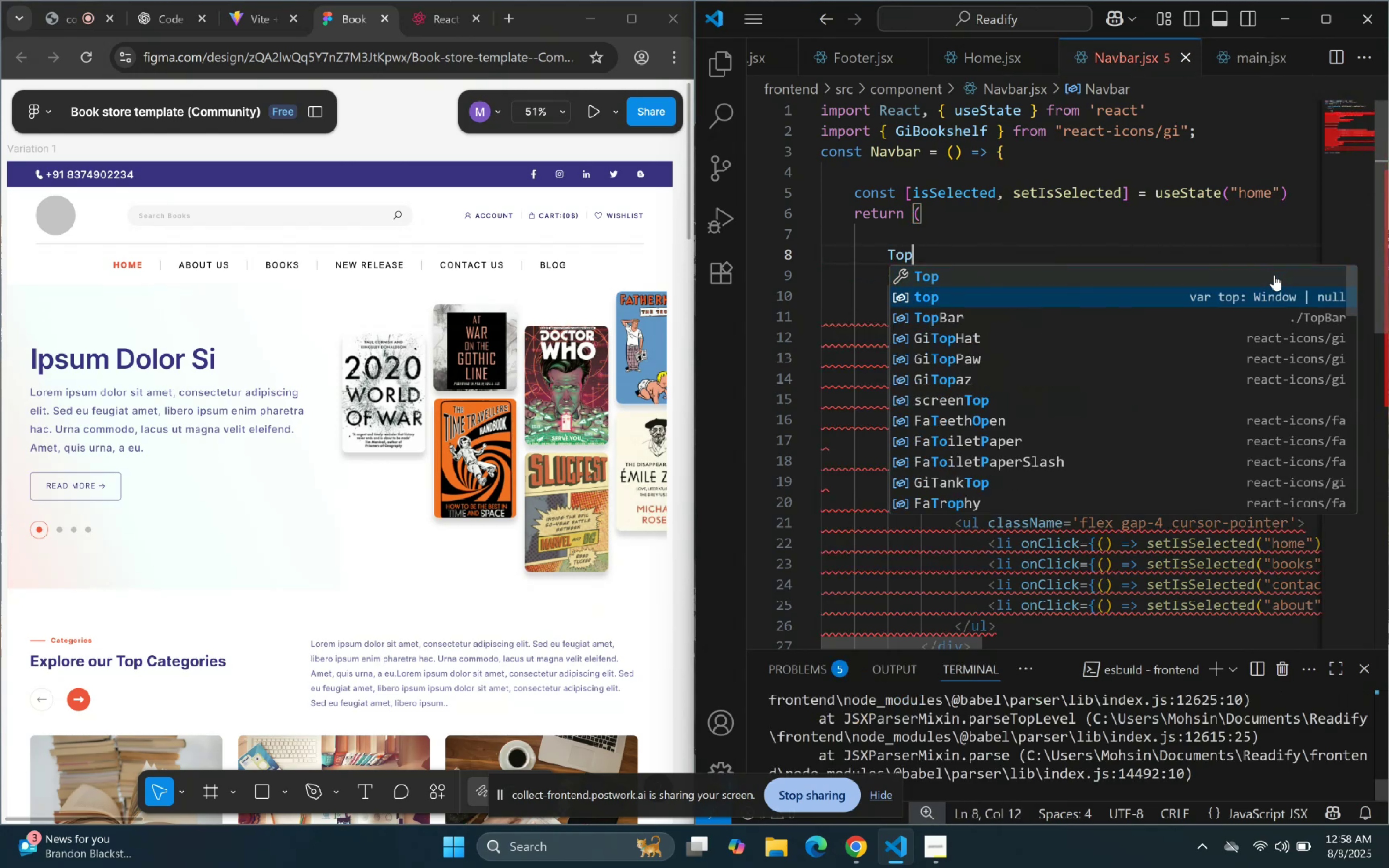 
key(ArrowDown)
 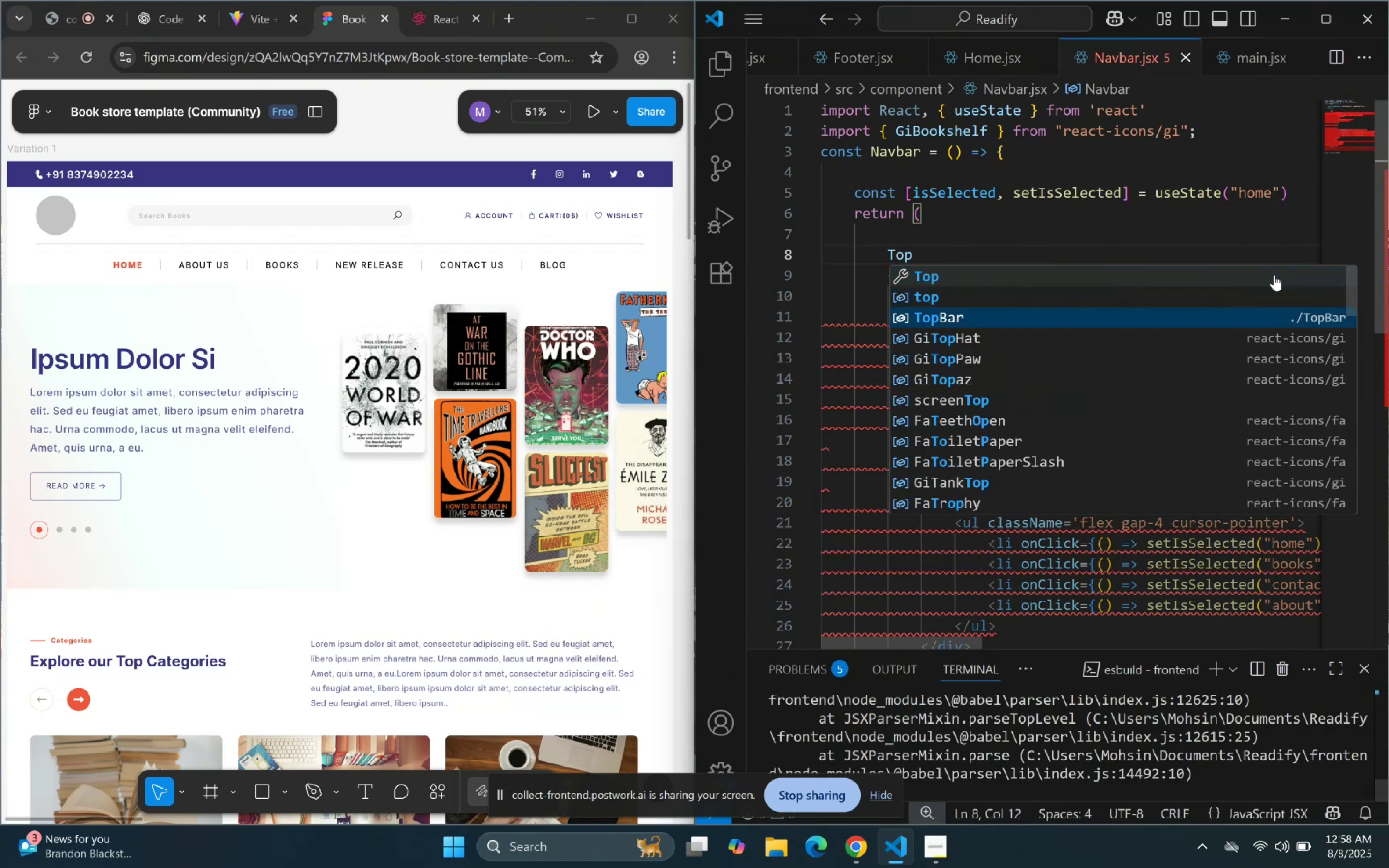 
key(Enter)
 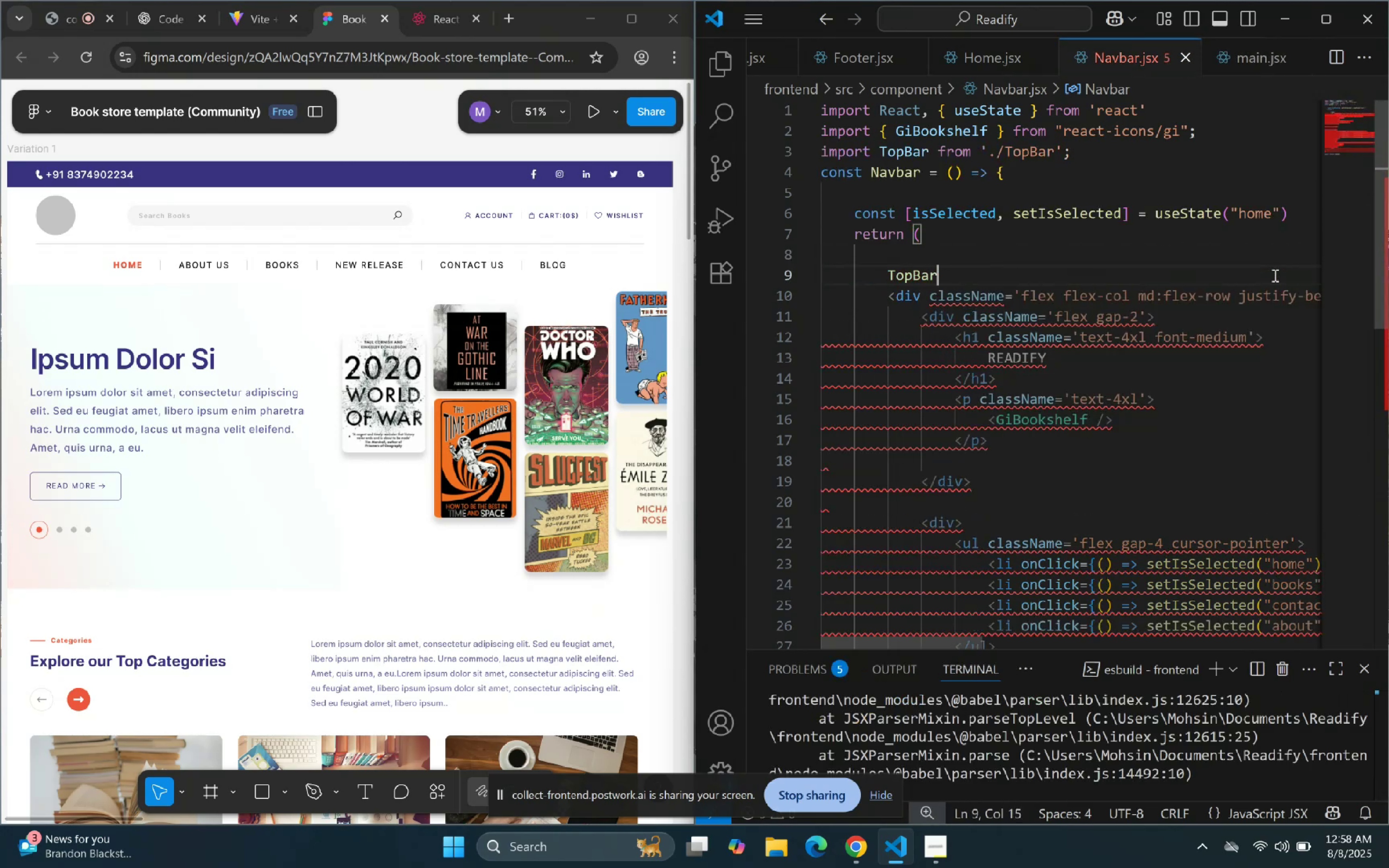 
key(Slash)
 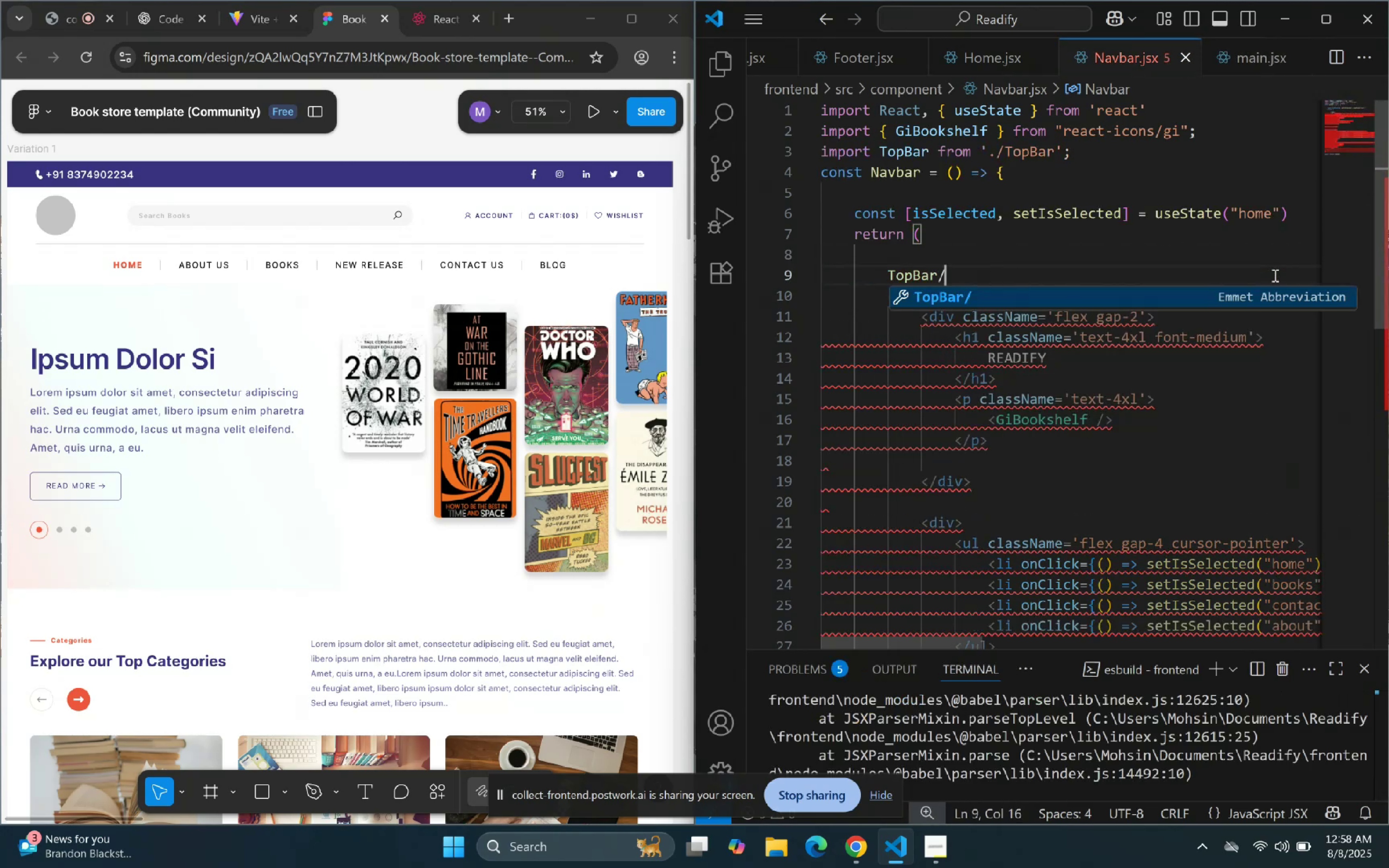 
key(Period)
 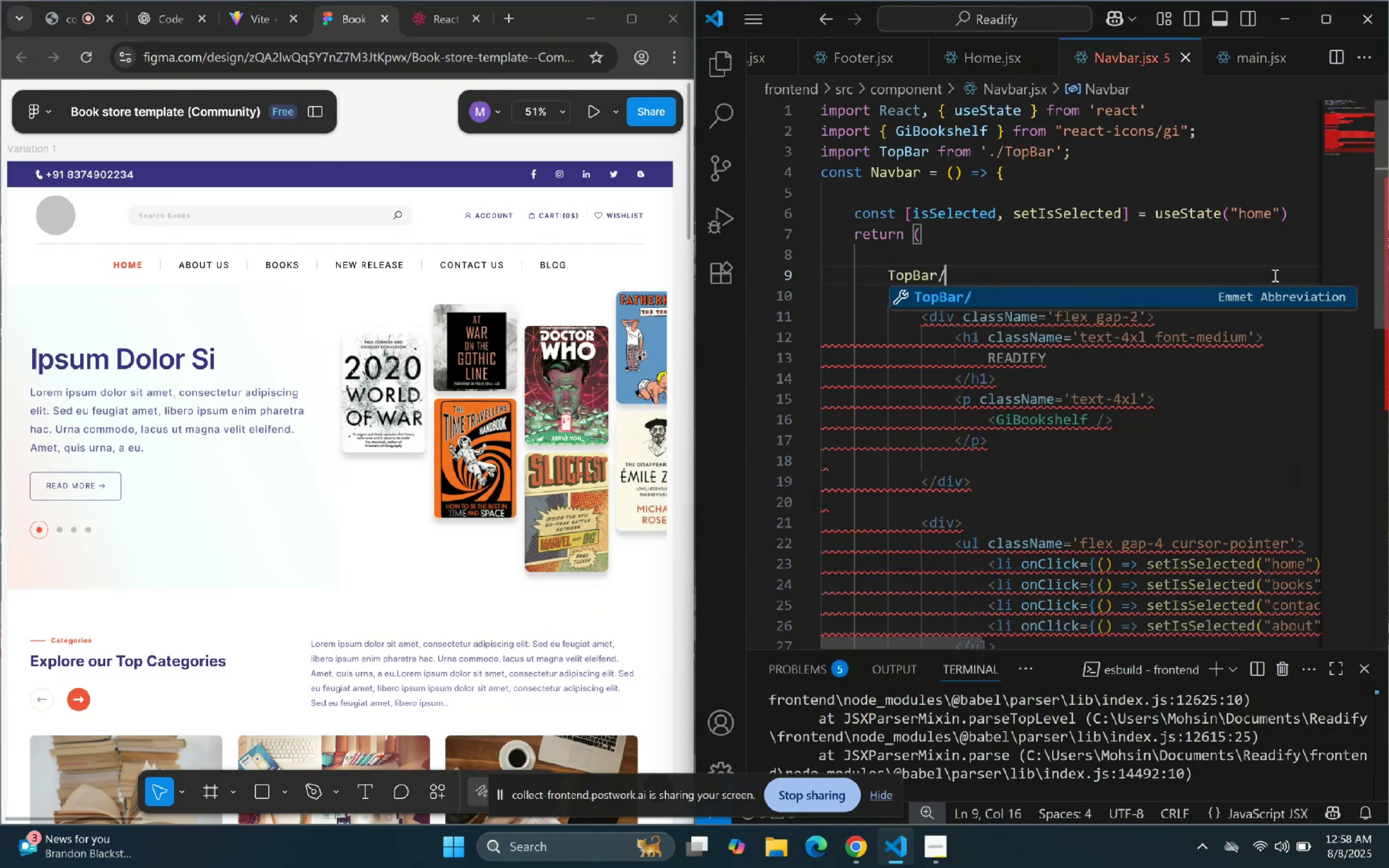 
key(Shift+ShiftLeft)
 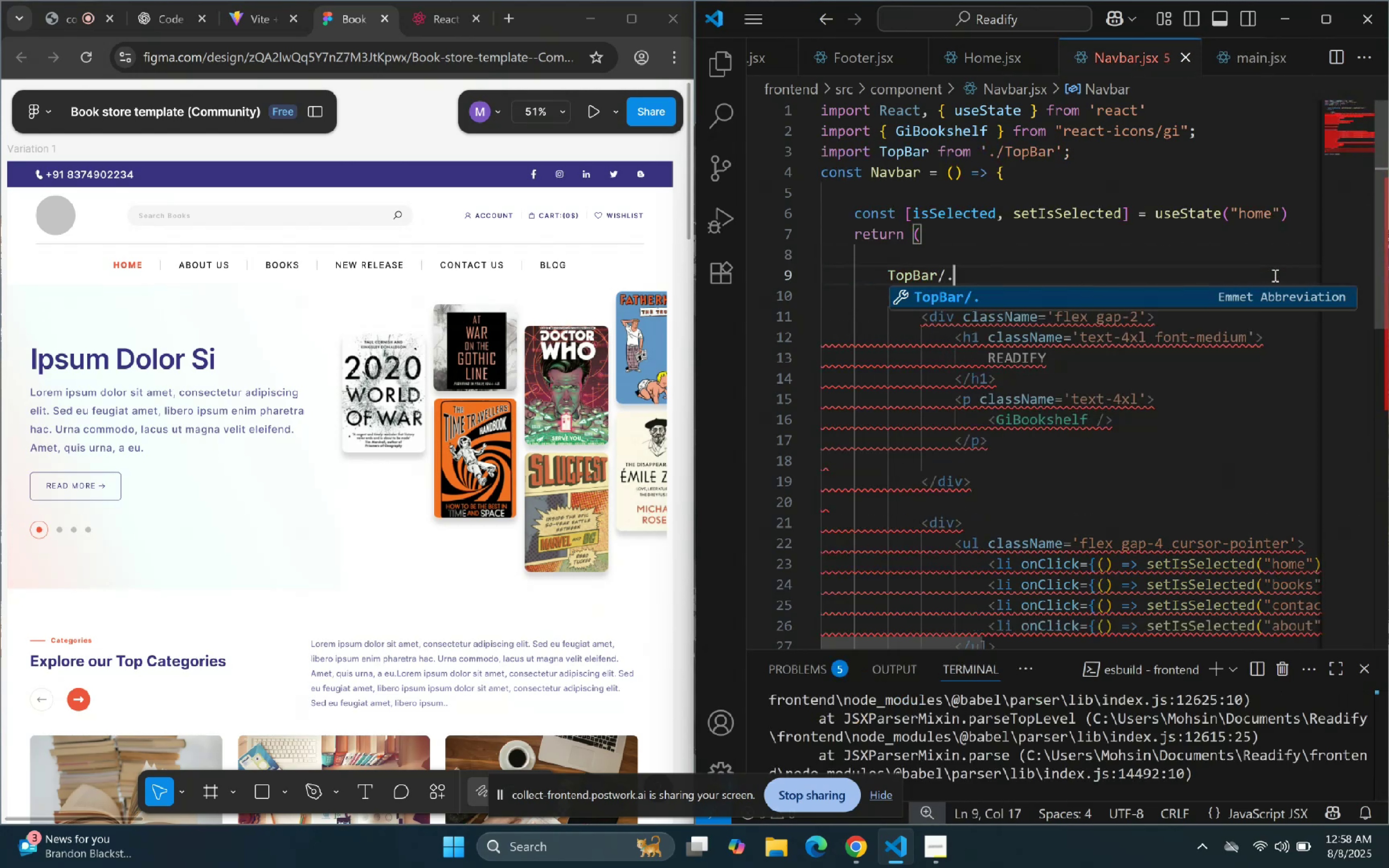 
key(Backspace)
 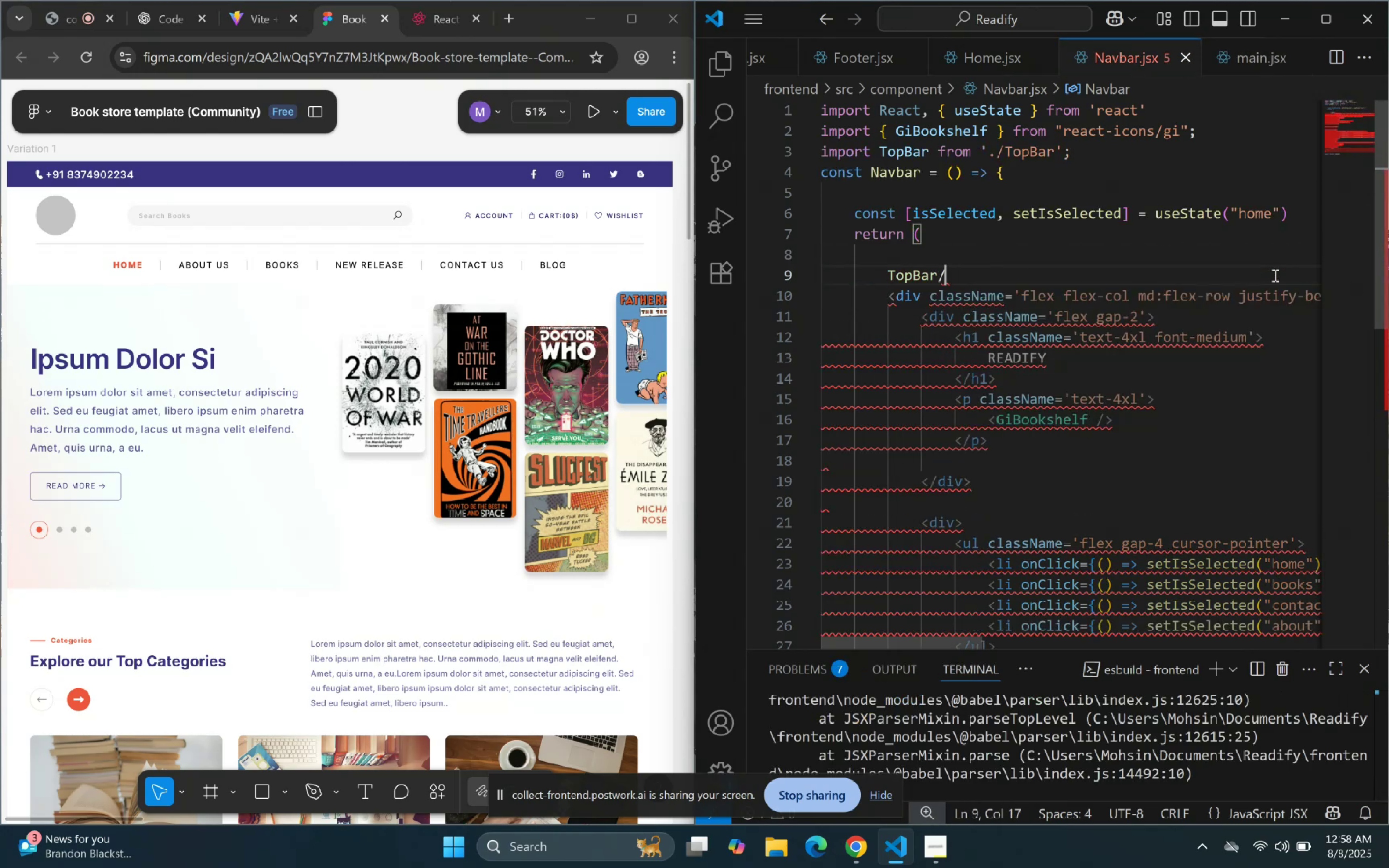 
key(Shift+Period)
 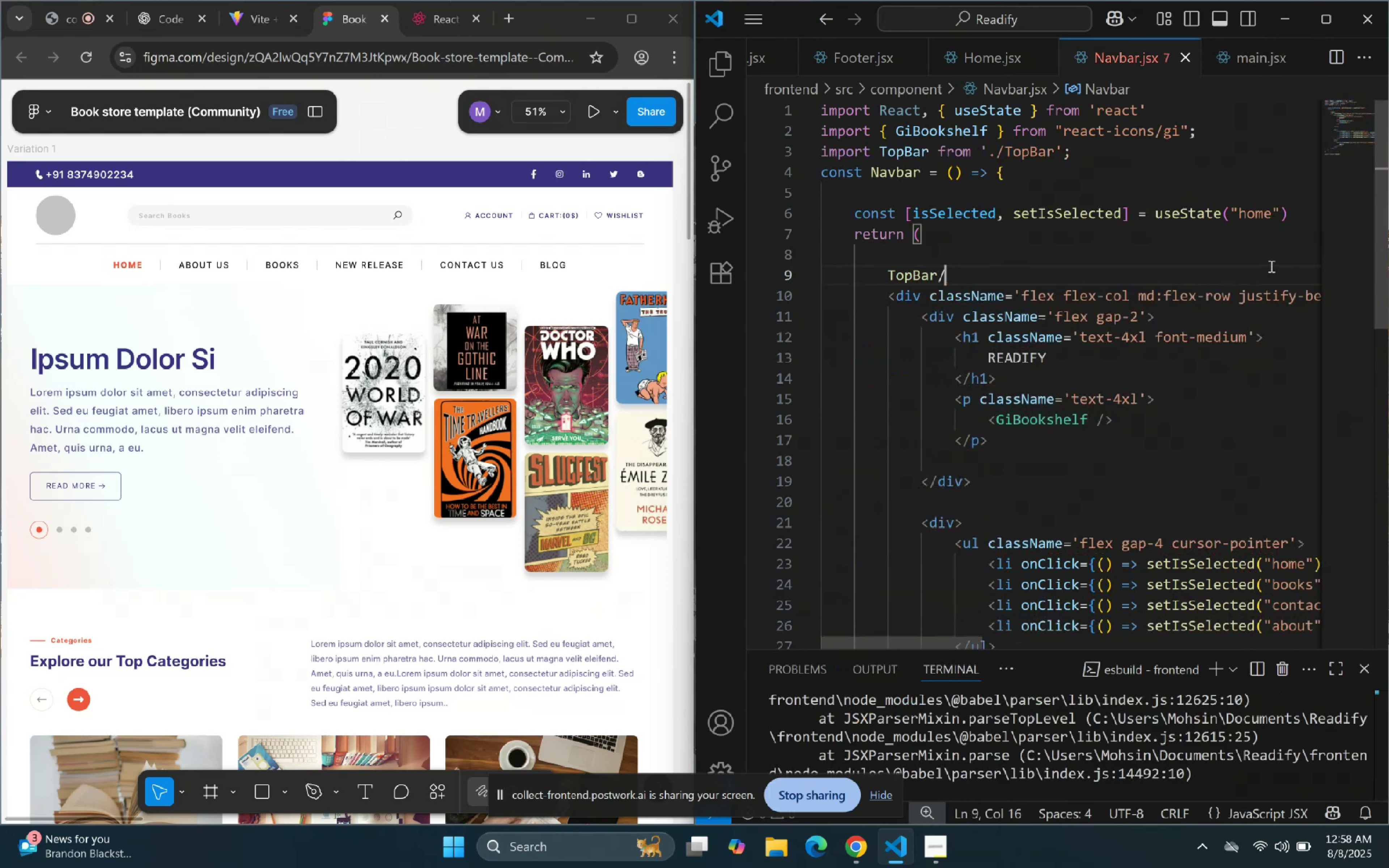 
hold_key(key=ArrowLeft, duration=0.31)
 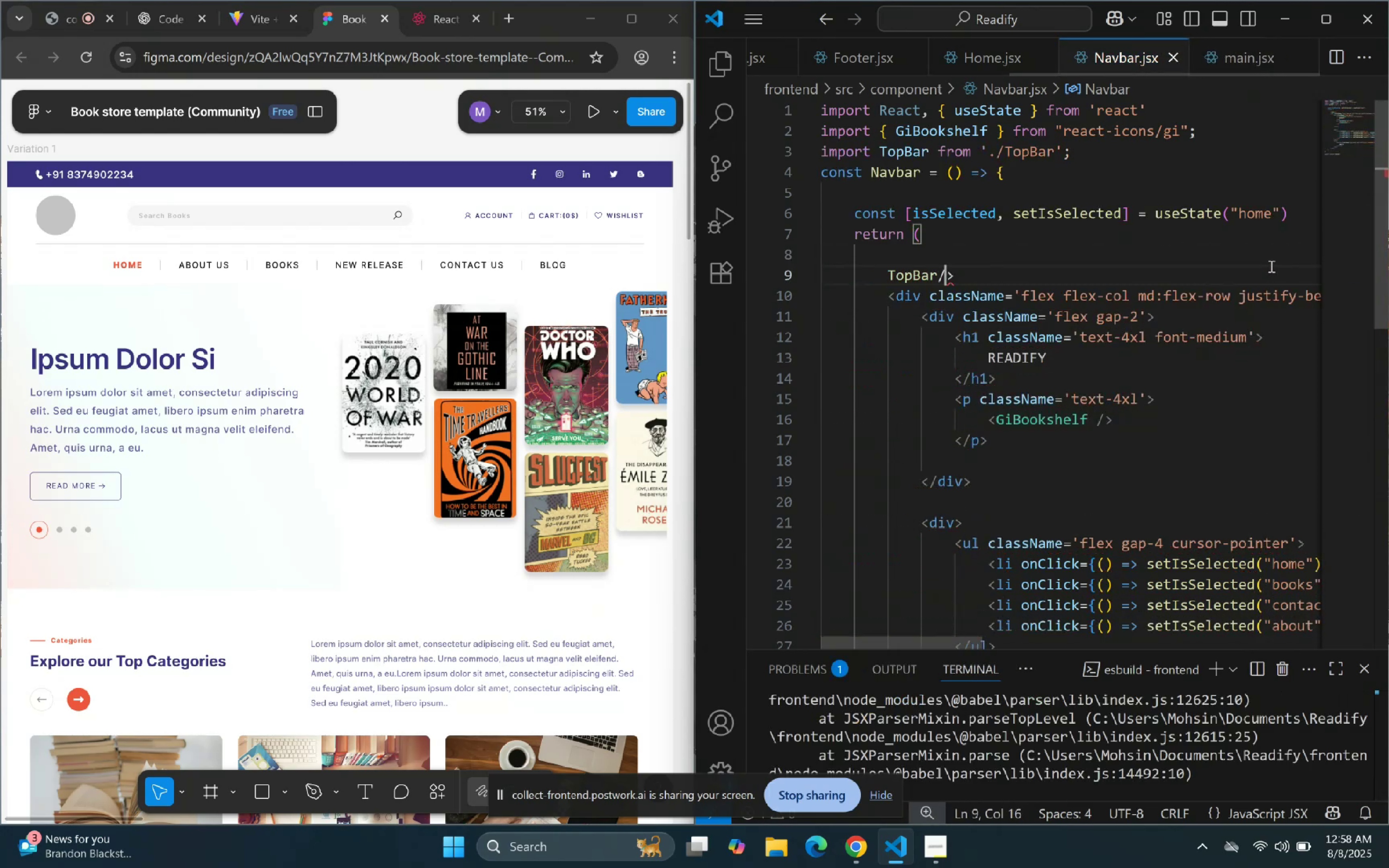 
key(ArrowLeft)
 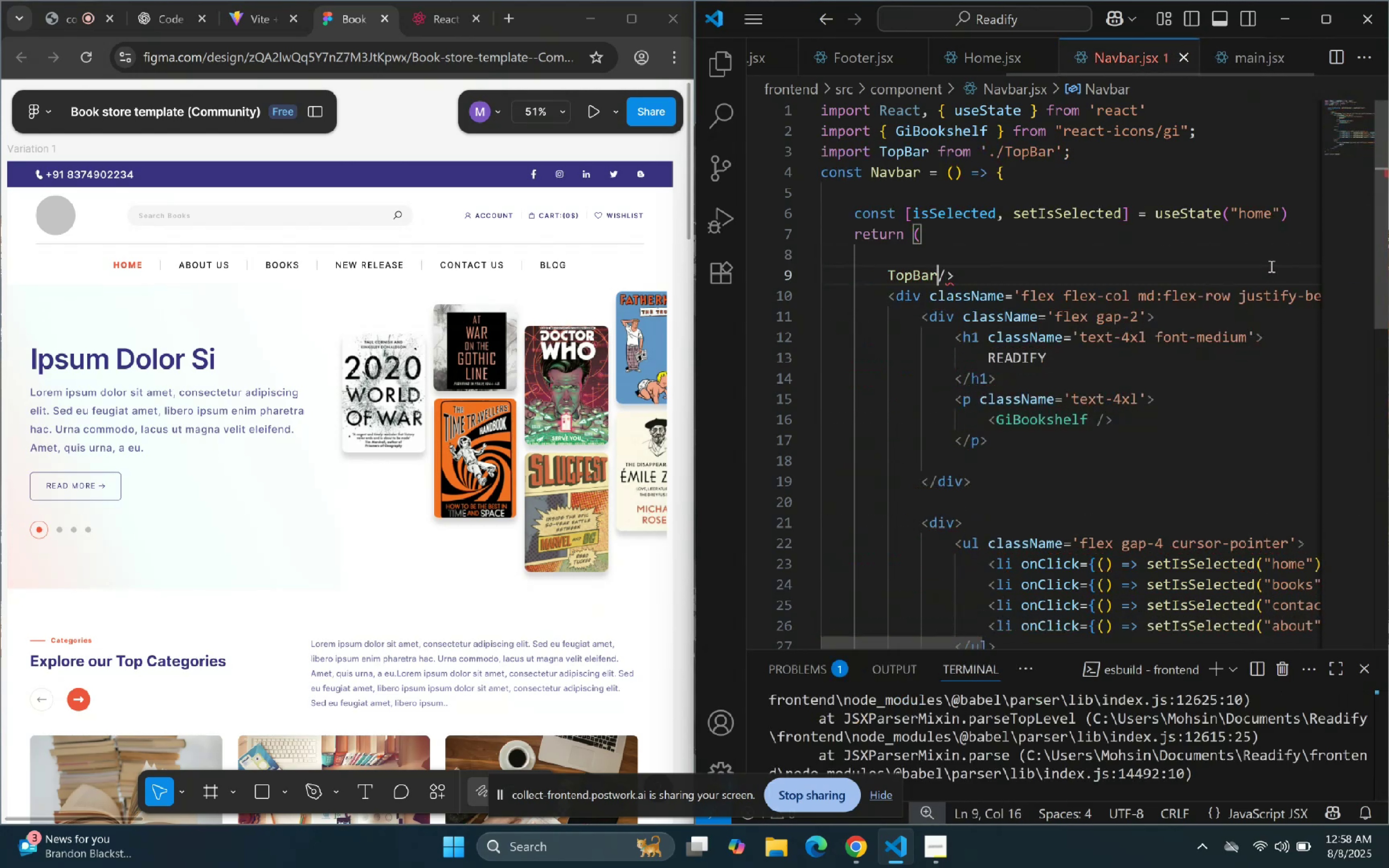 
key(ArrowLeft)
 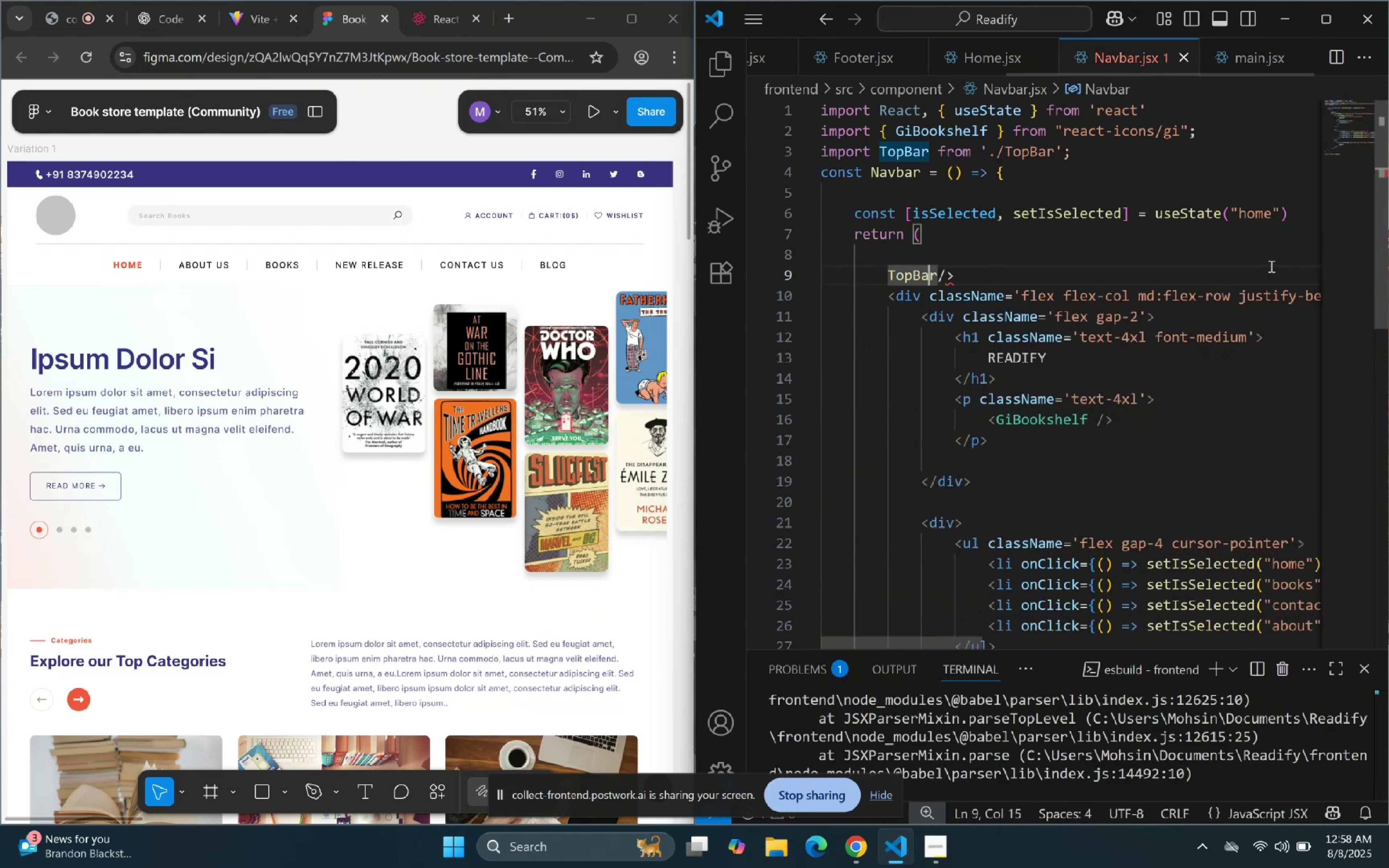 
key(ArrowLeft)
 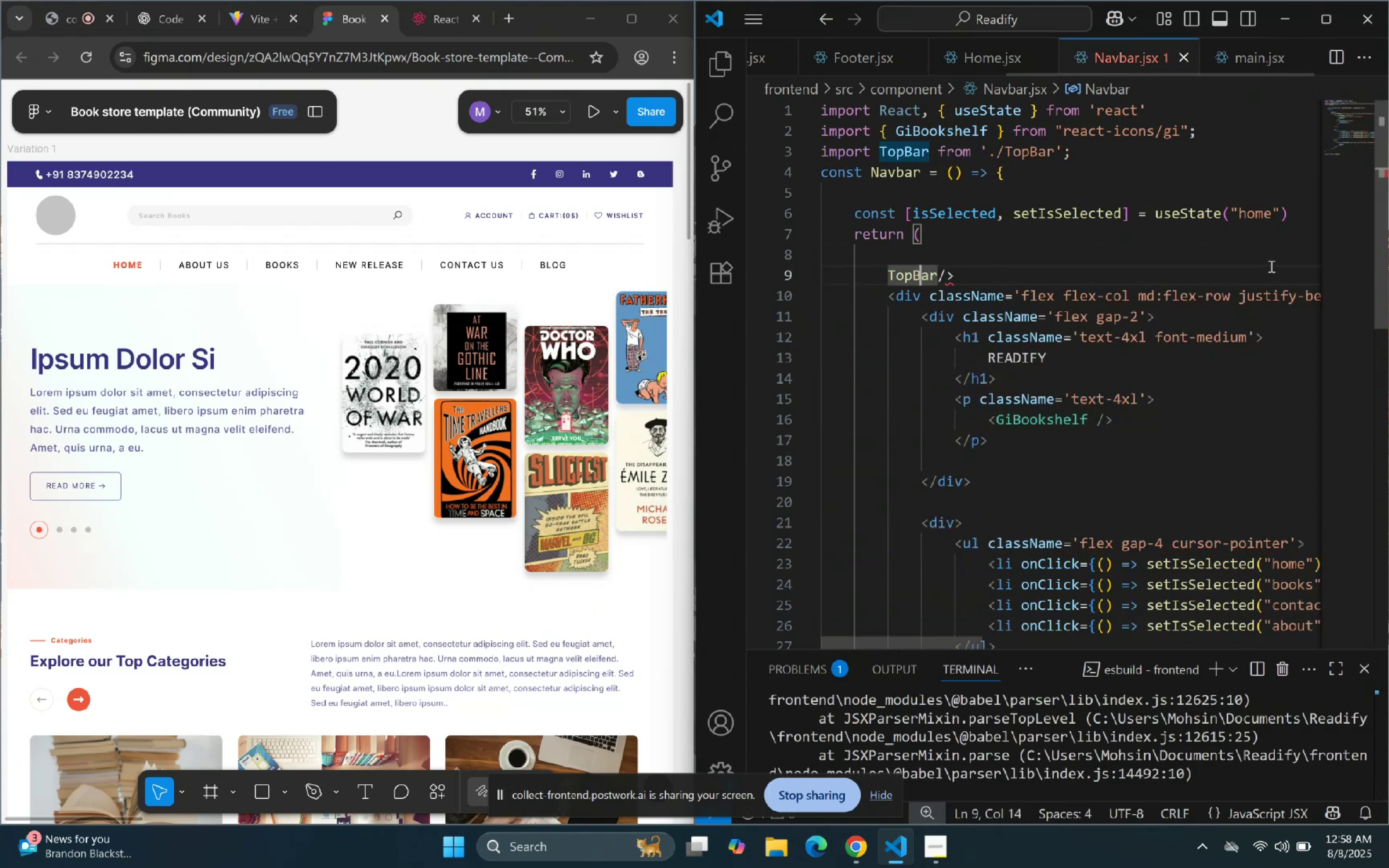 
key(ArrowLeft)
 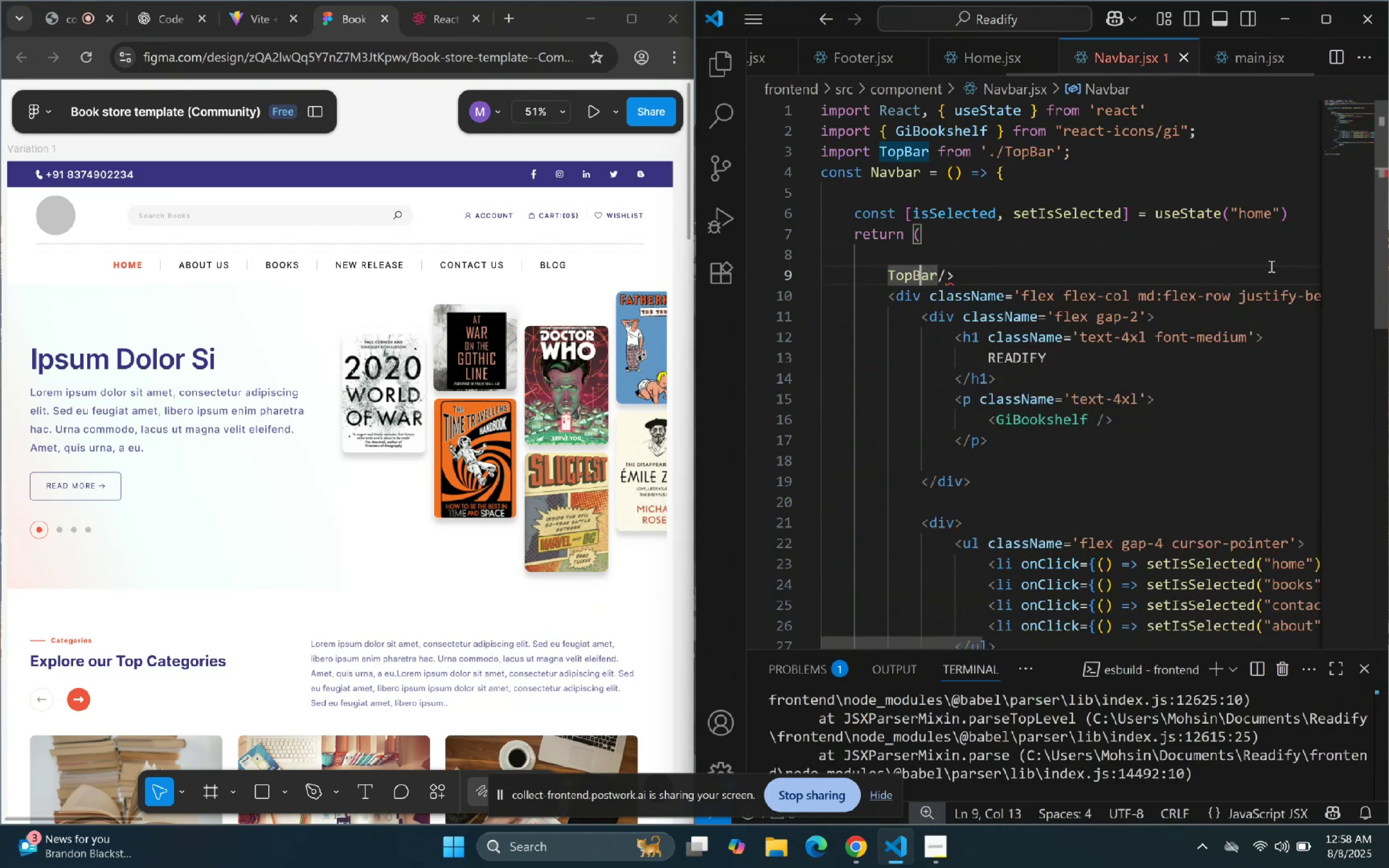 
key(ArrowLeft)
 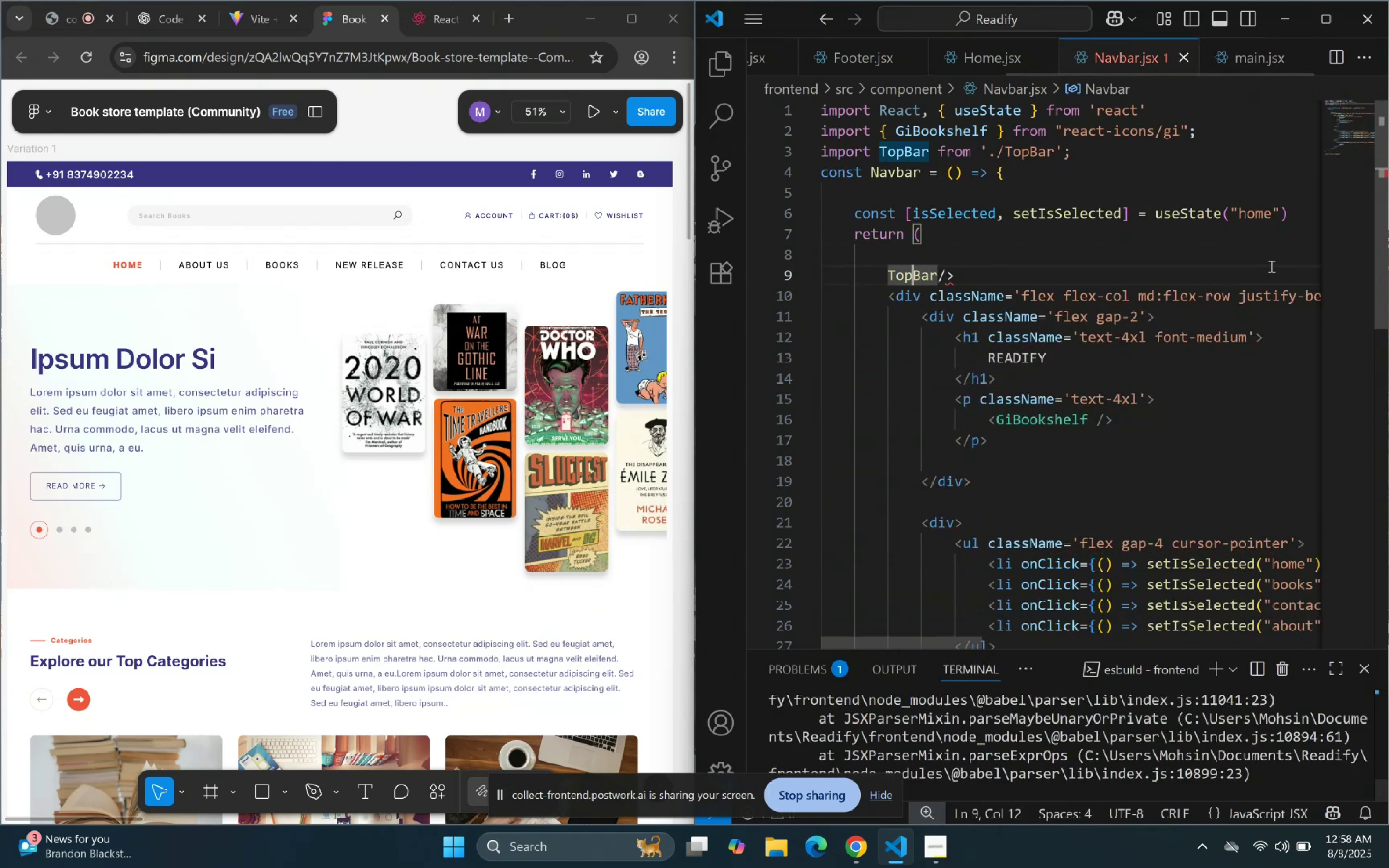 
key(ArrowLeft)
 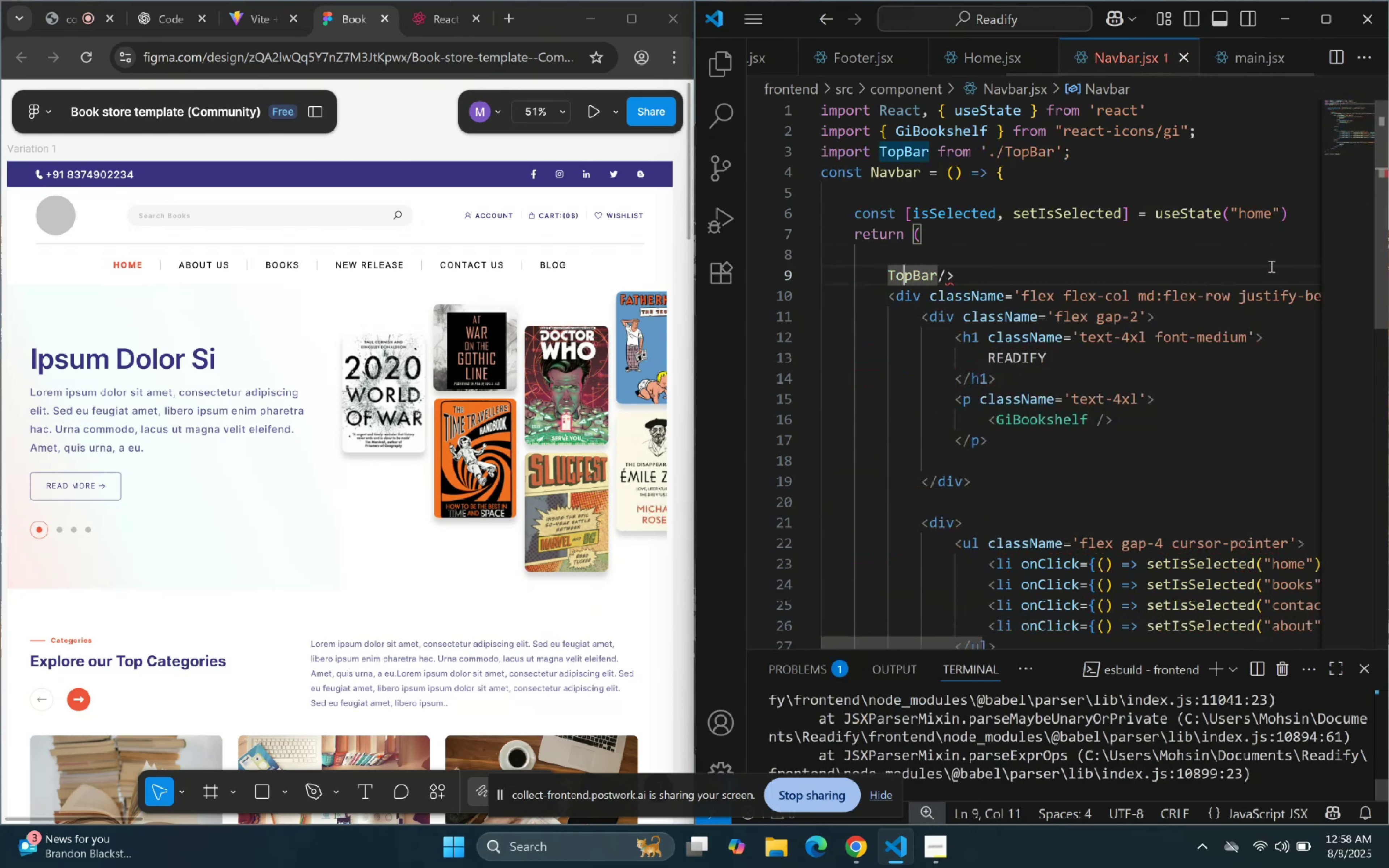 
key(ArrowLeft)
 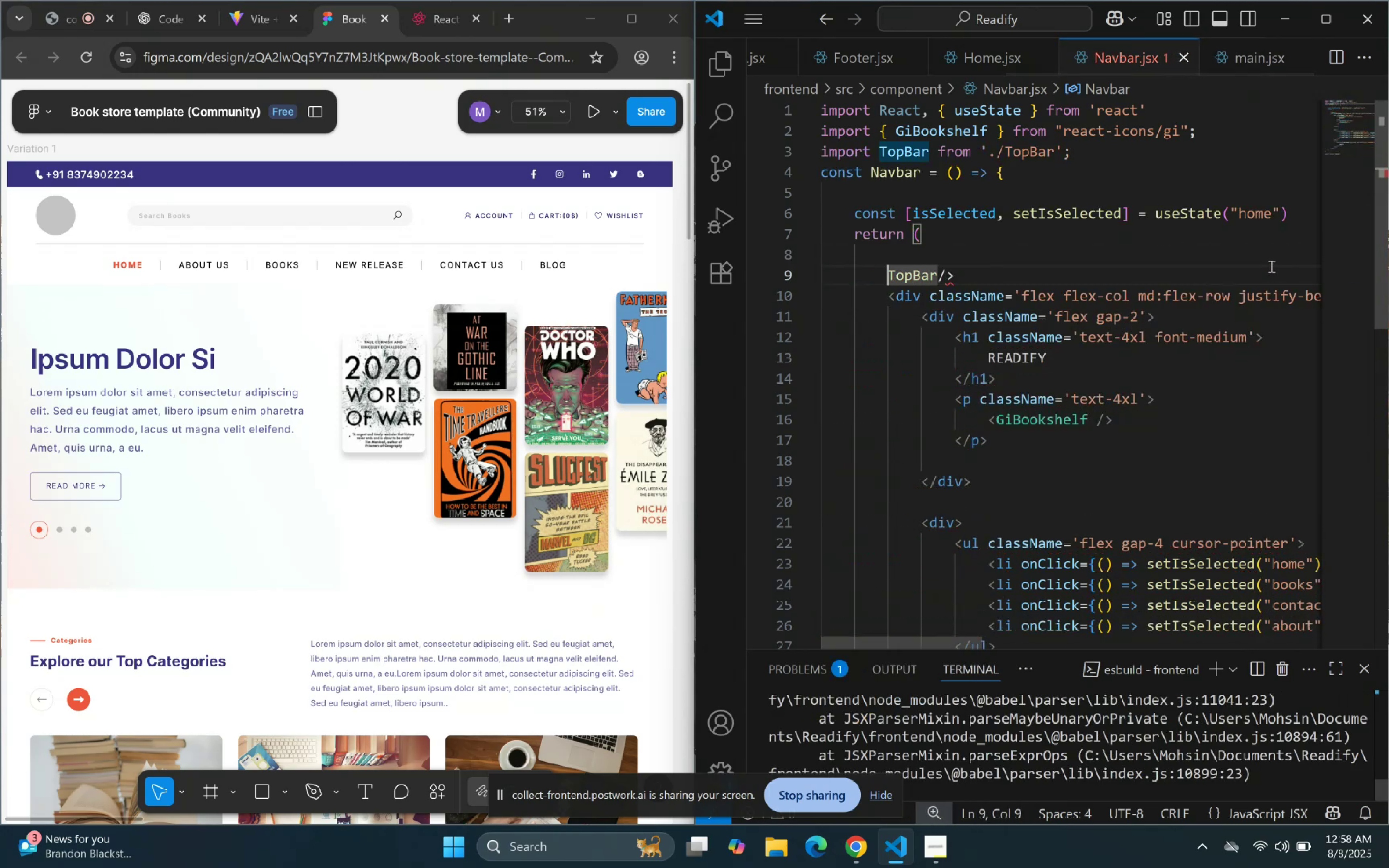 
key(Shift+Comma)
 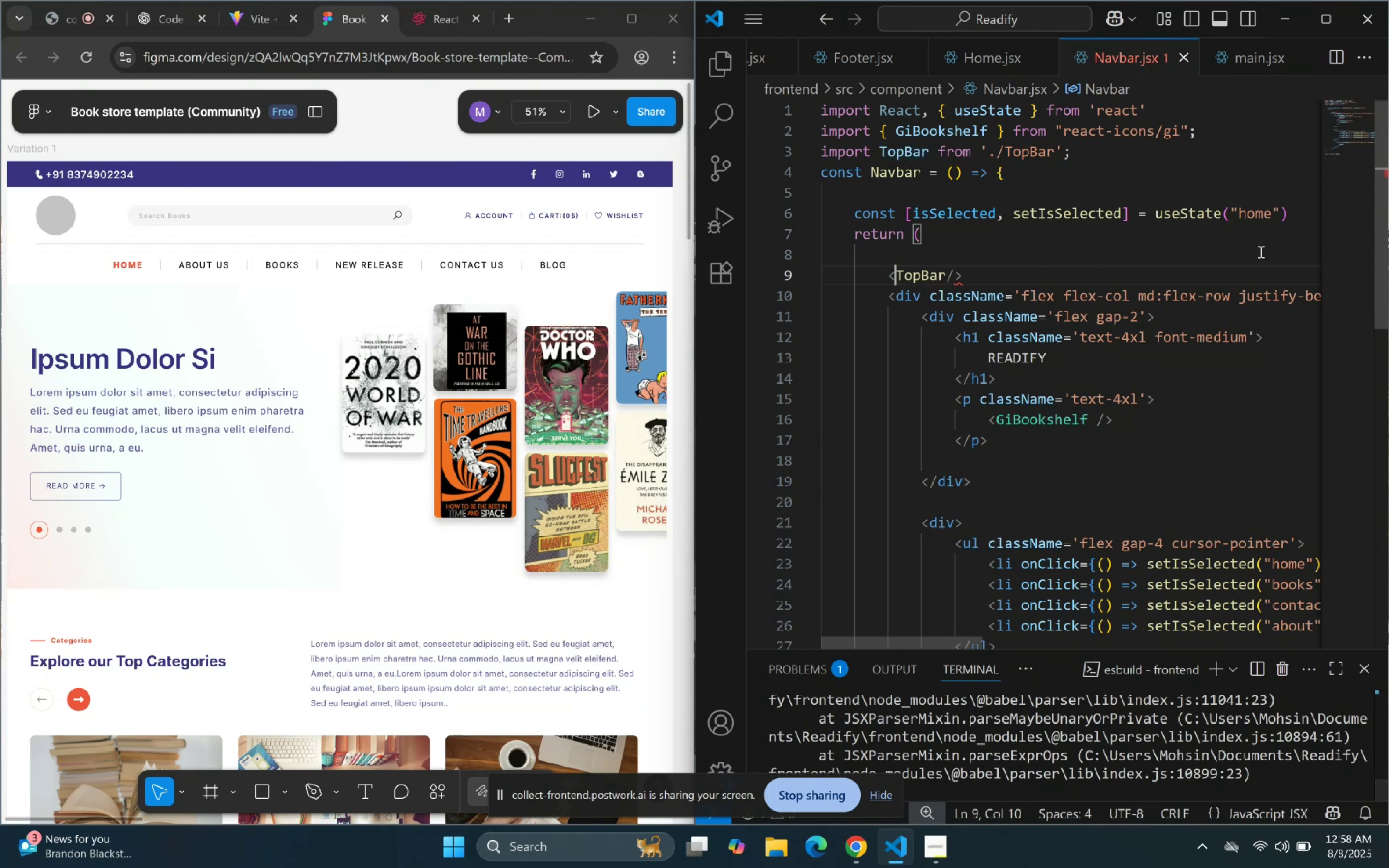 
key(ArrowRight)
 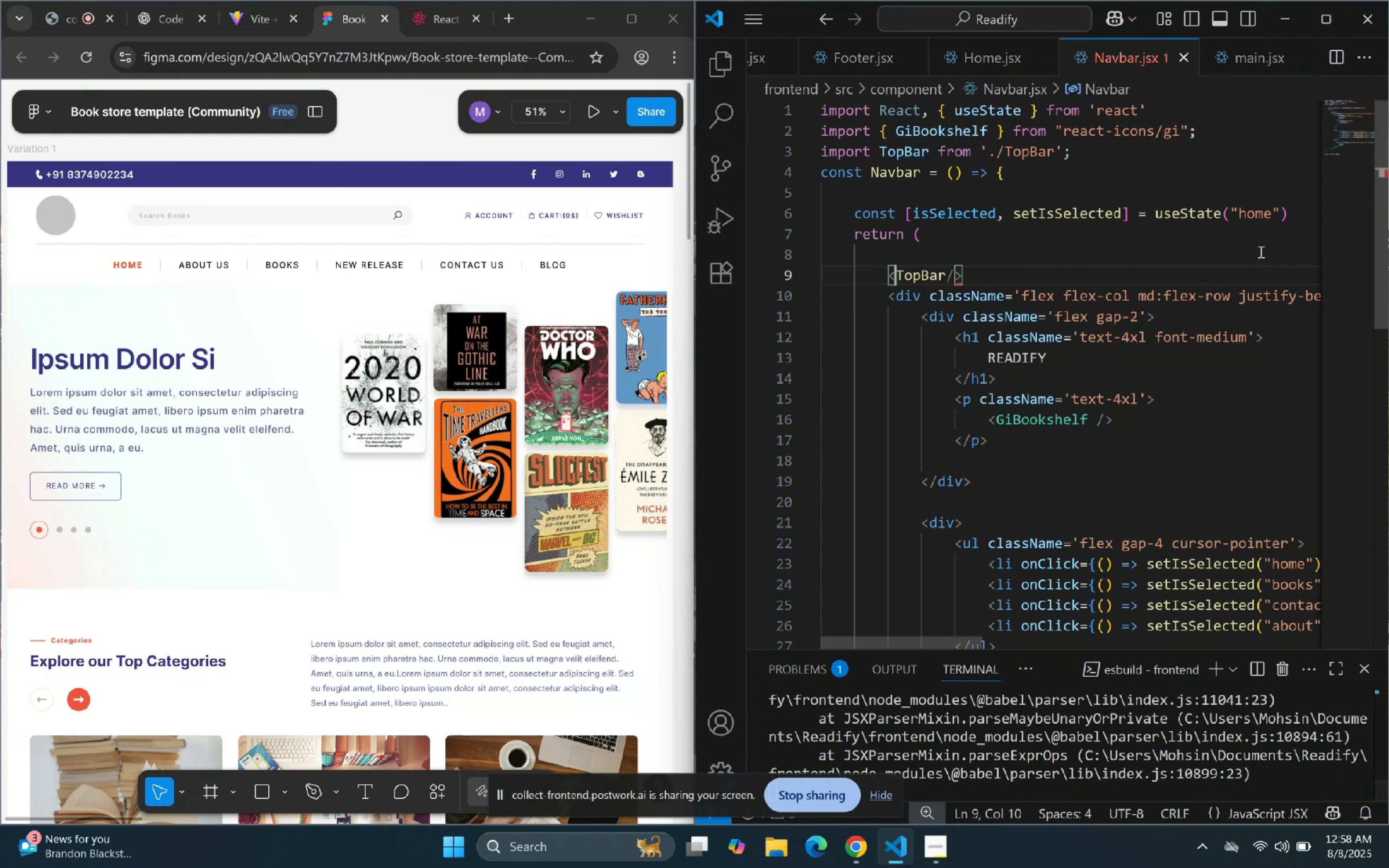 
key(ArrowRight)
 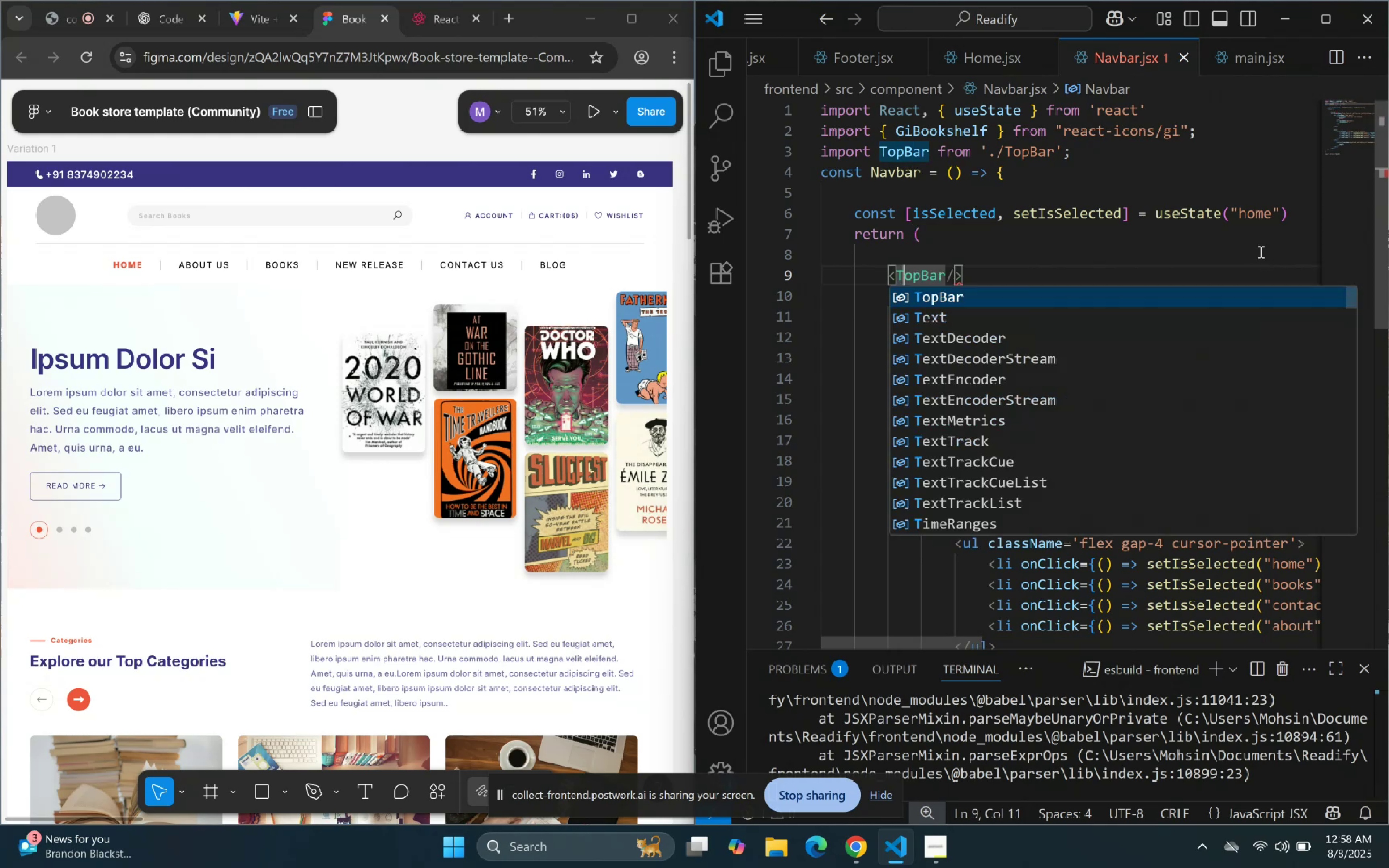 
key(ArrowRight)
 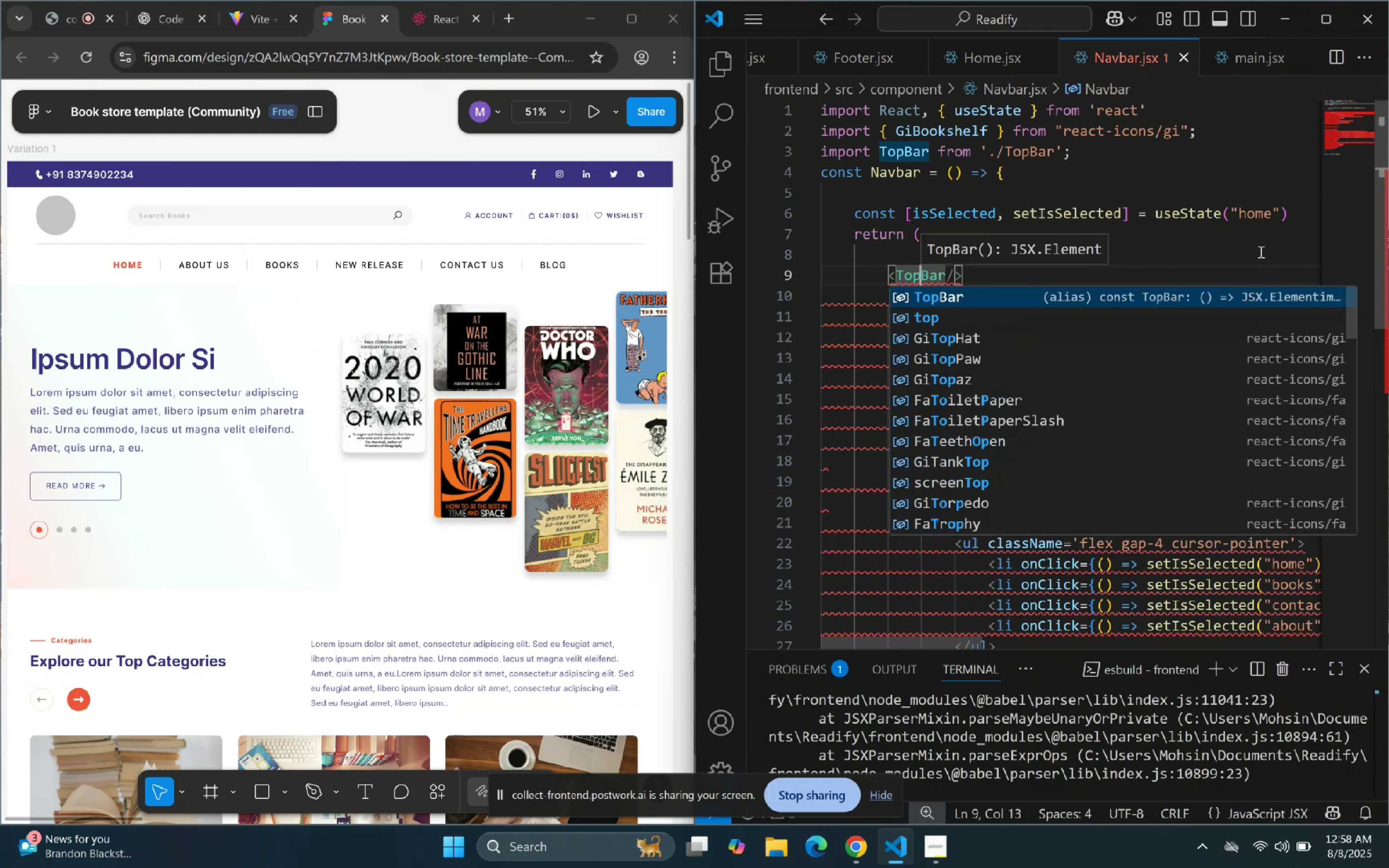 
key(ArrowUp)
 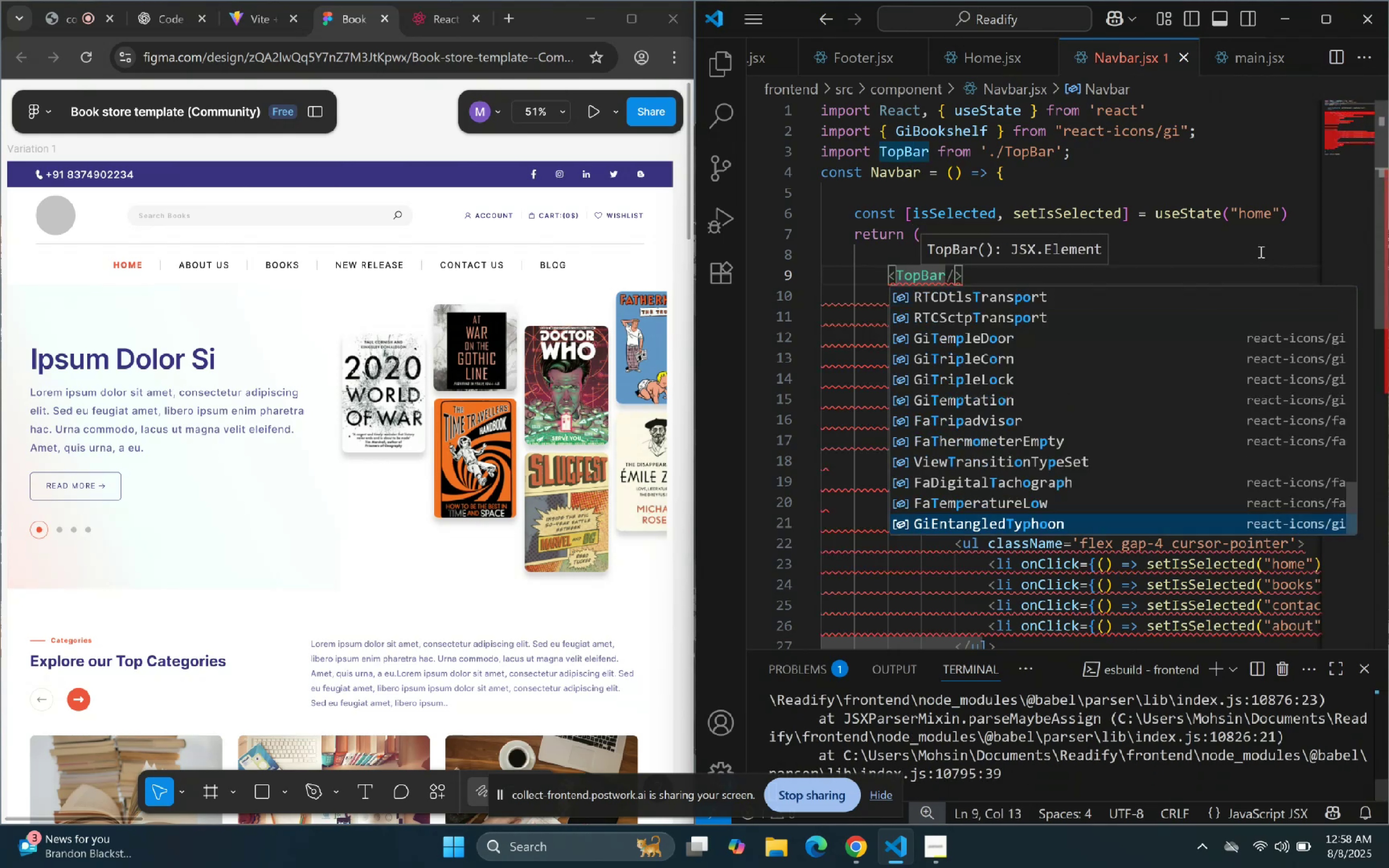 
key(ArrowUp)
 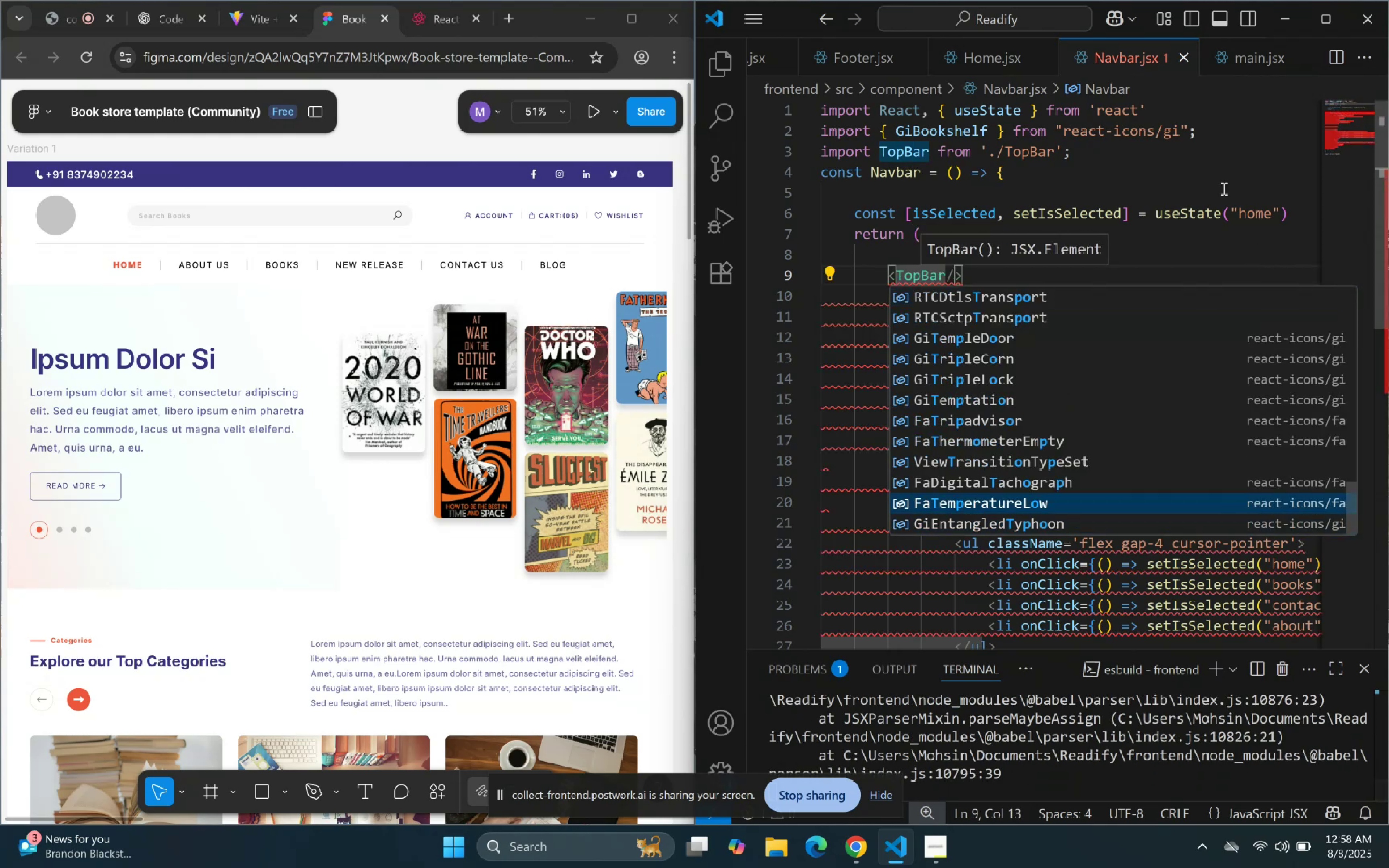 
left_click([1107, 255])
 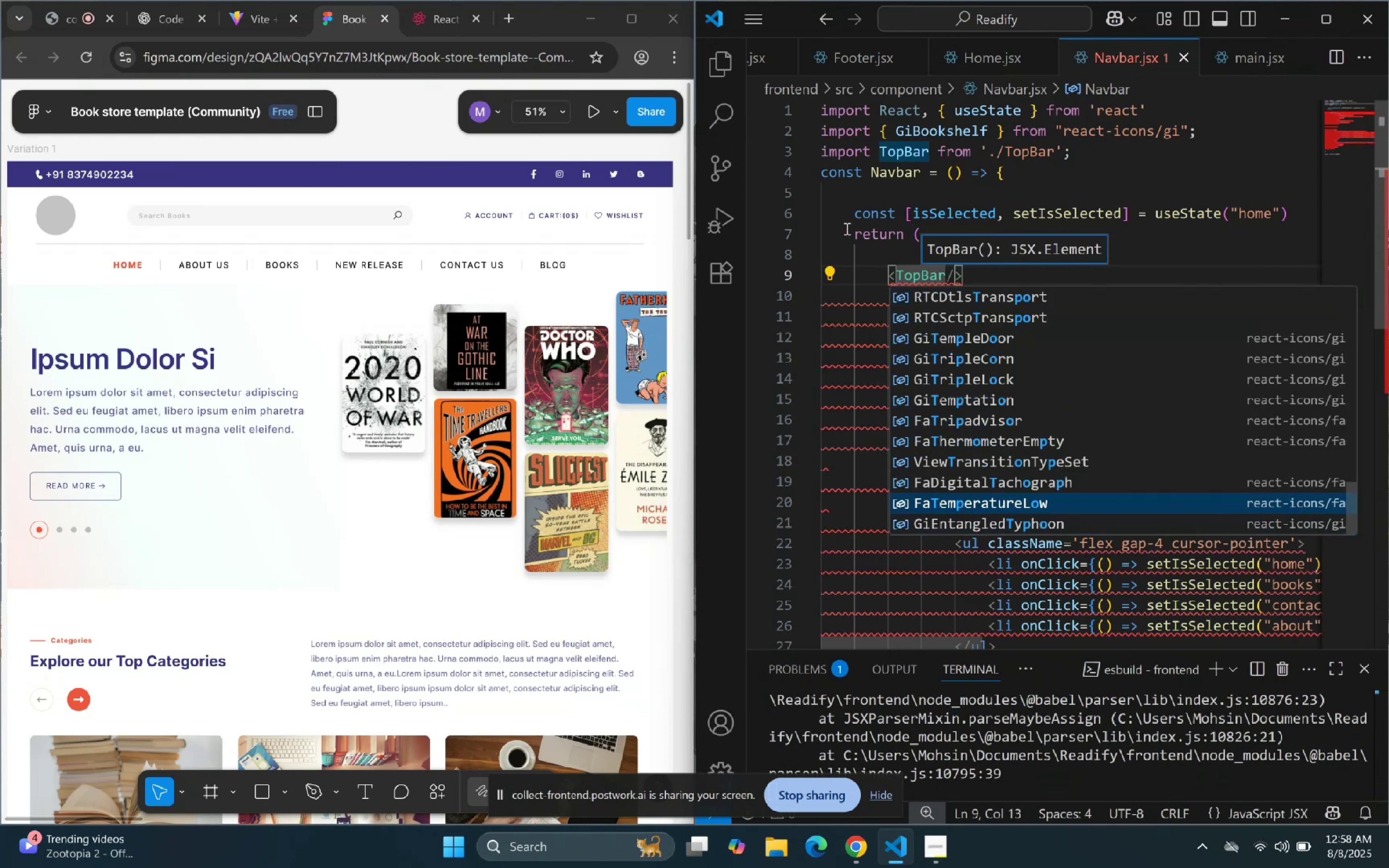 
left_click([904, 251])
 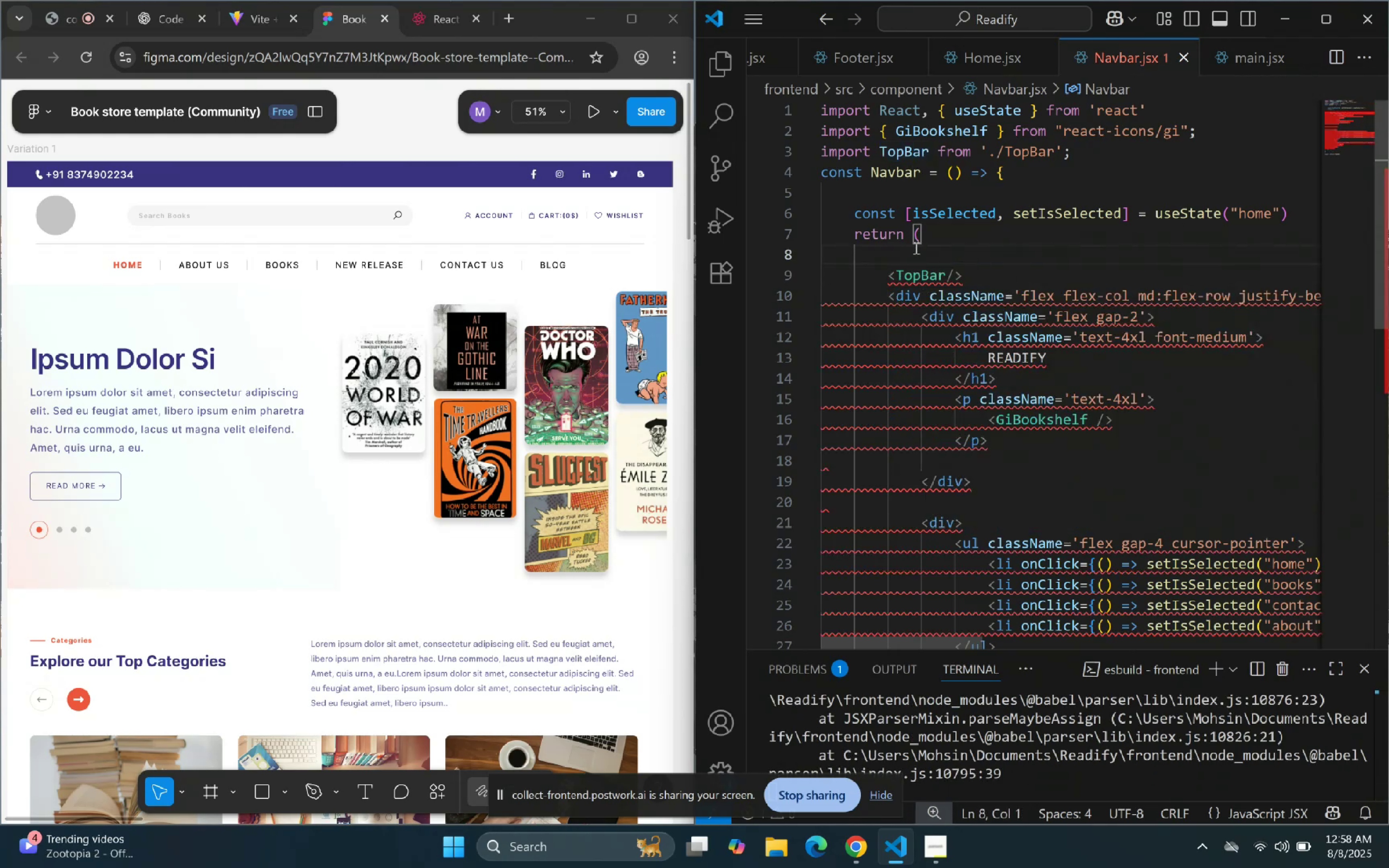 
key(Backspace)
 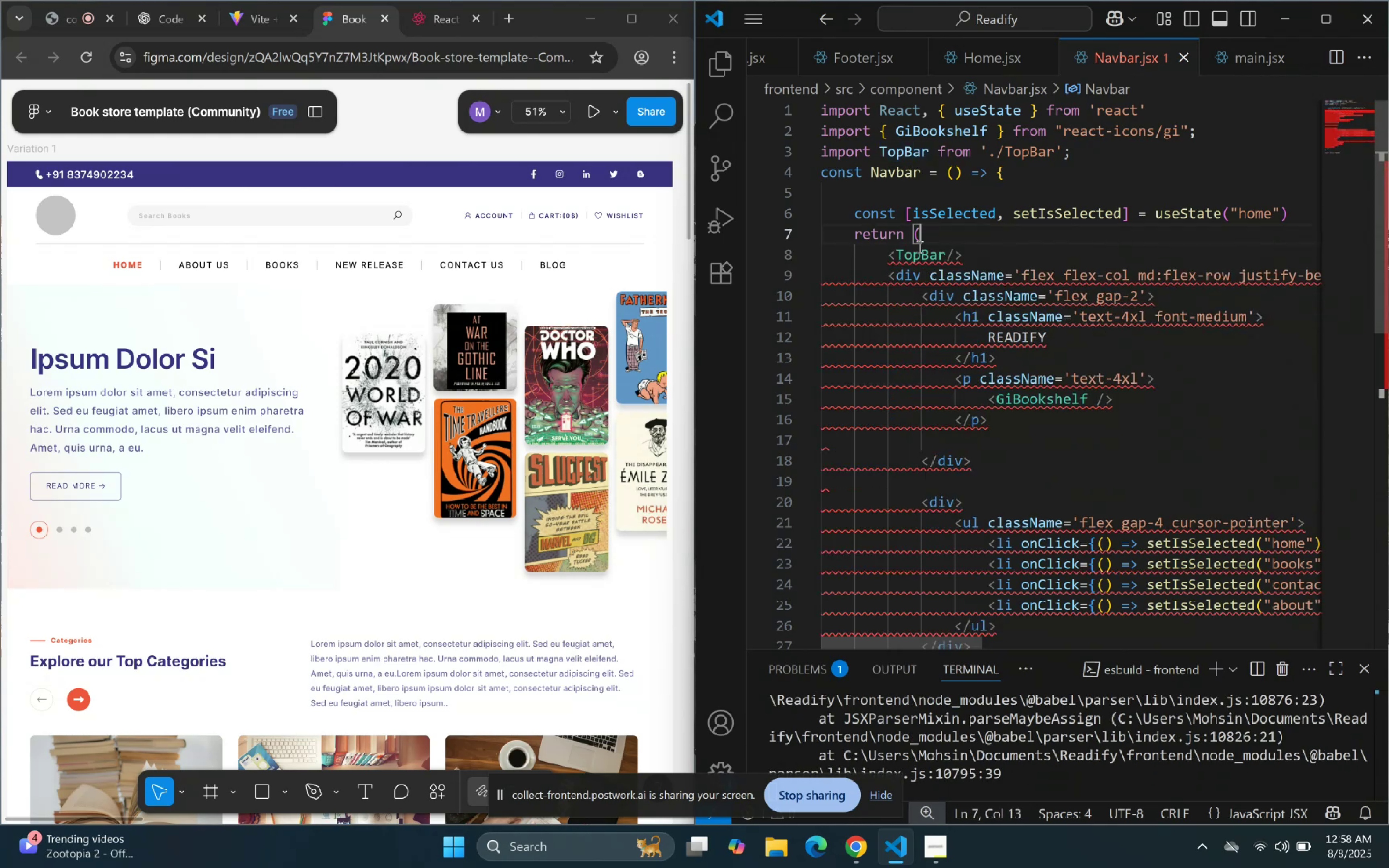 
key(Enter)
 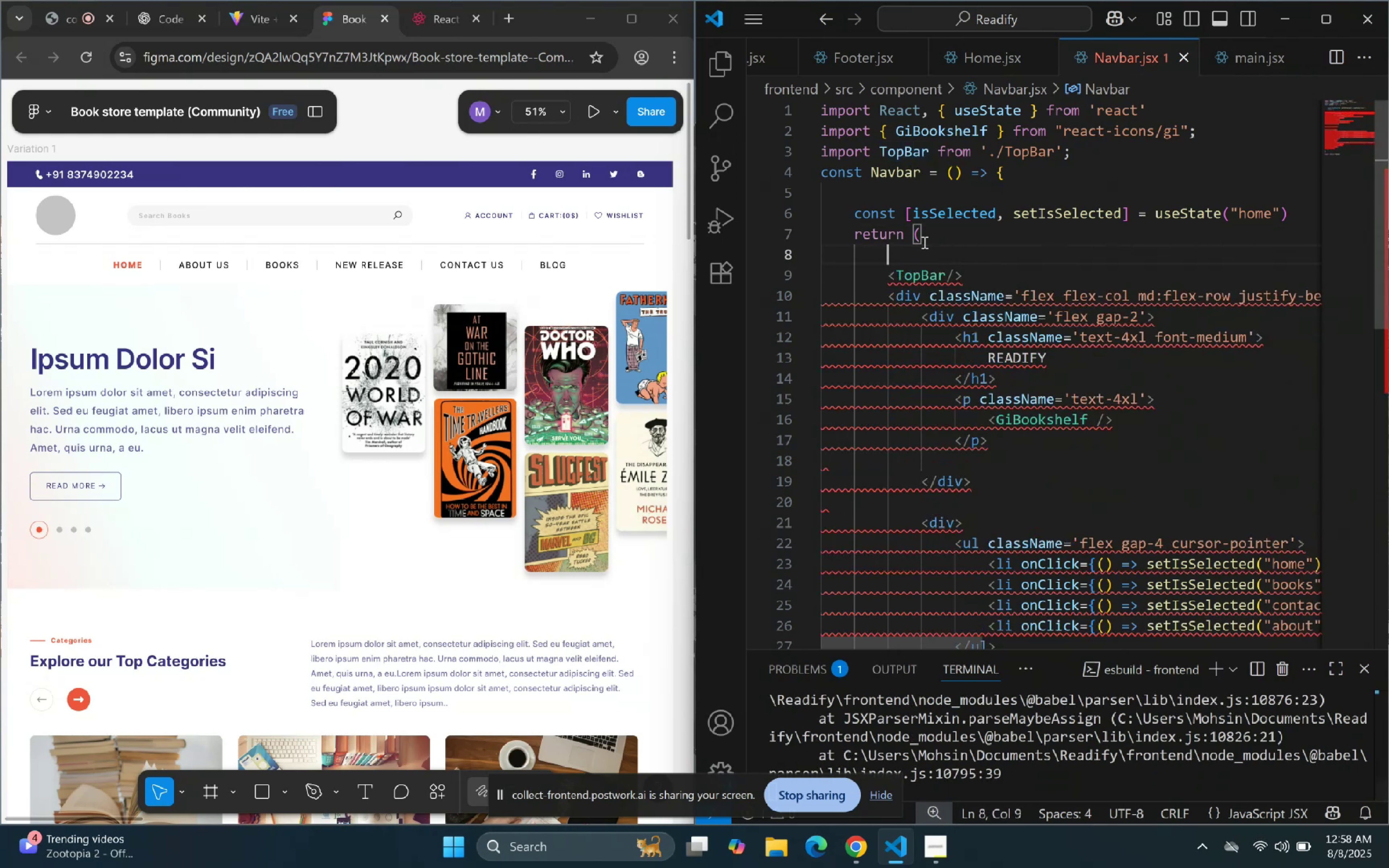 
key(Shift+Comma)
 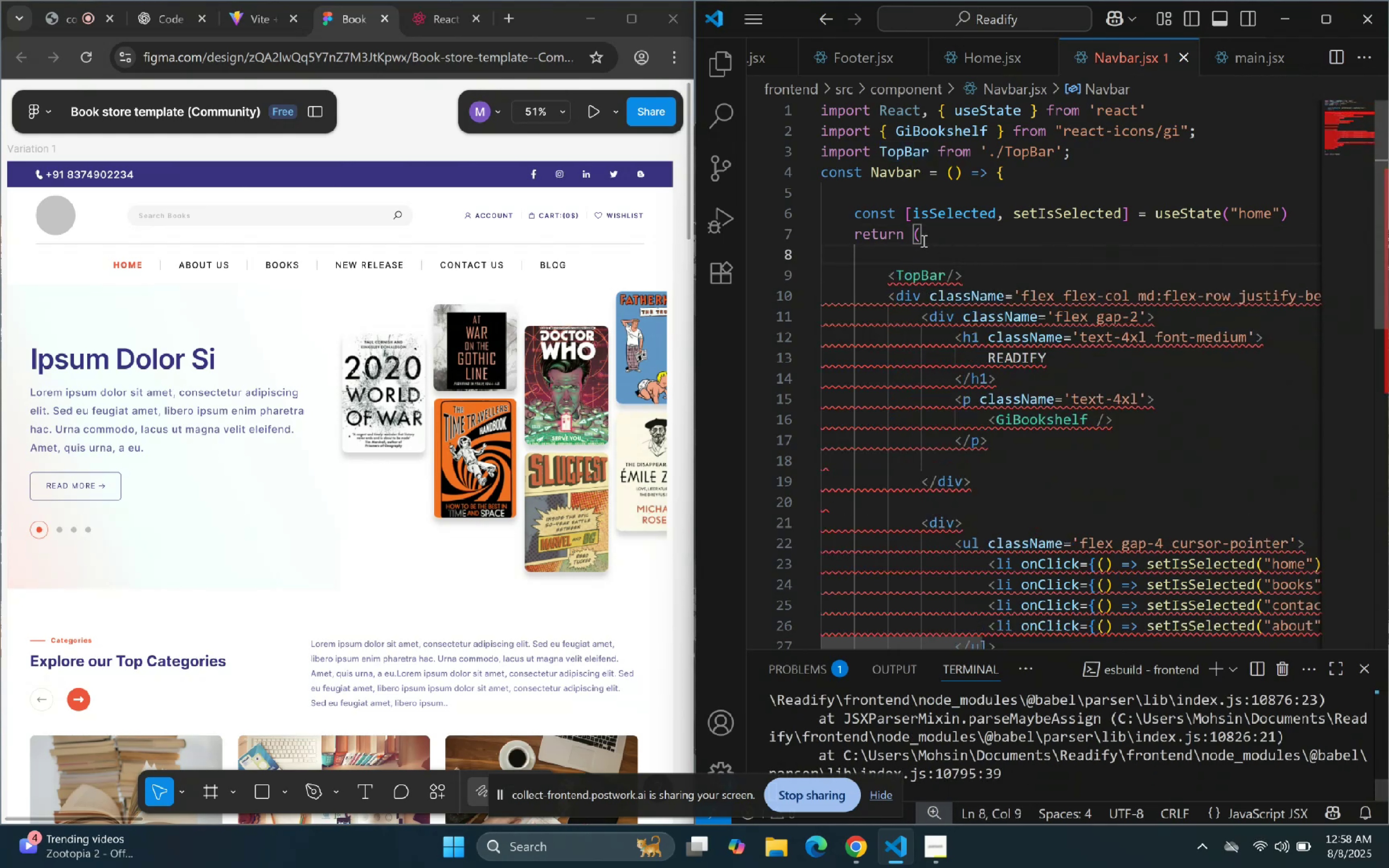 
key(Shift+Period)
 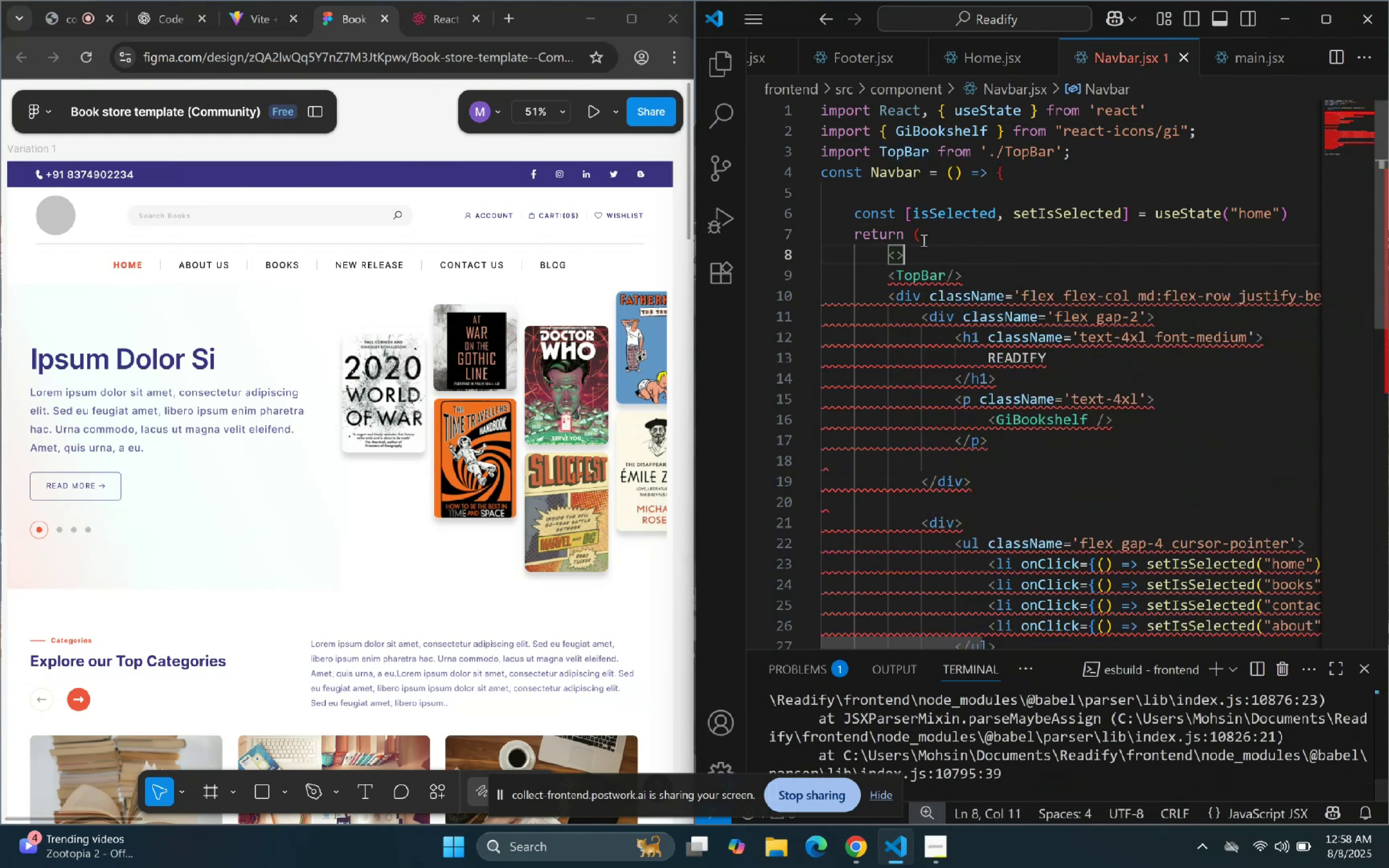 
key(Shift+ShiftLeft)
 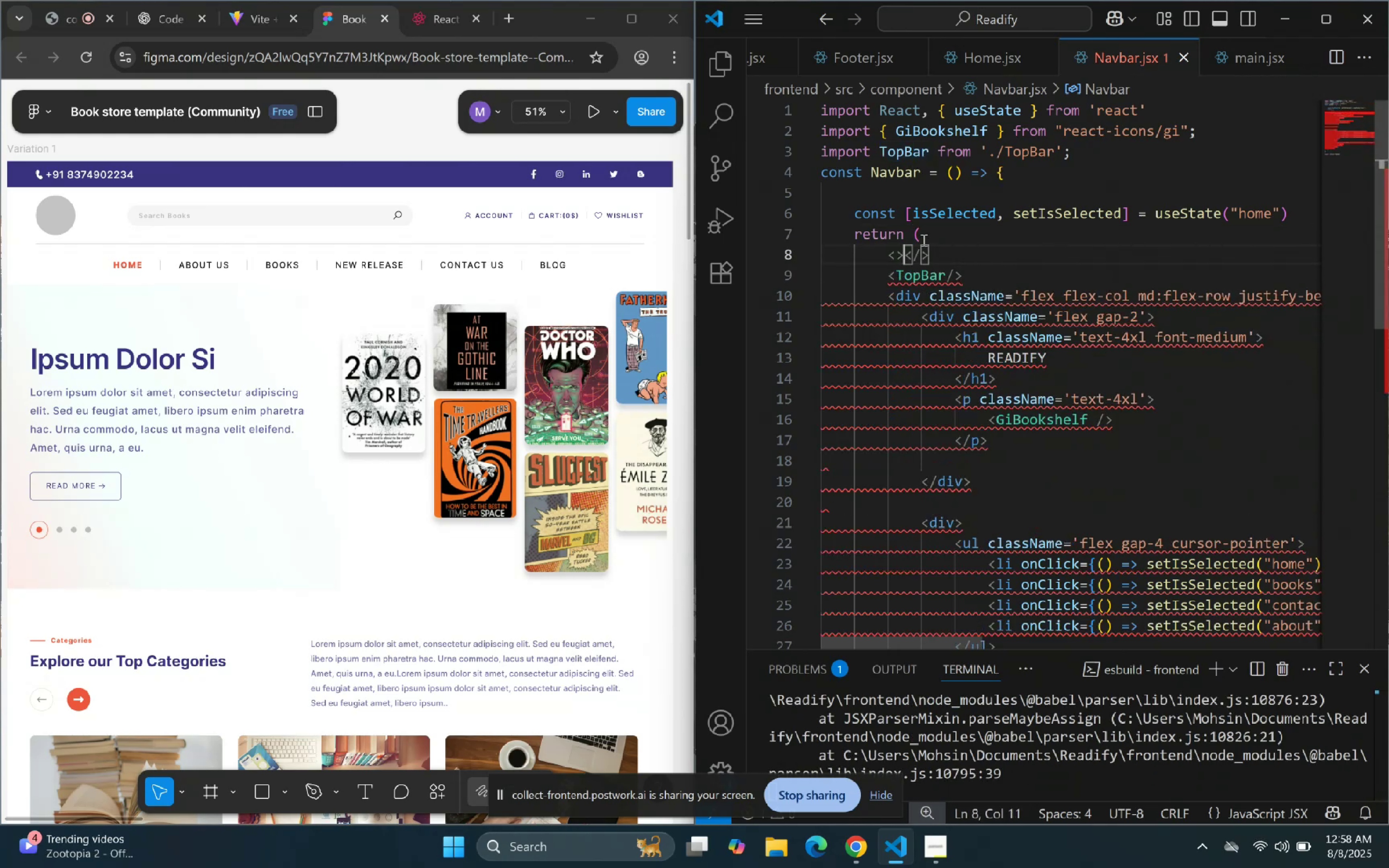 
key(Shift+ArrowRight)
 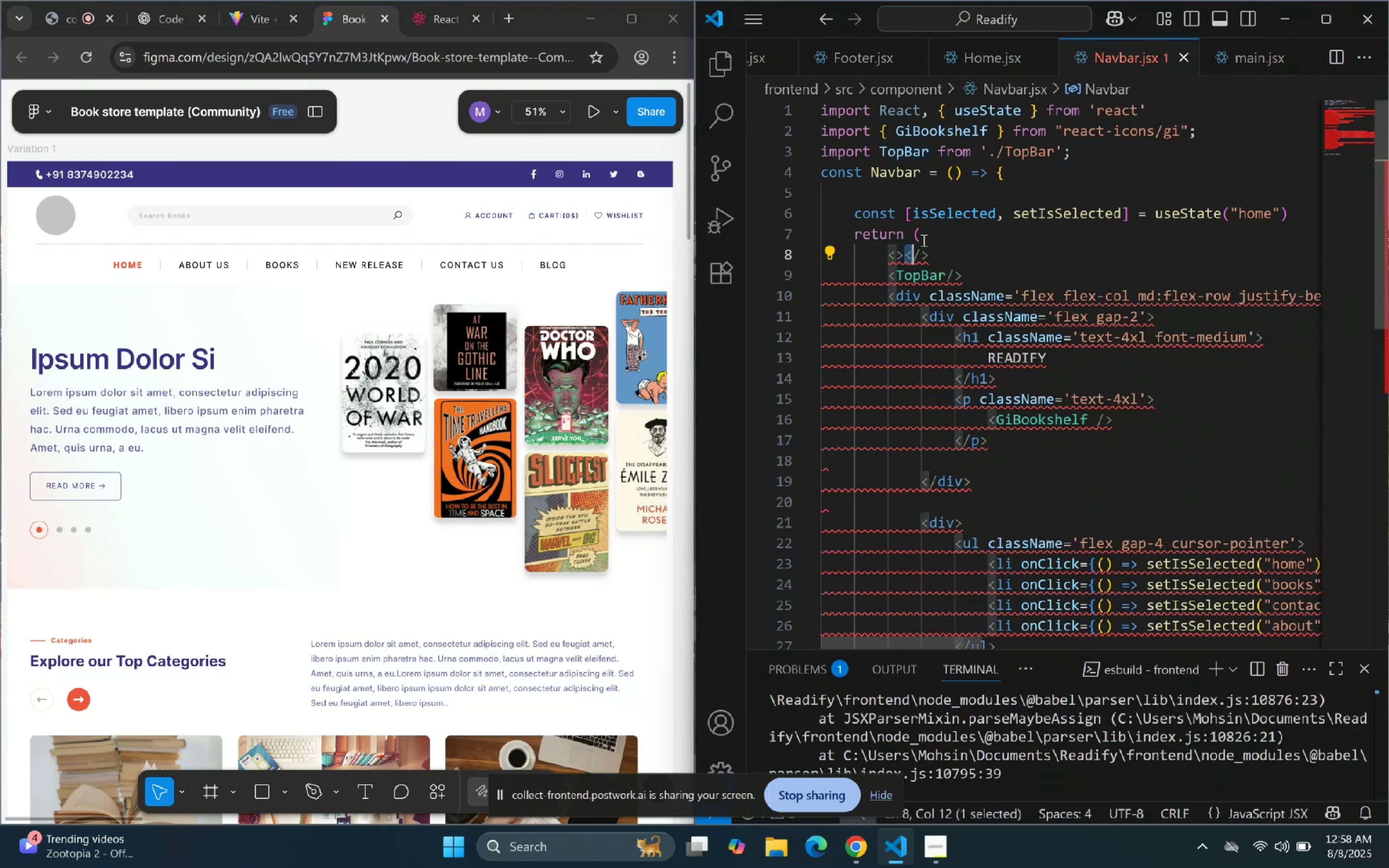 
key(Shift+ArrowRight)
 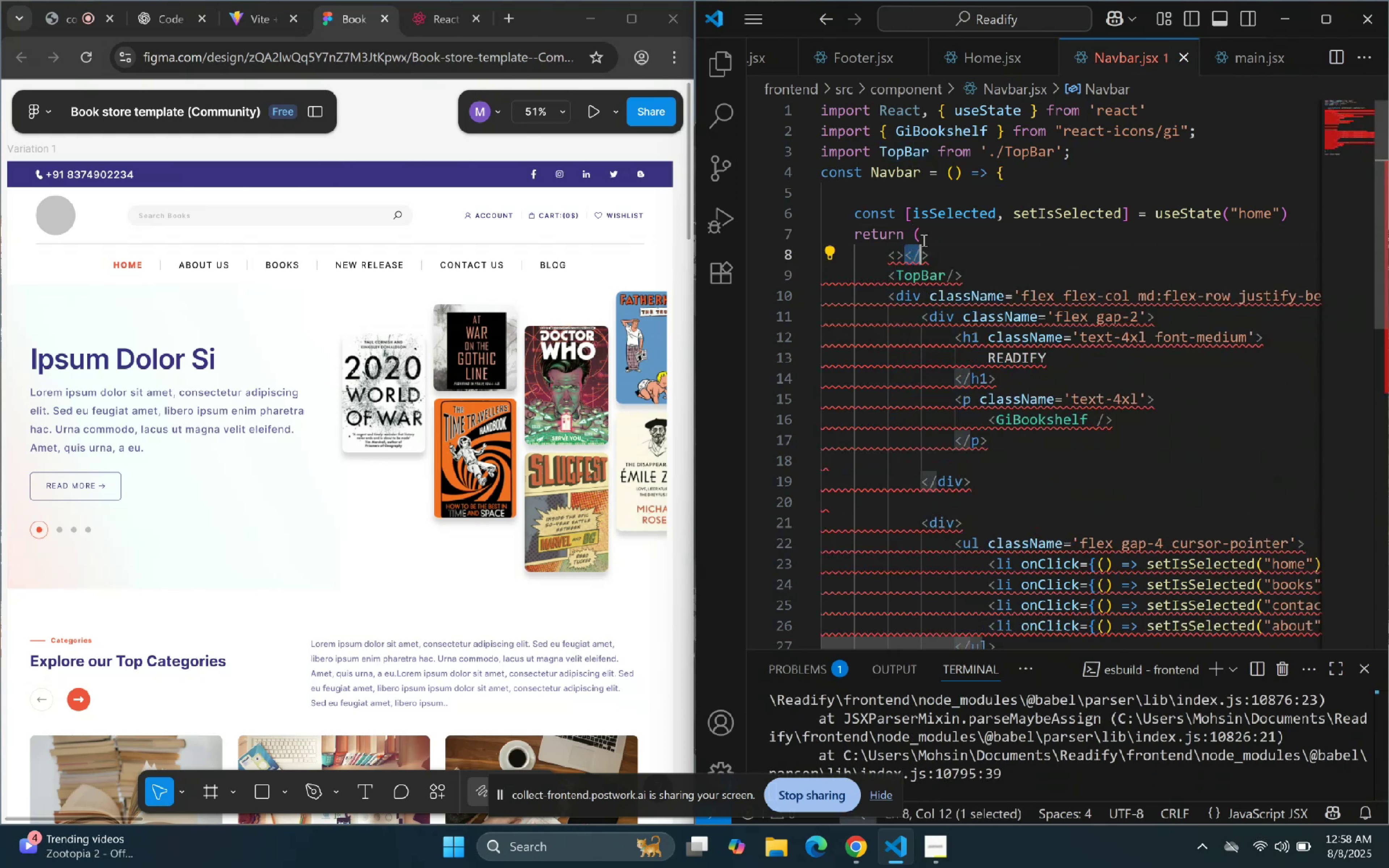 
key(Shift+ArrowRight)
 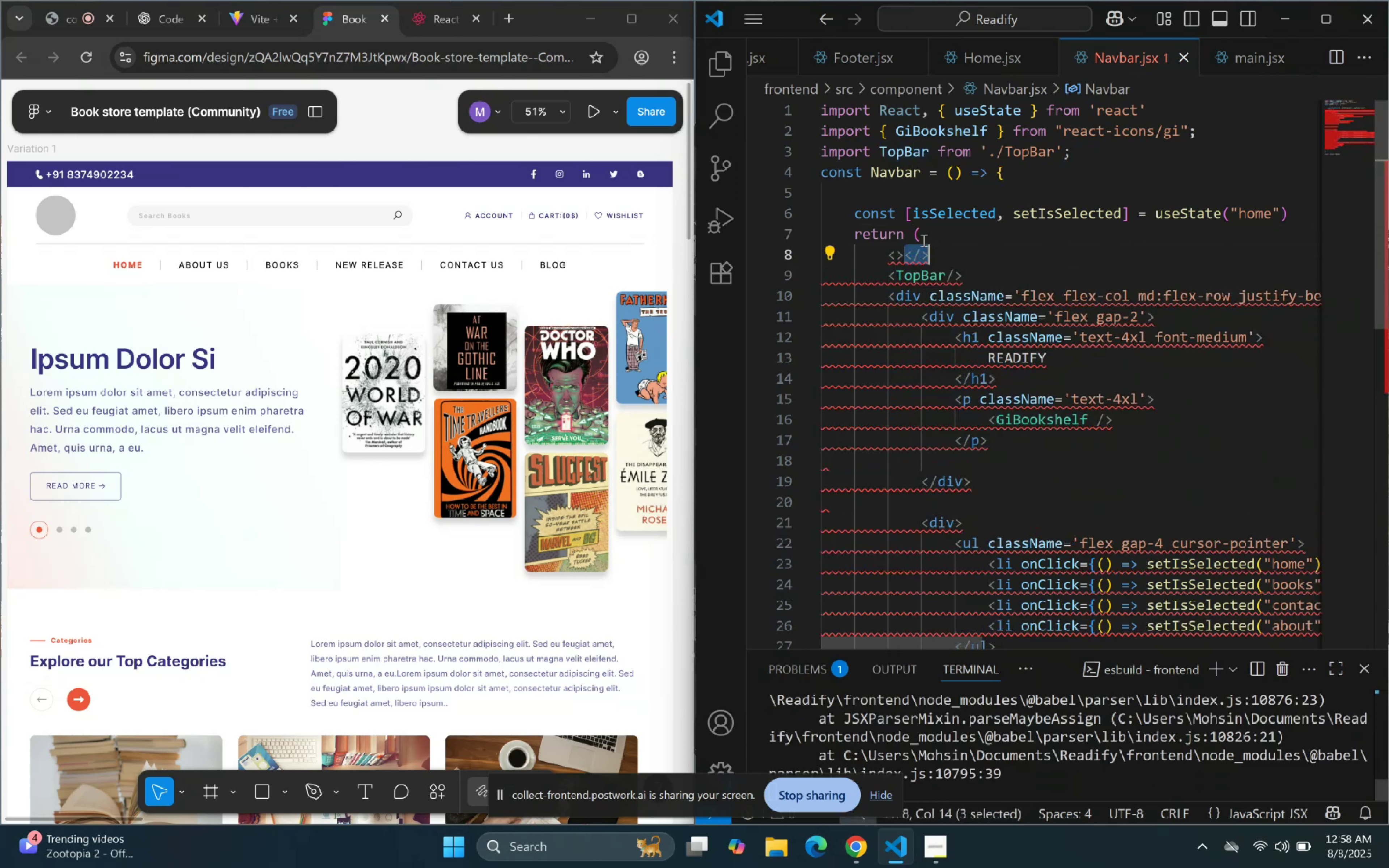 
key(Control+X)
 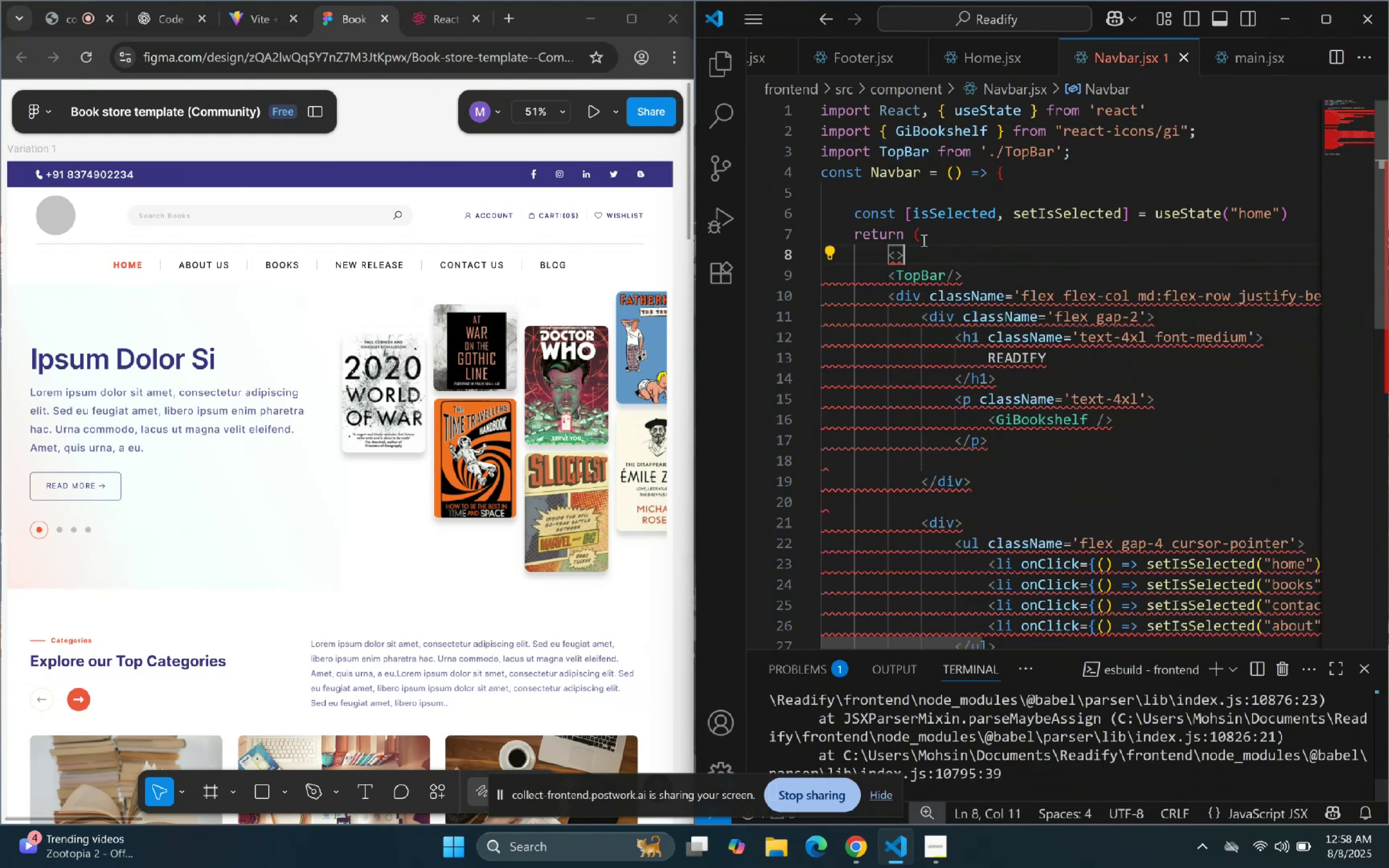 
scroll: coordinate [884, 286], scroll_direction: down, amount: 12.0
 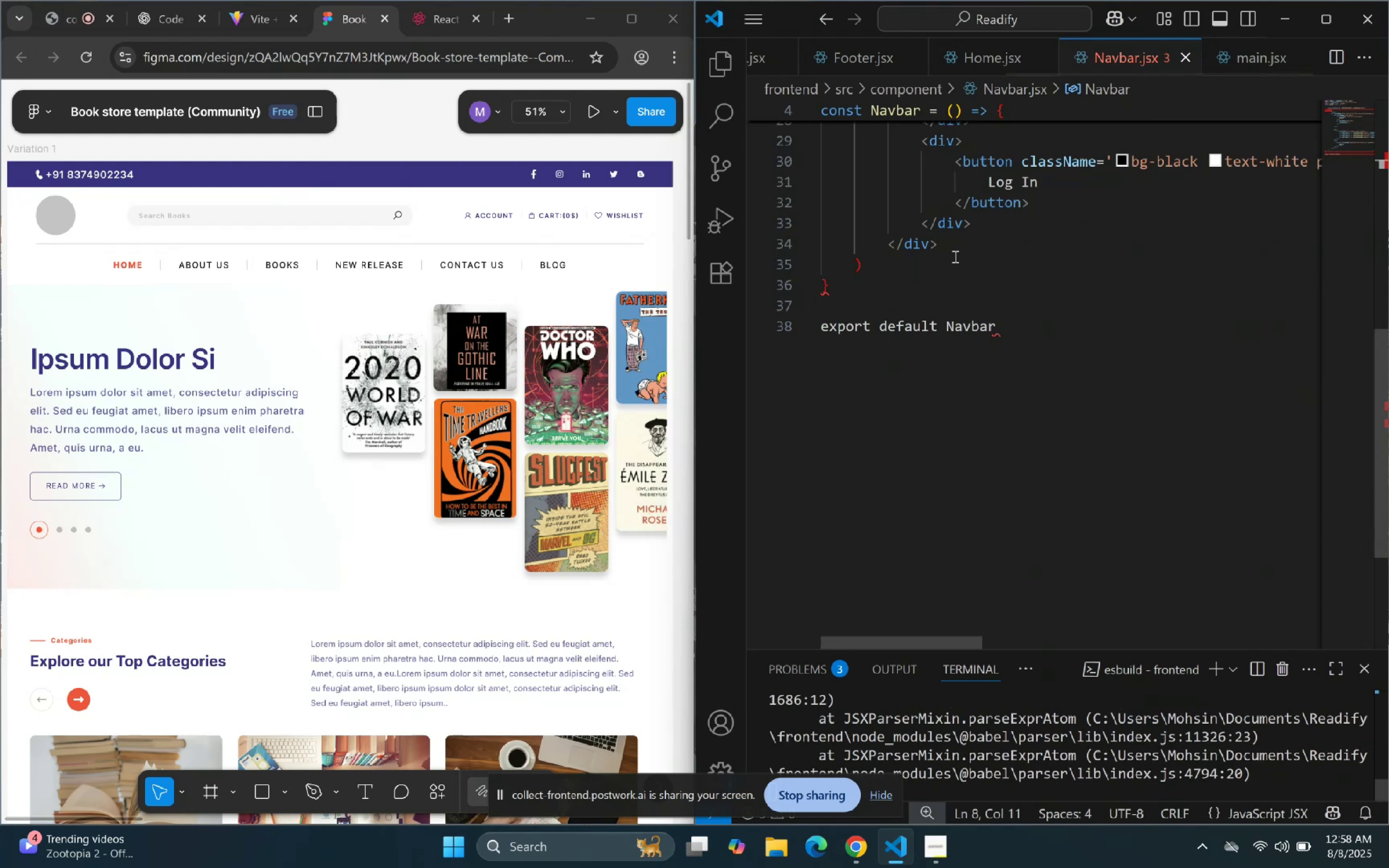 
double_click([956, 246])
 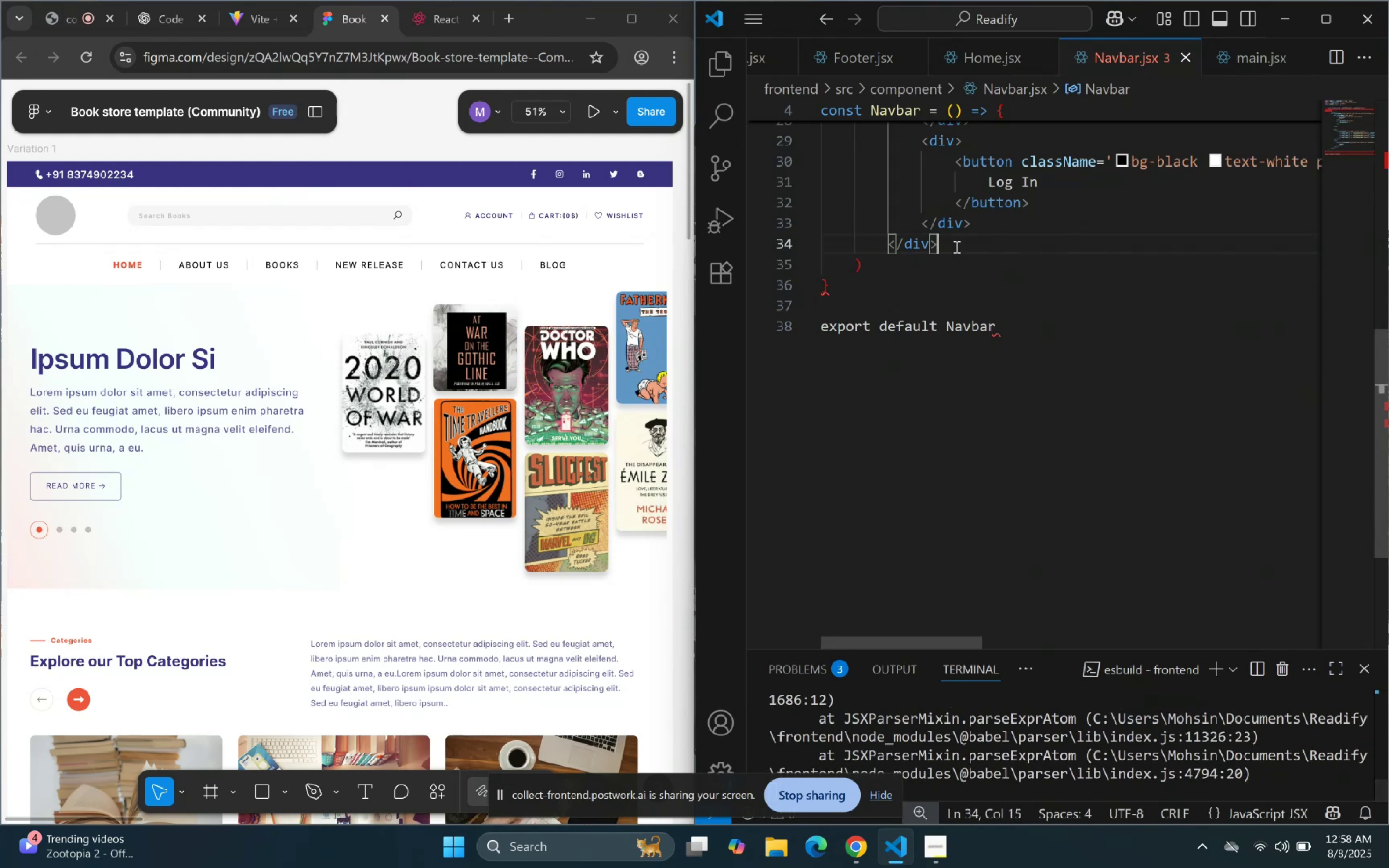 
key(Control+ControlLeft)
 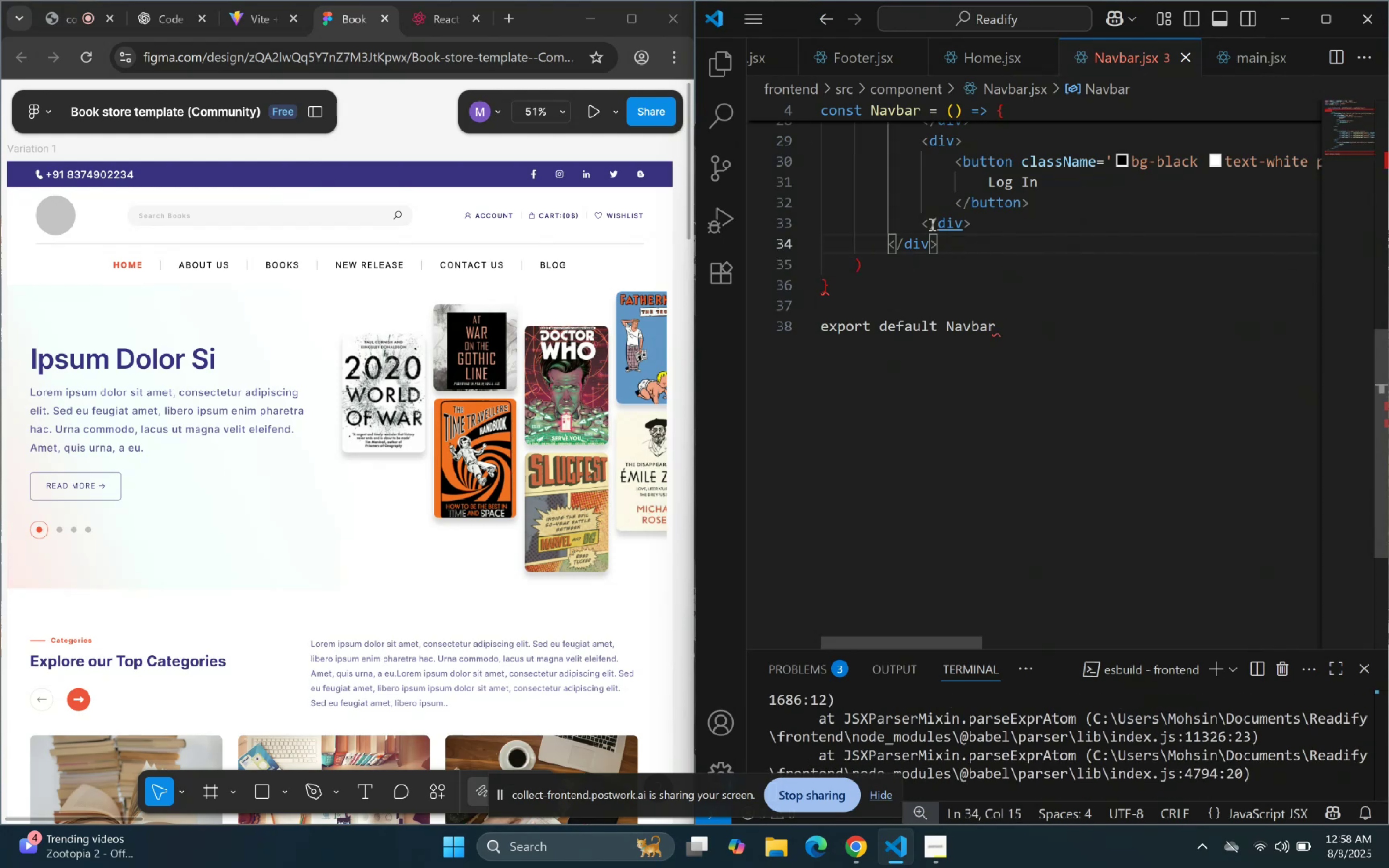 
key(Enter)
 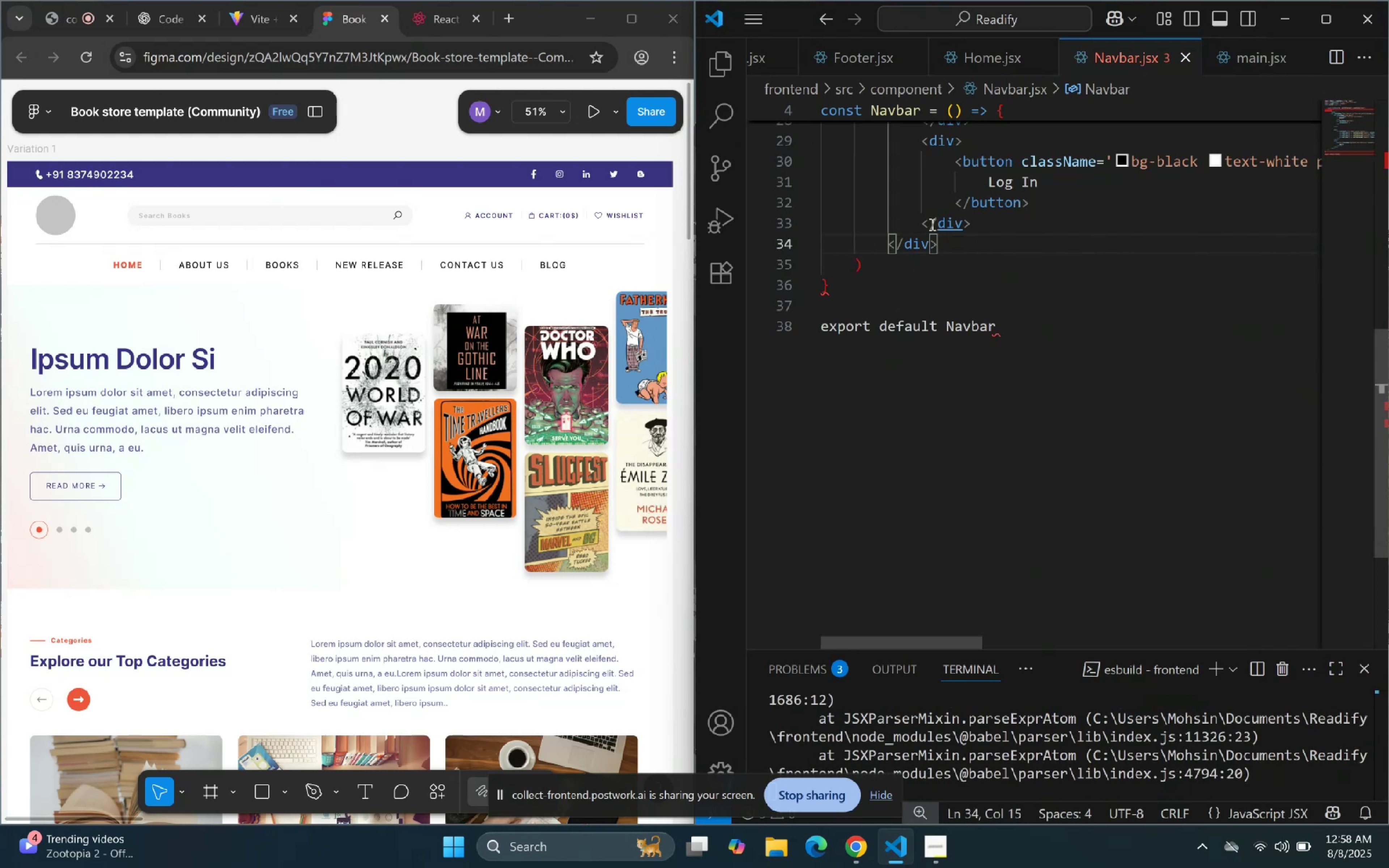 
key(Control+ControlLeft)
 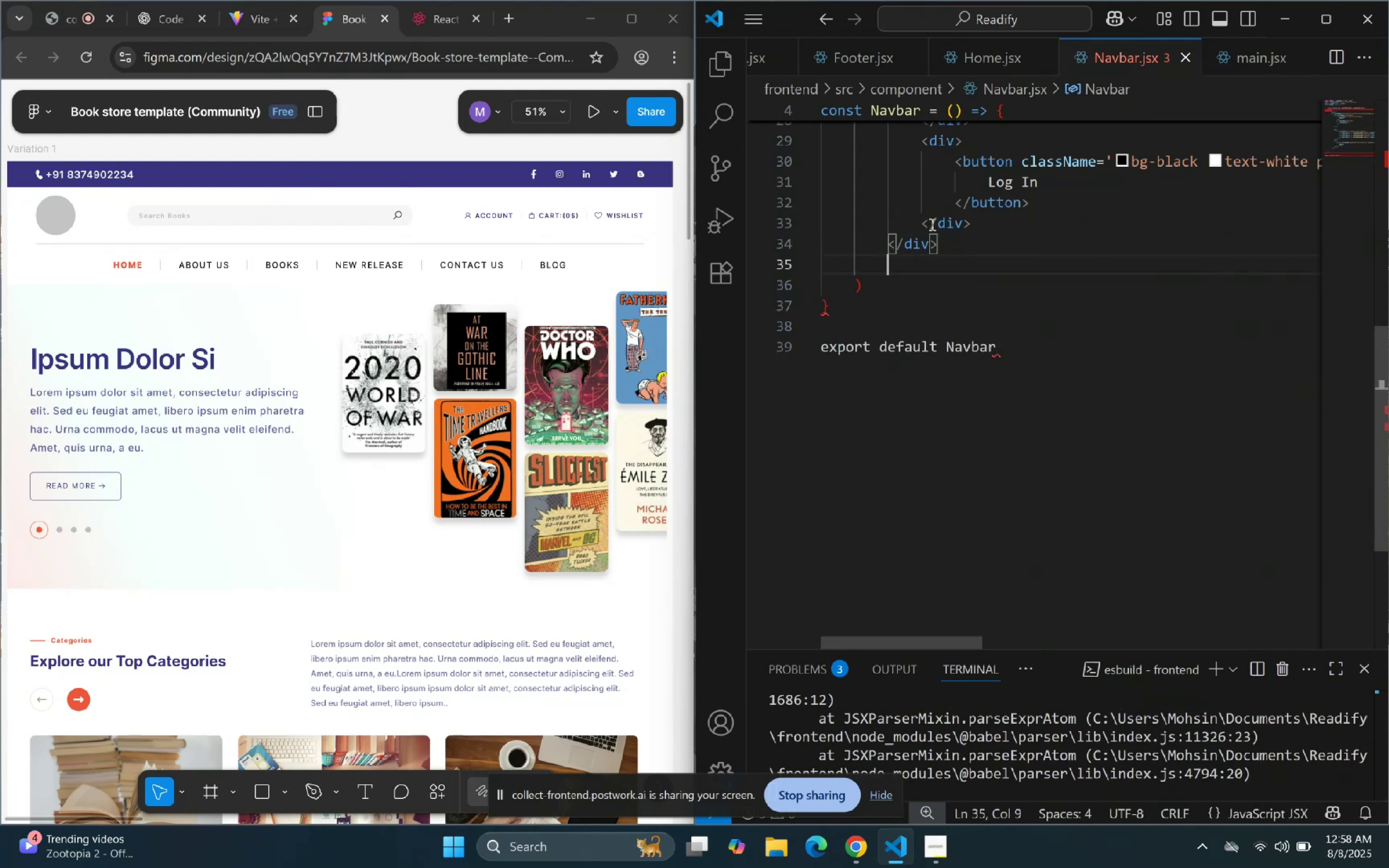 
key(Control+V)
 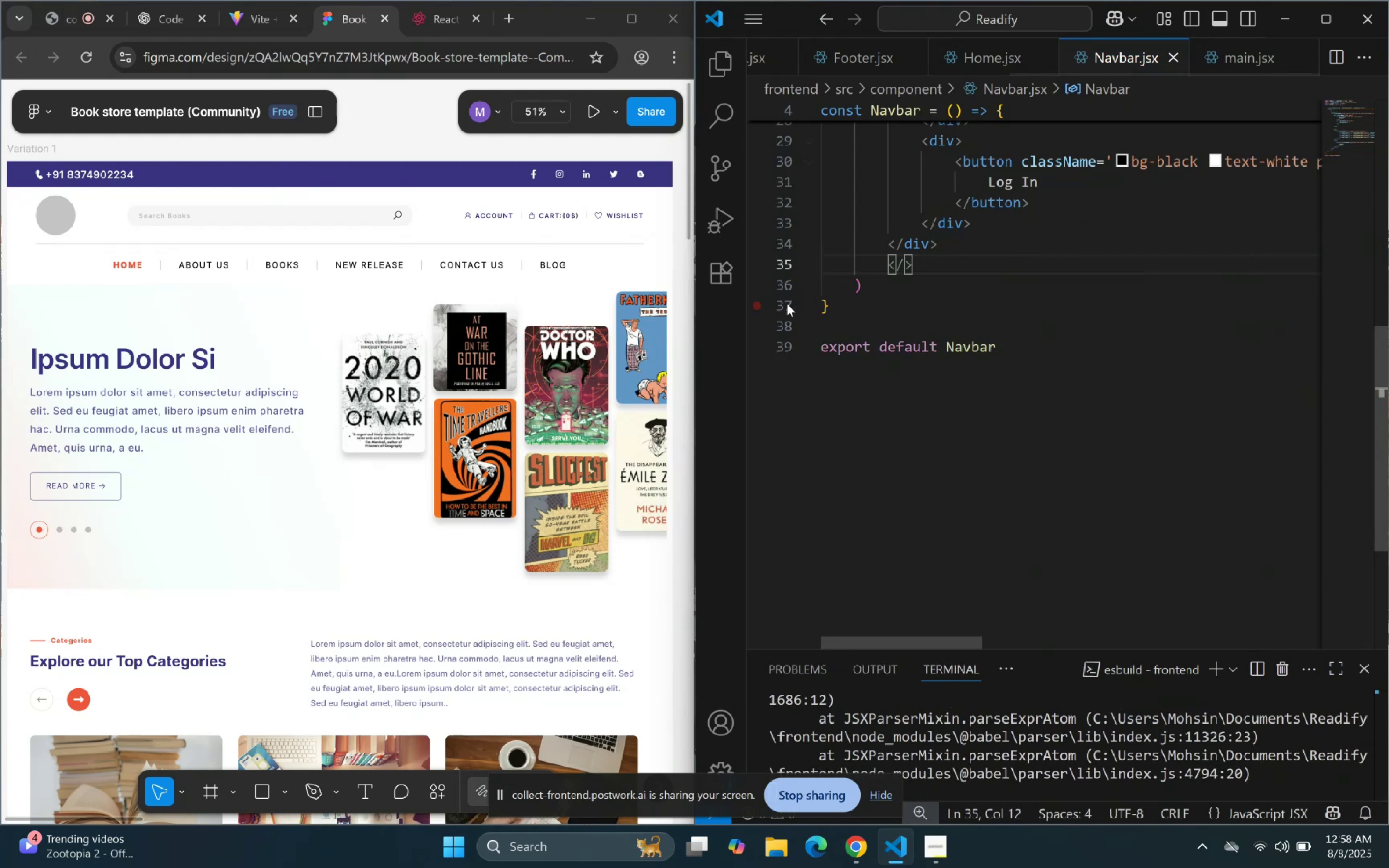 
scroll: coordinate [914, 295], scroll_direction: up, amount: 14.0
 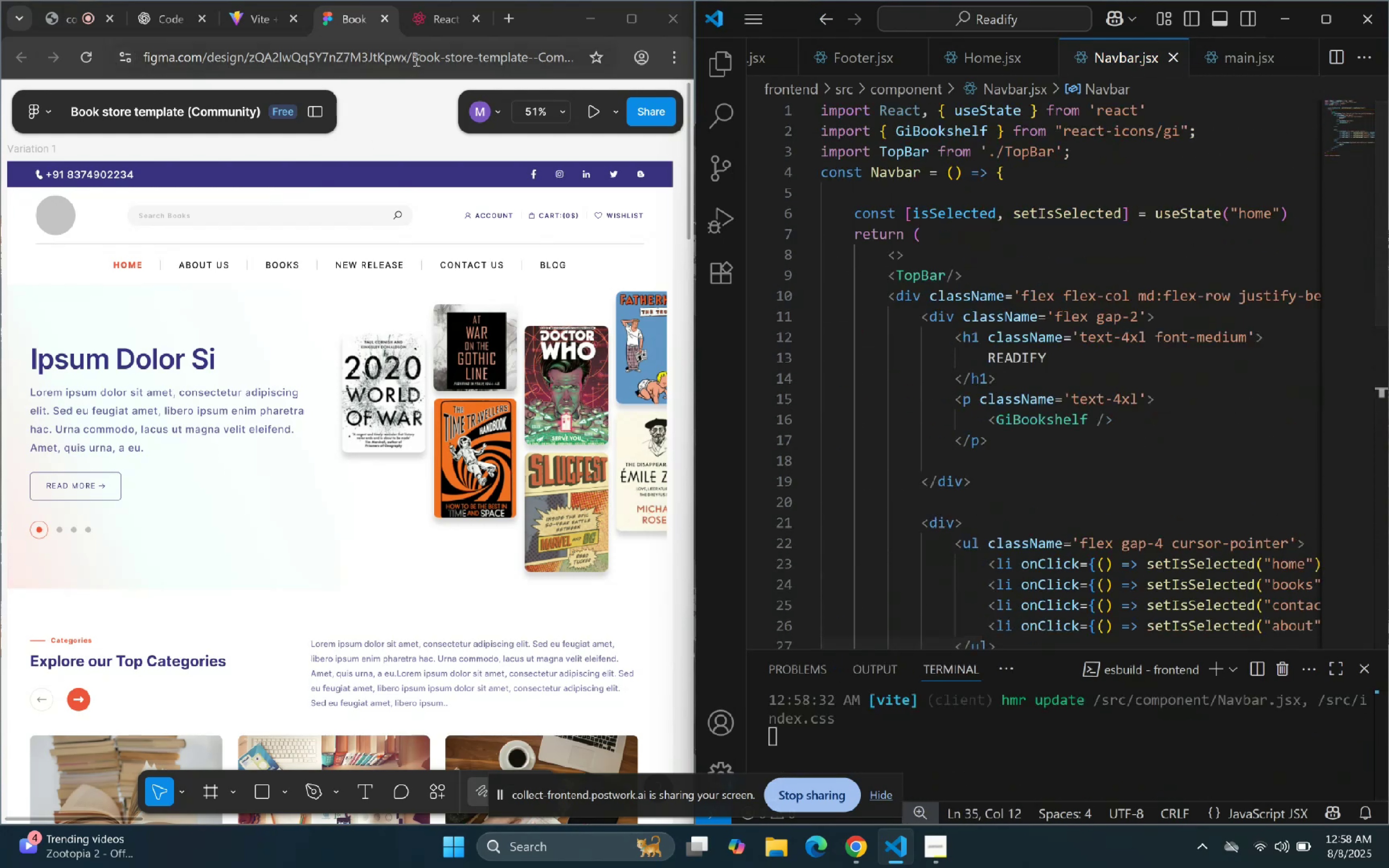 
left_click([266, 20])
 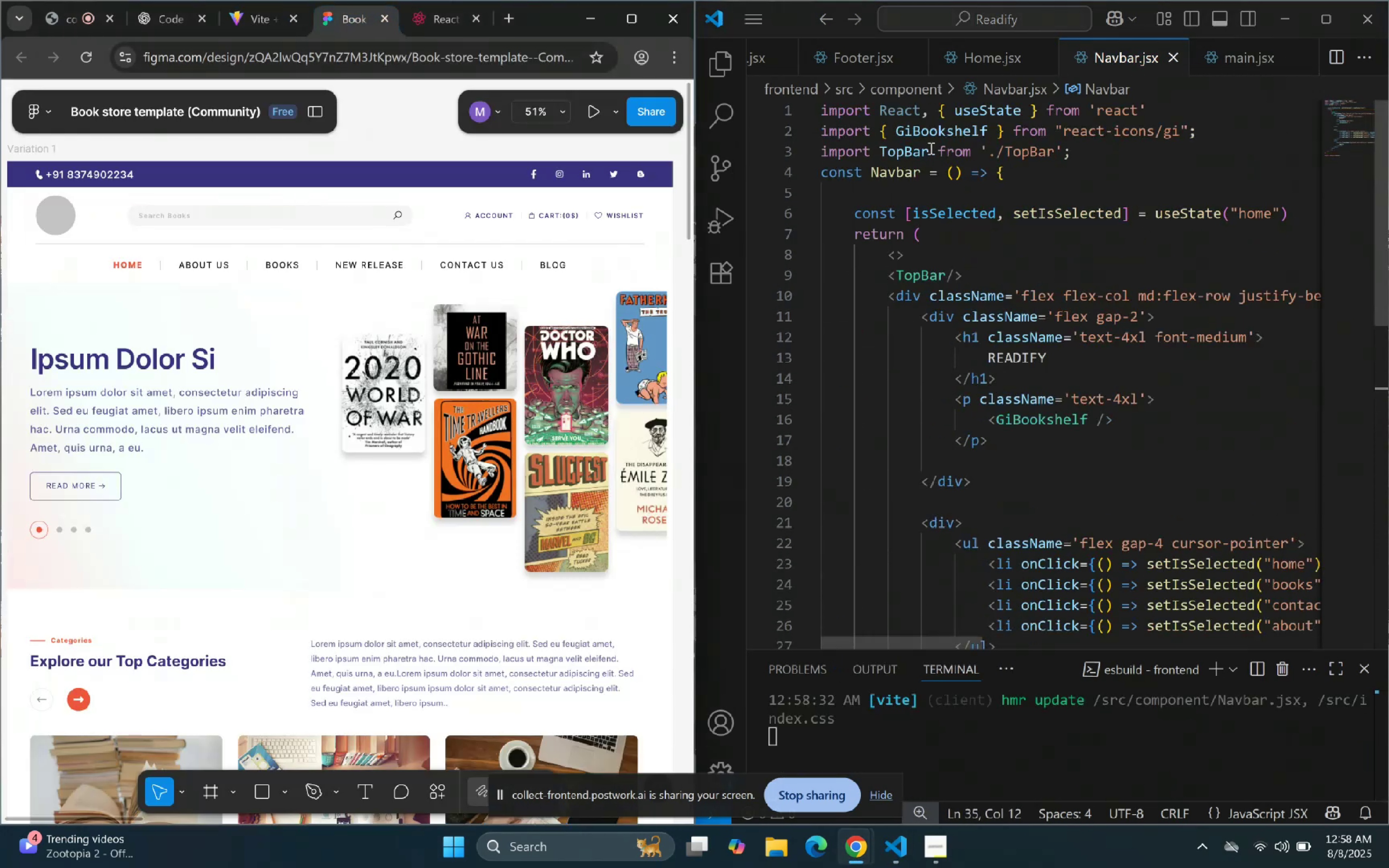 
hold_key(key=ControlLeft, duration=0.78)
 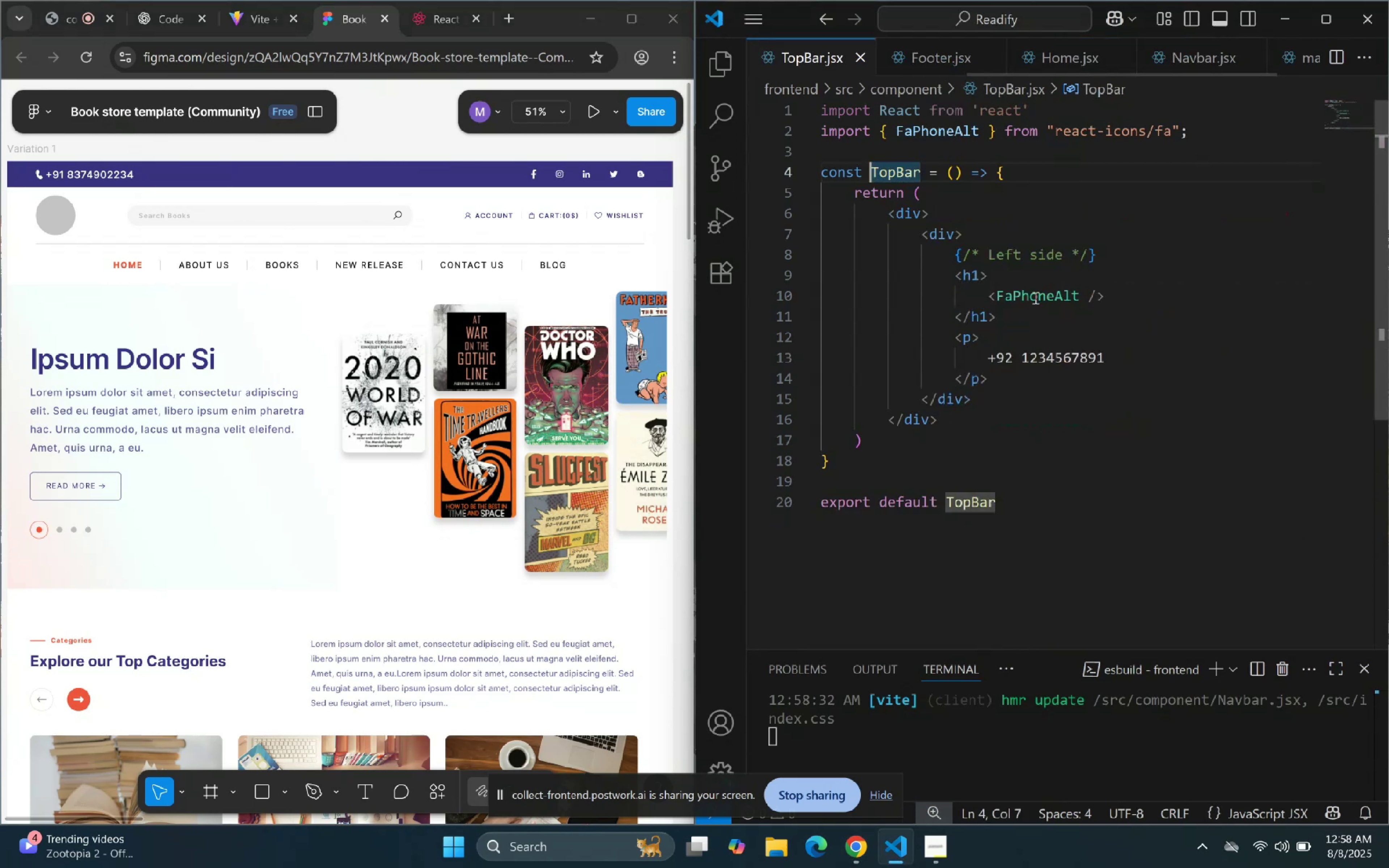 
left_click([1043, 197])
 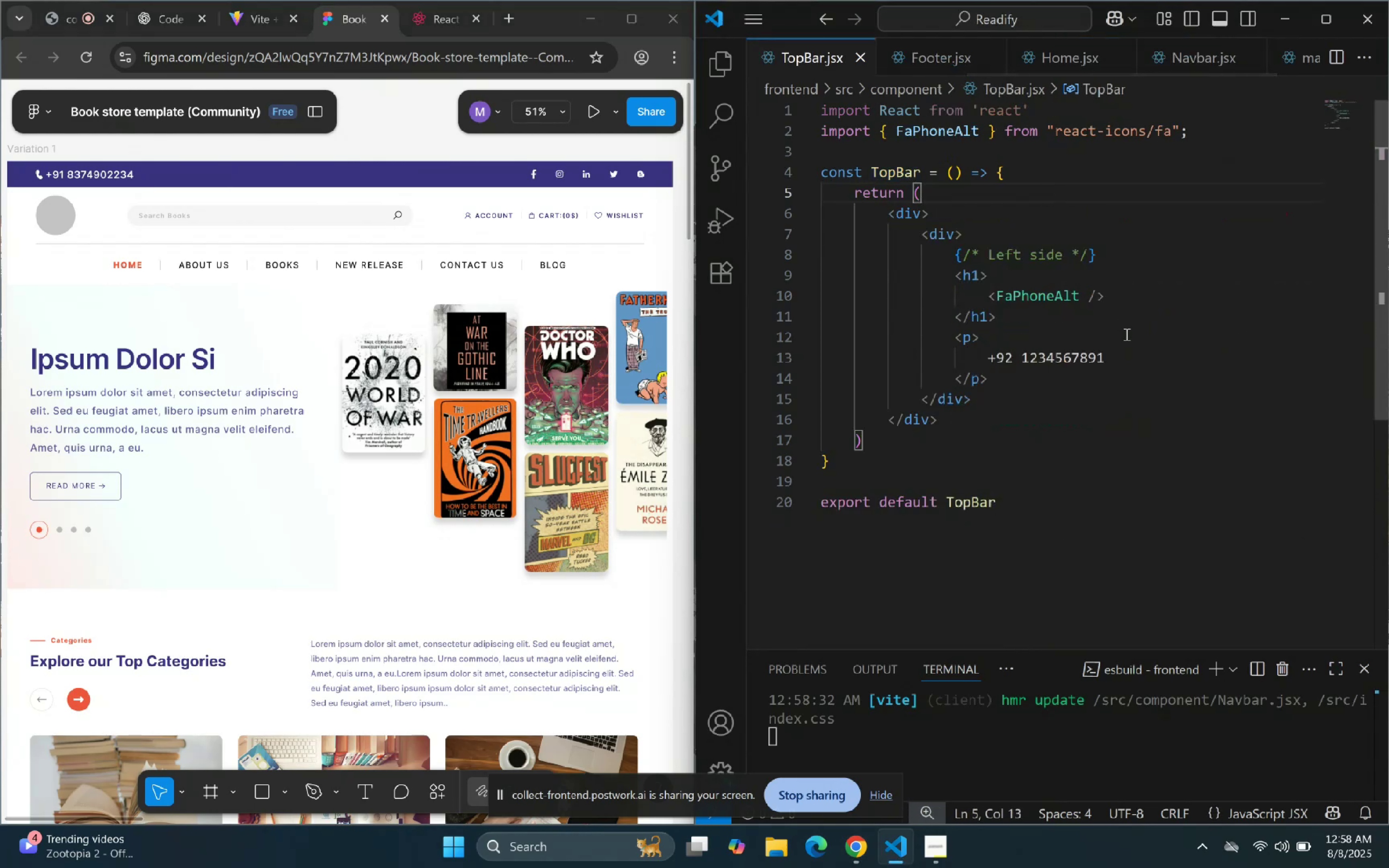 
double_click([1135, 373])
 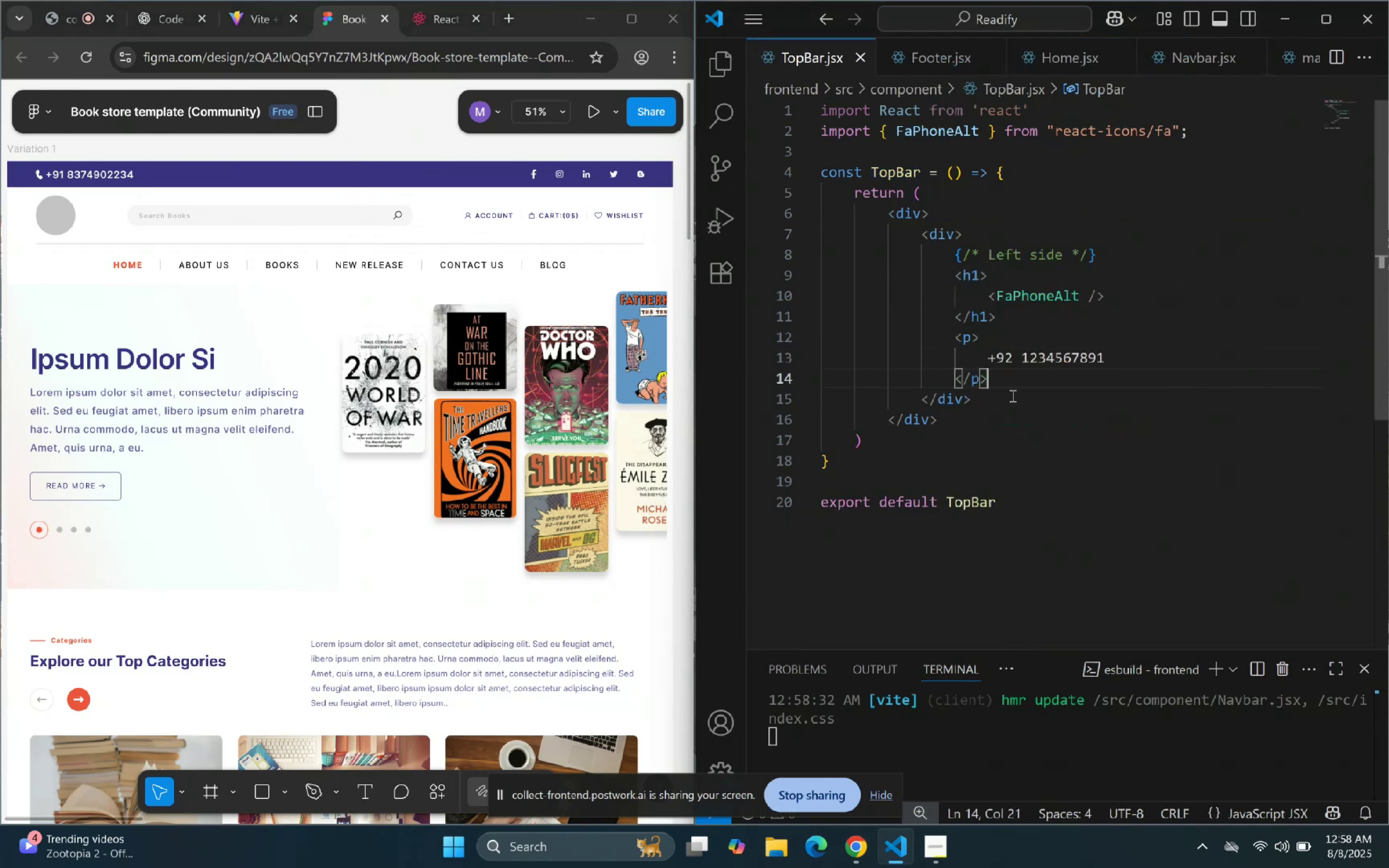 
key(Enter)
 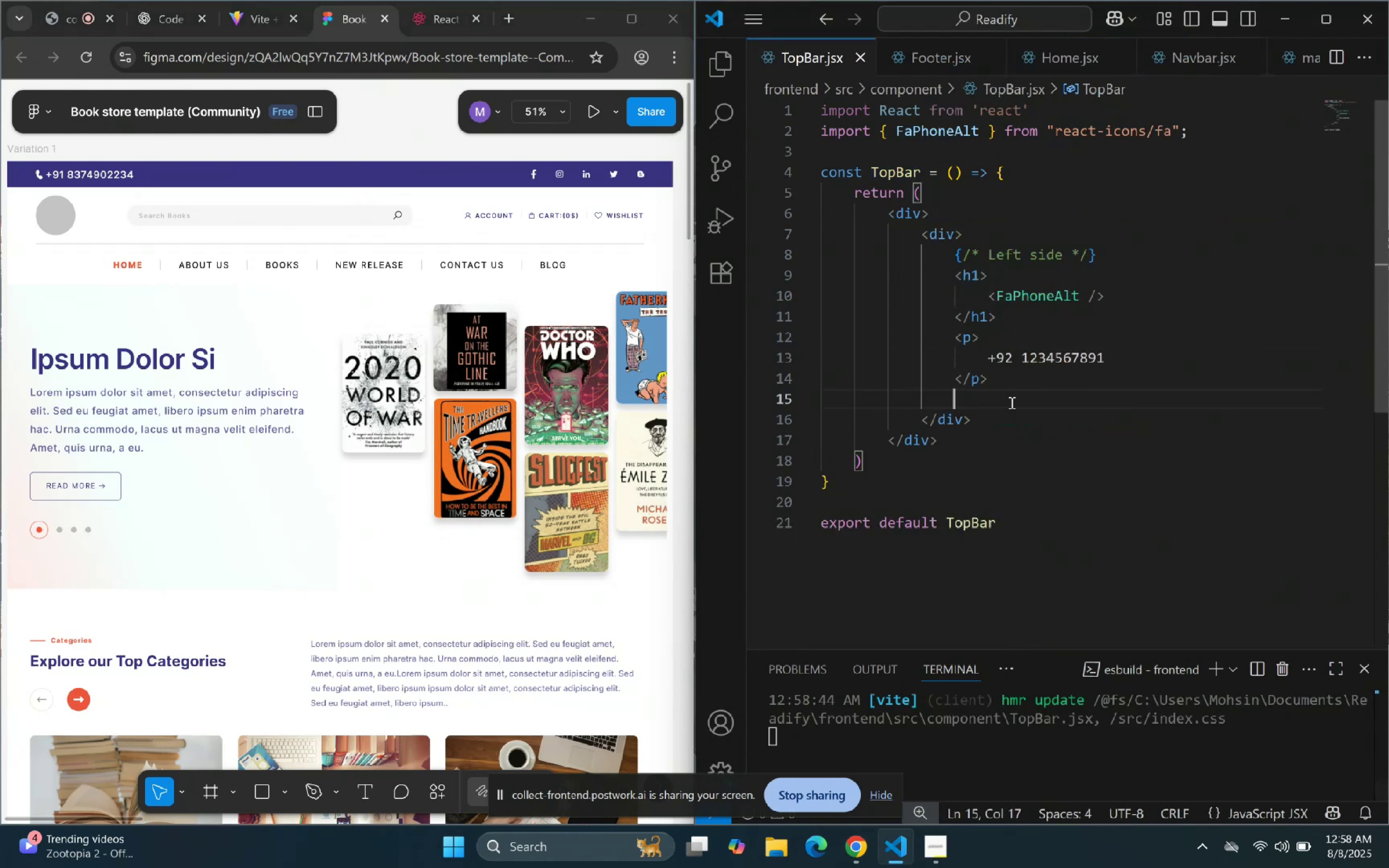 
key(Backspace)
 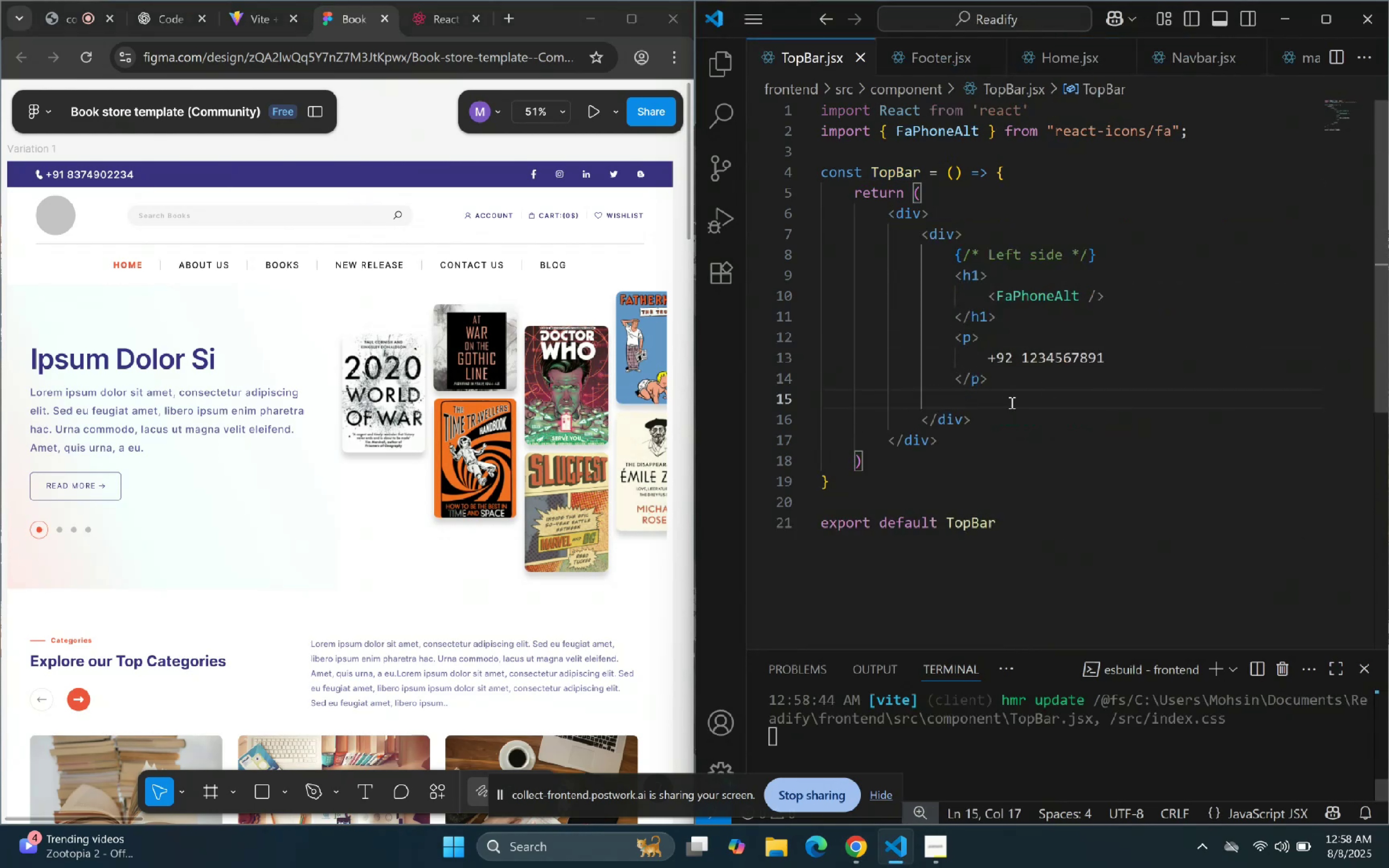 
key(Backspace)
 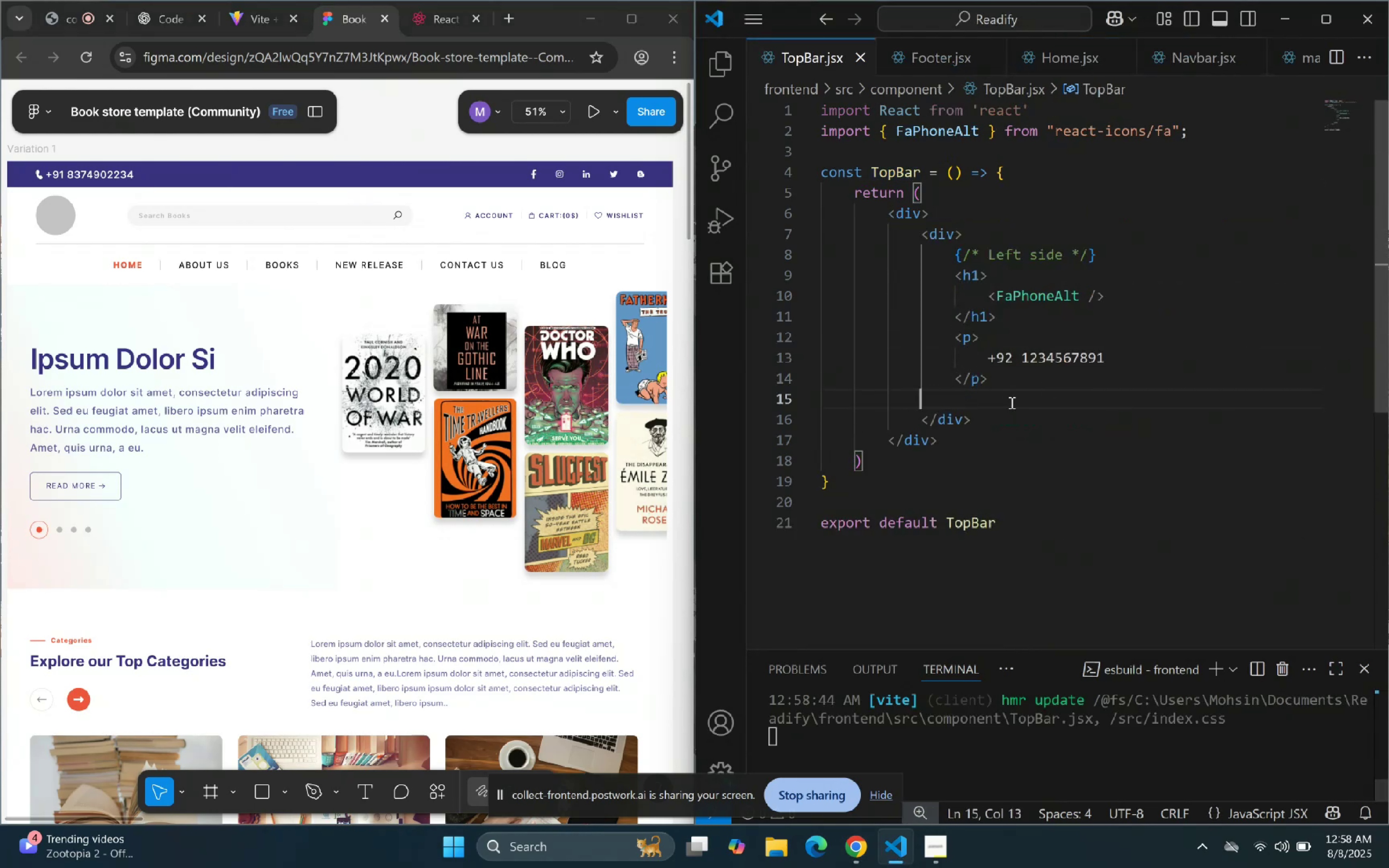 
key(Backspace)
 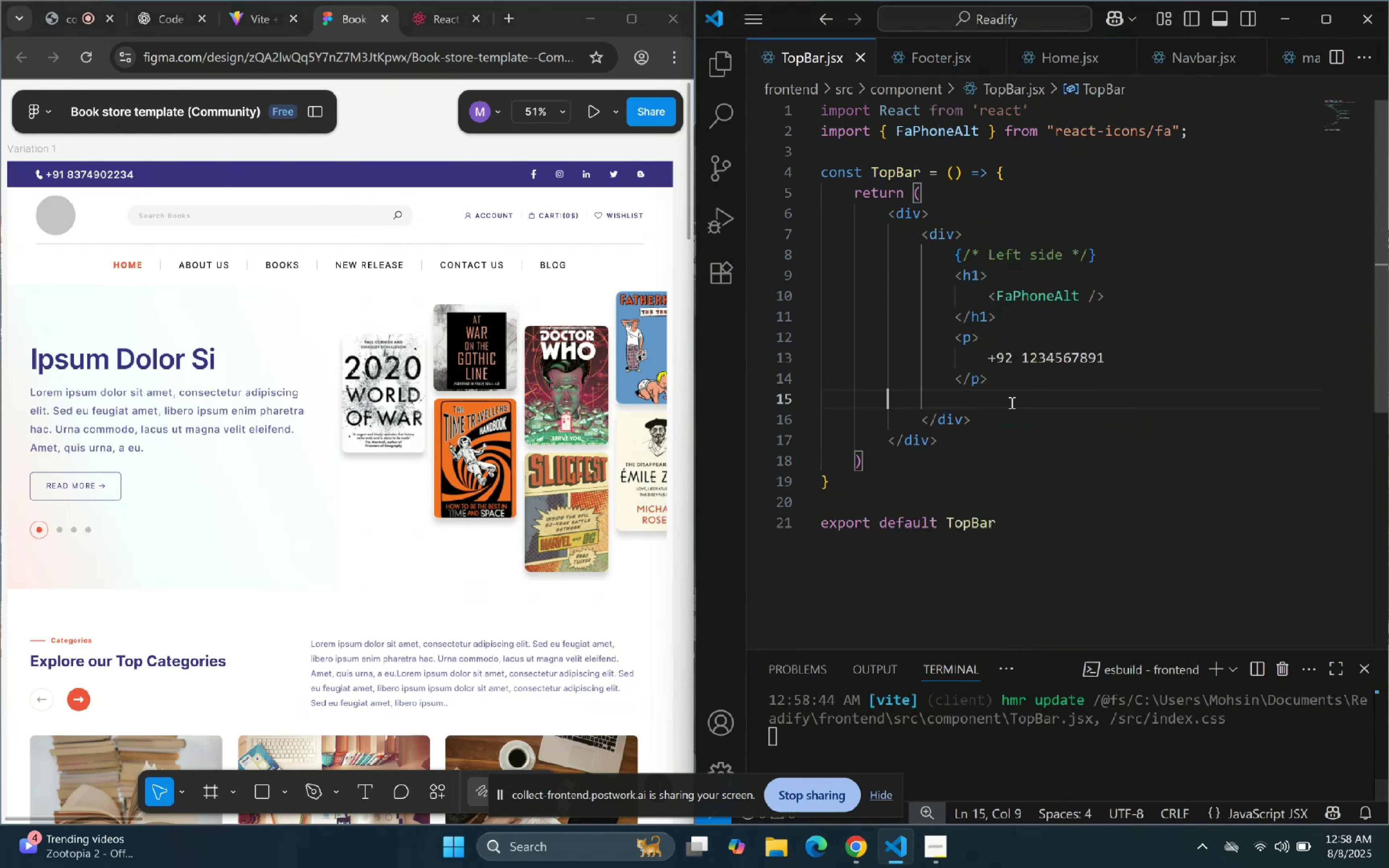 
key(Backspace)
 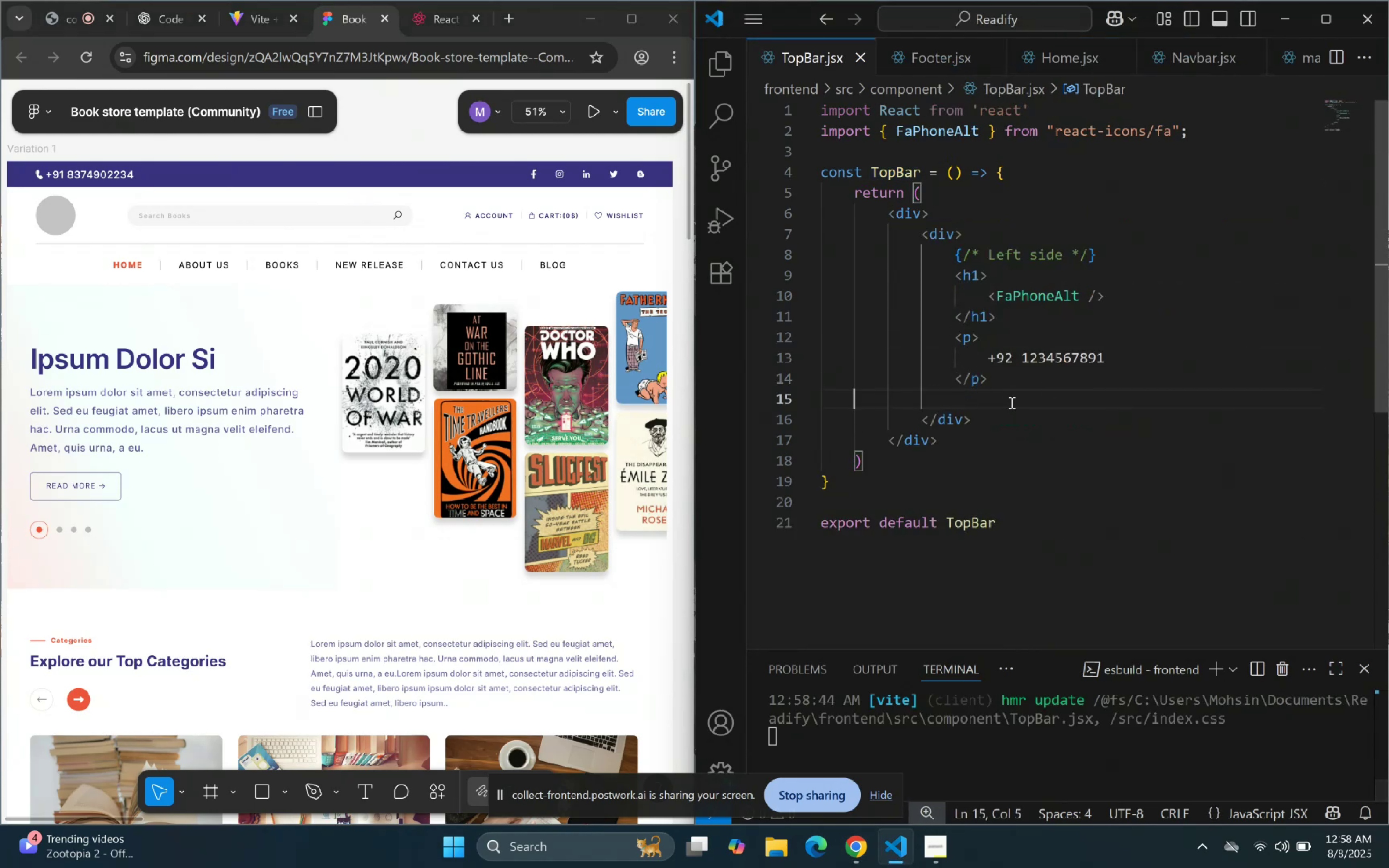 
key(Backspace)
 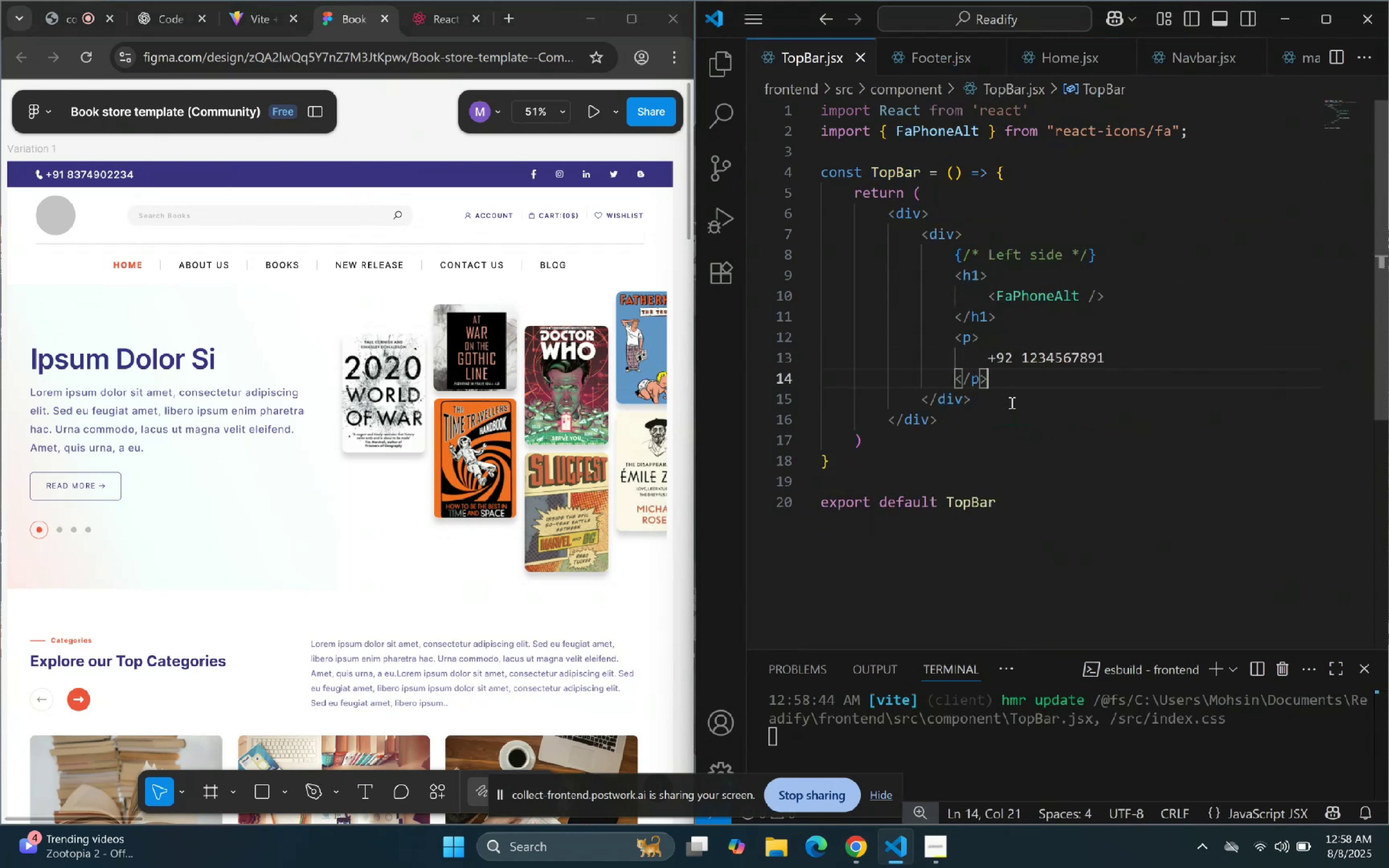 
key(ArrowDown)
 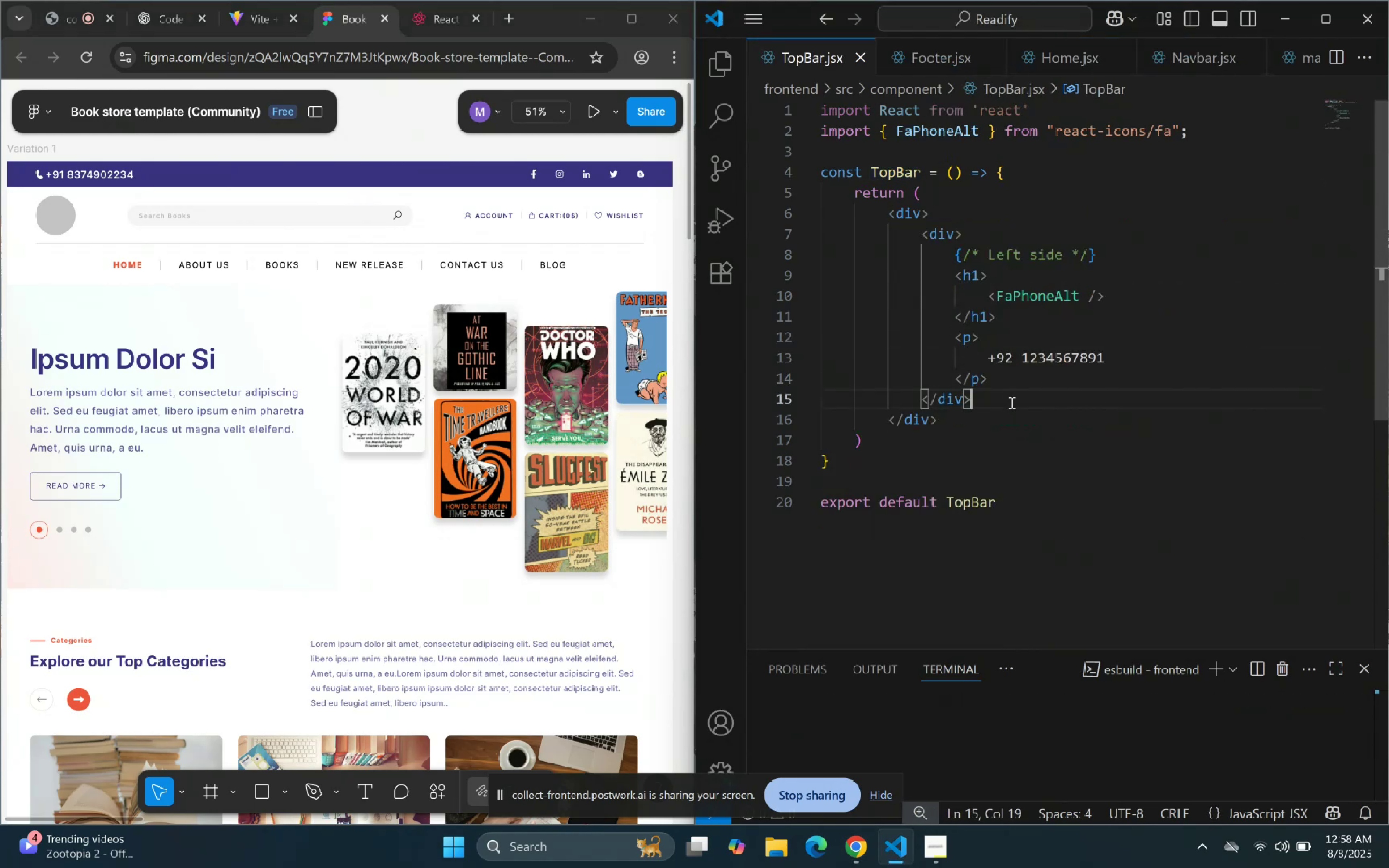 
key(Enter)
 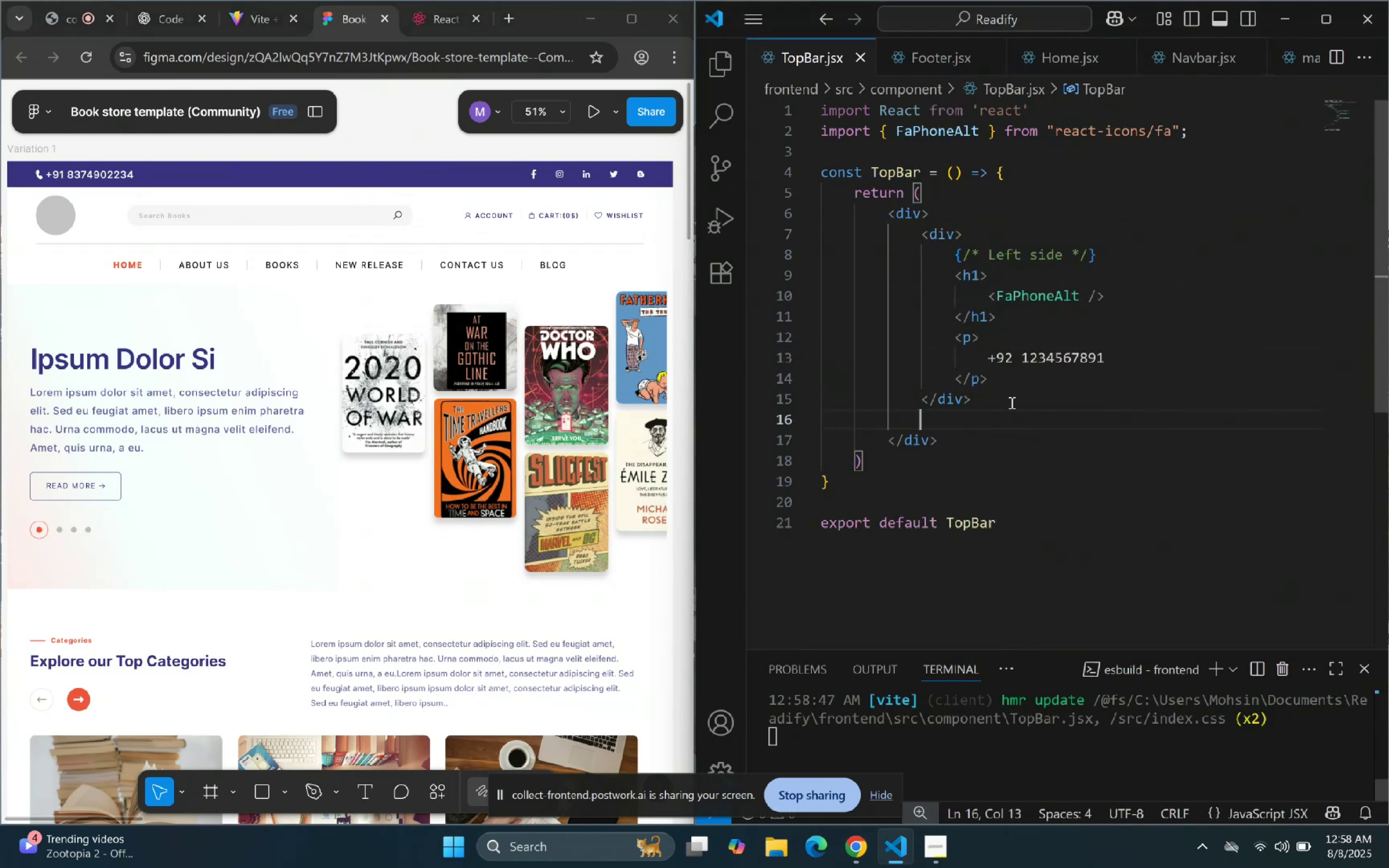 
type(div)
 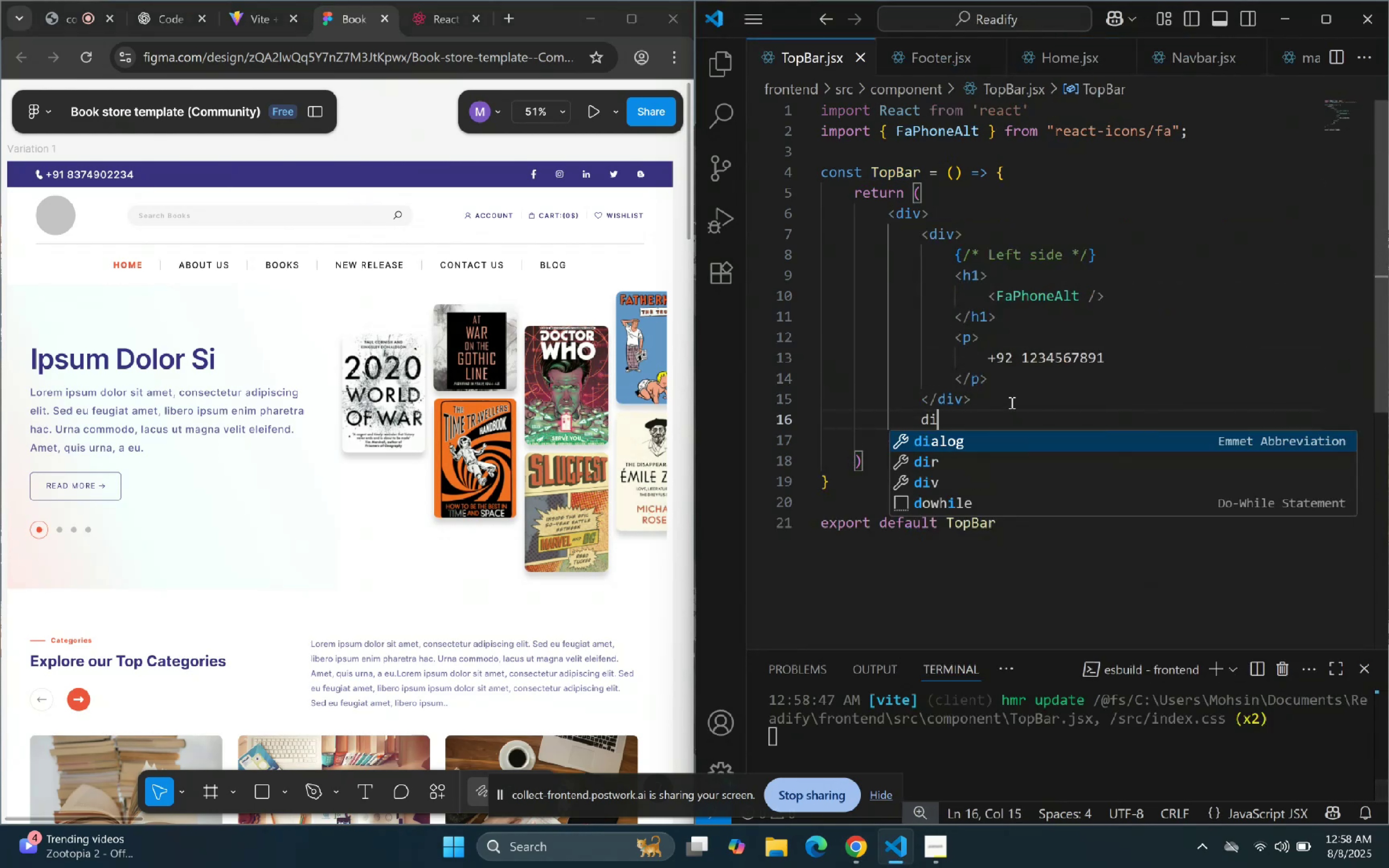 
key(Enter)
 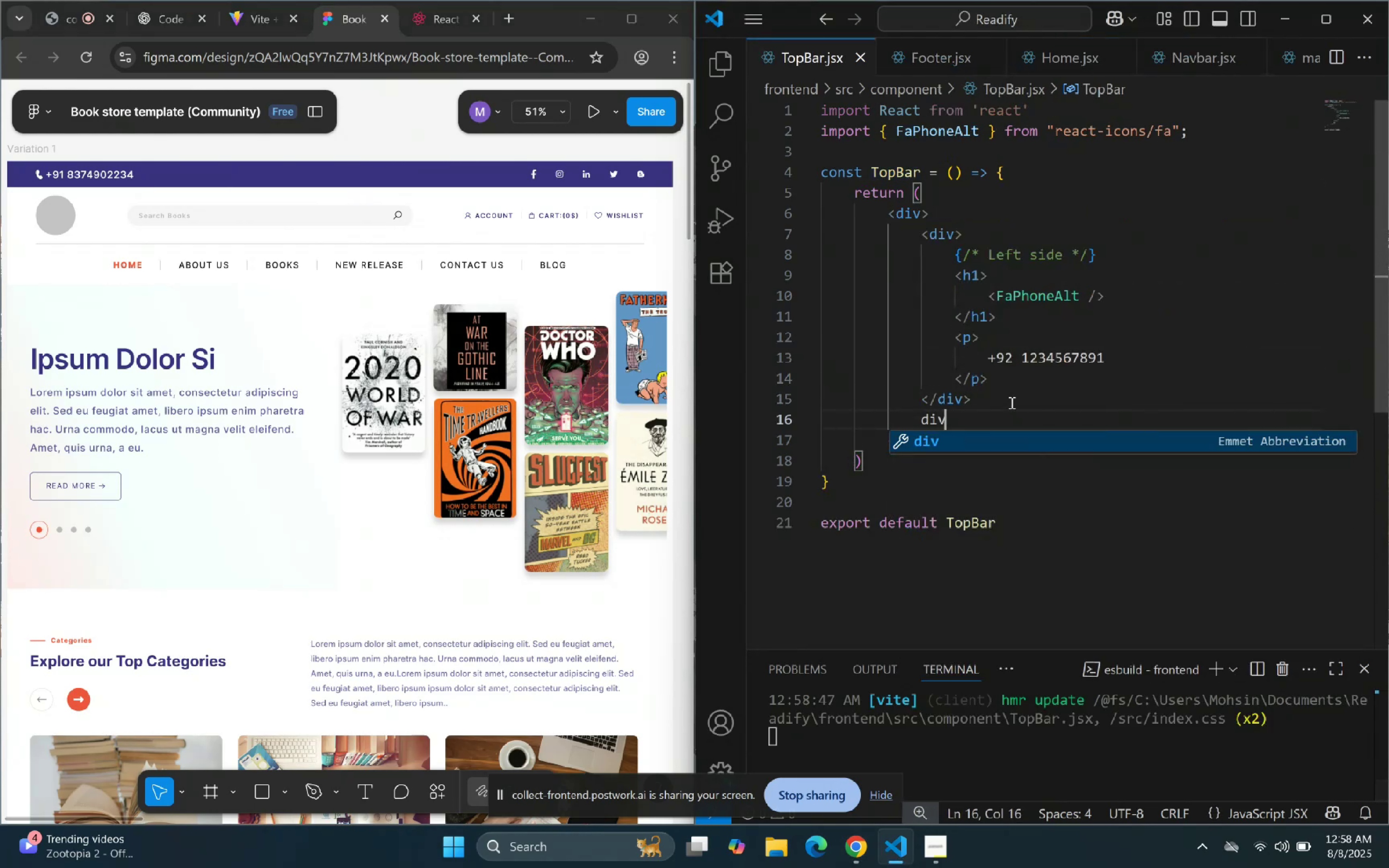 
key(Enter)
 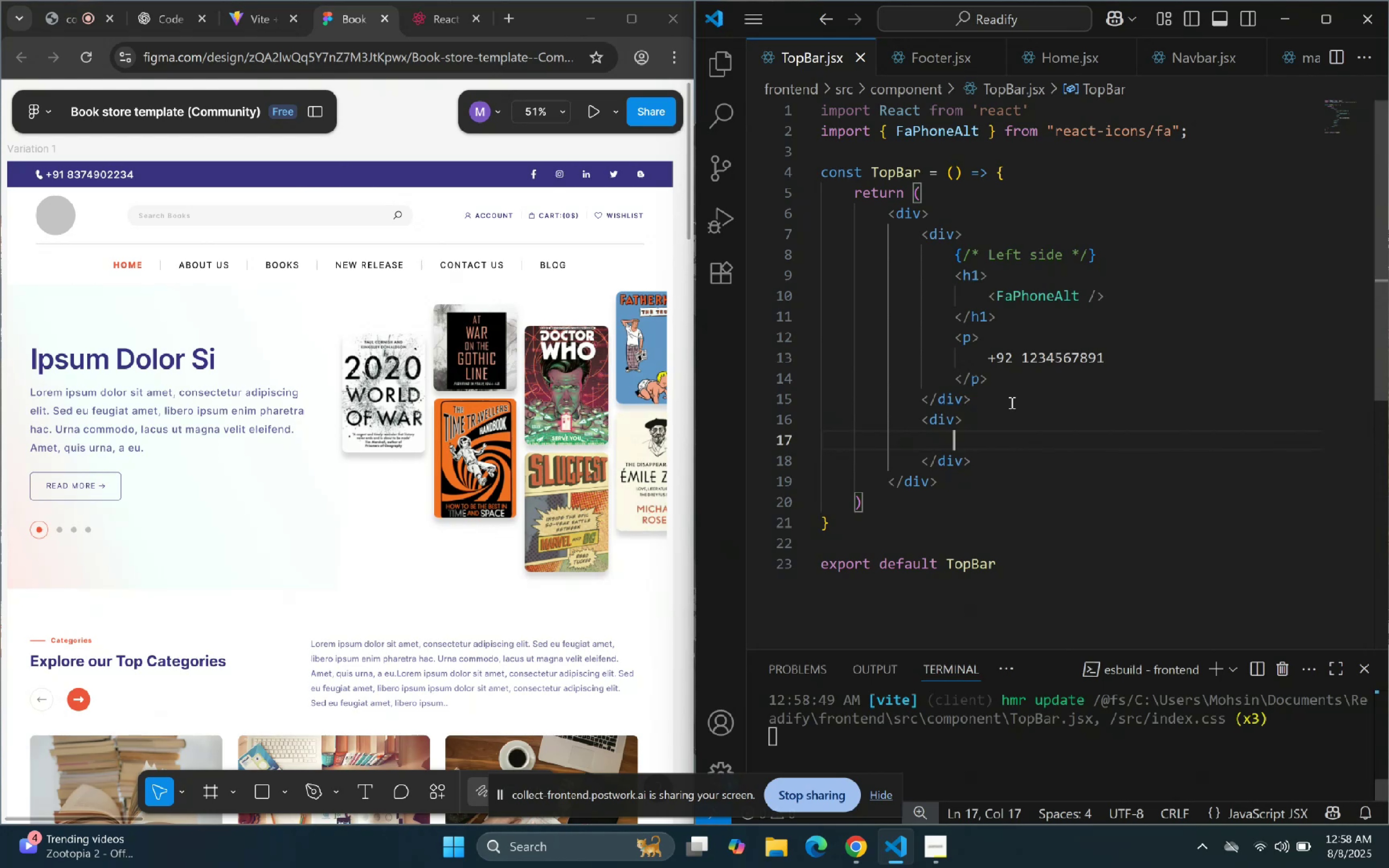 
key(Control+ControlLeft)
 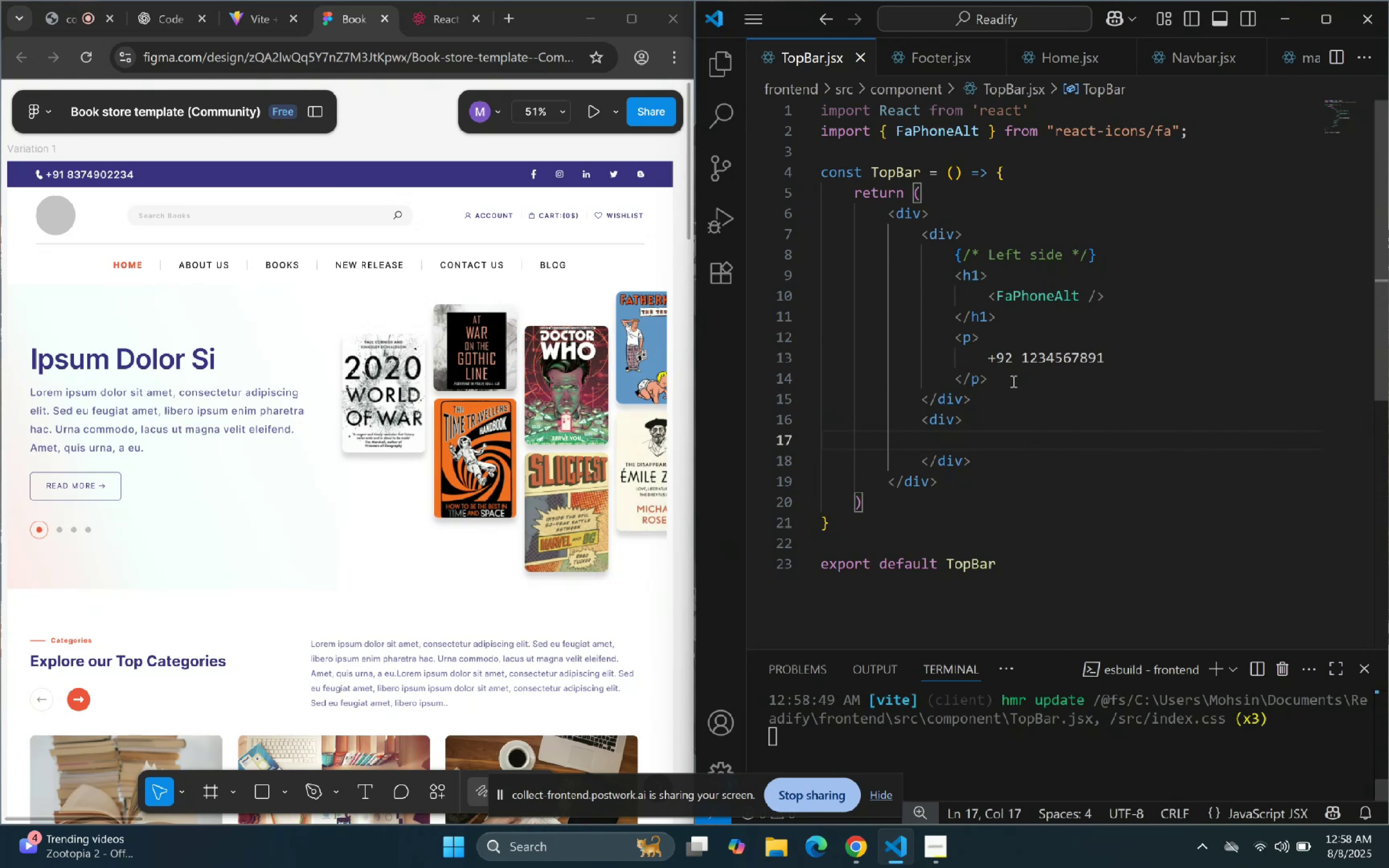 
key(Control+Slash)
 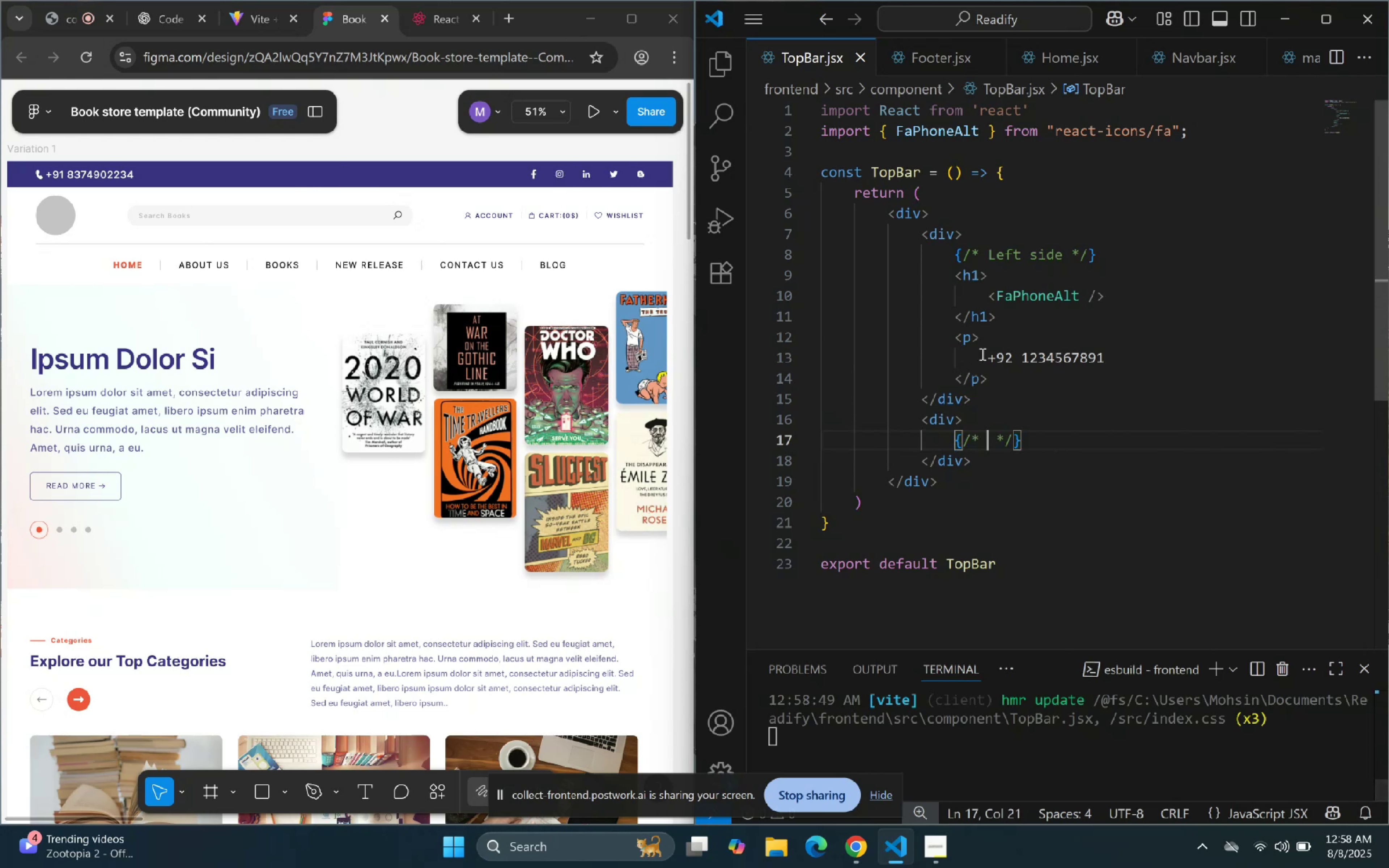 
type(Right side)
 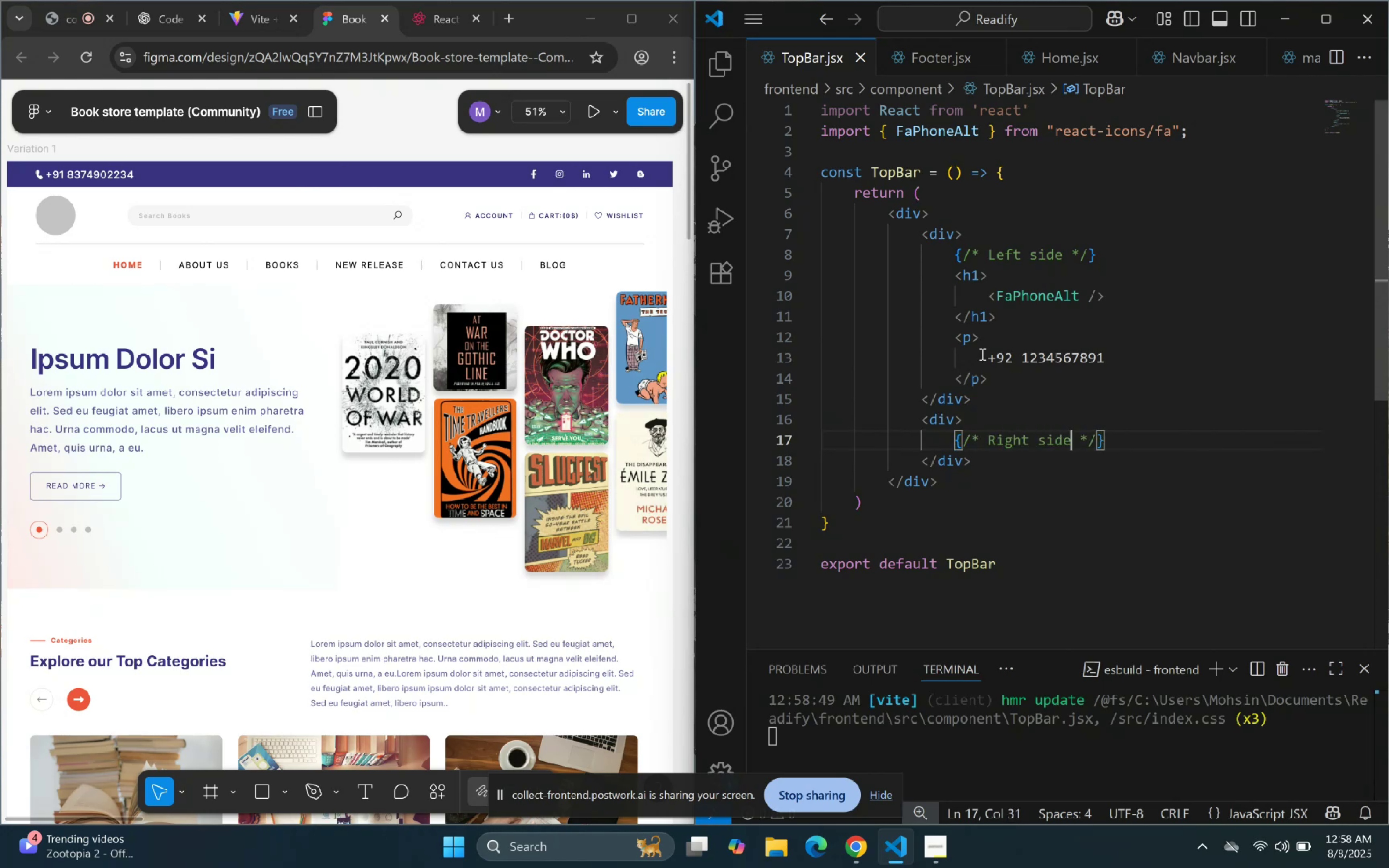 
key(ArrowRight)
 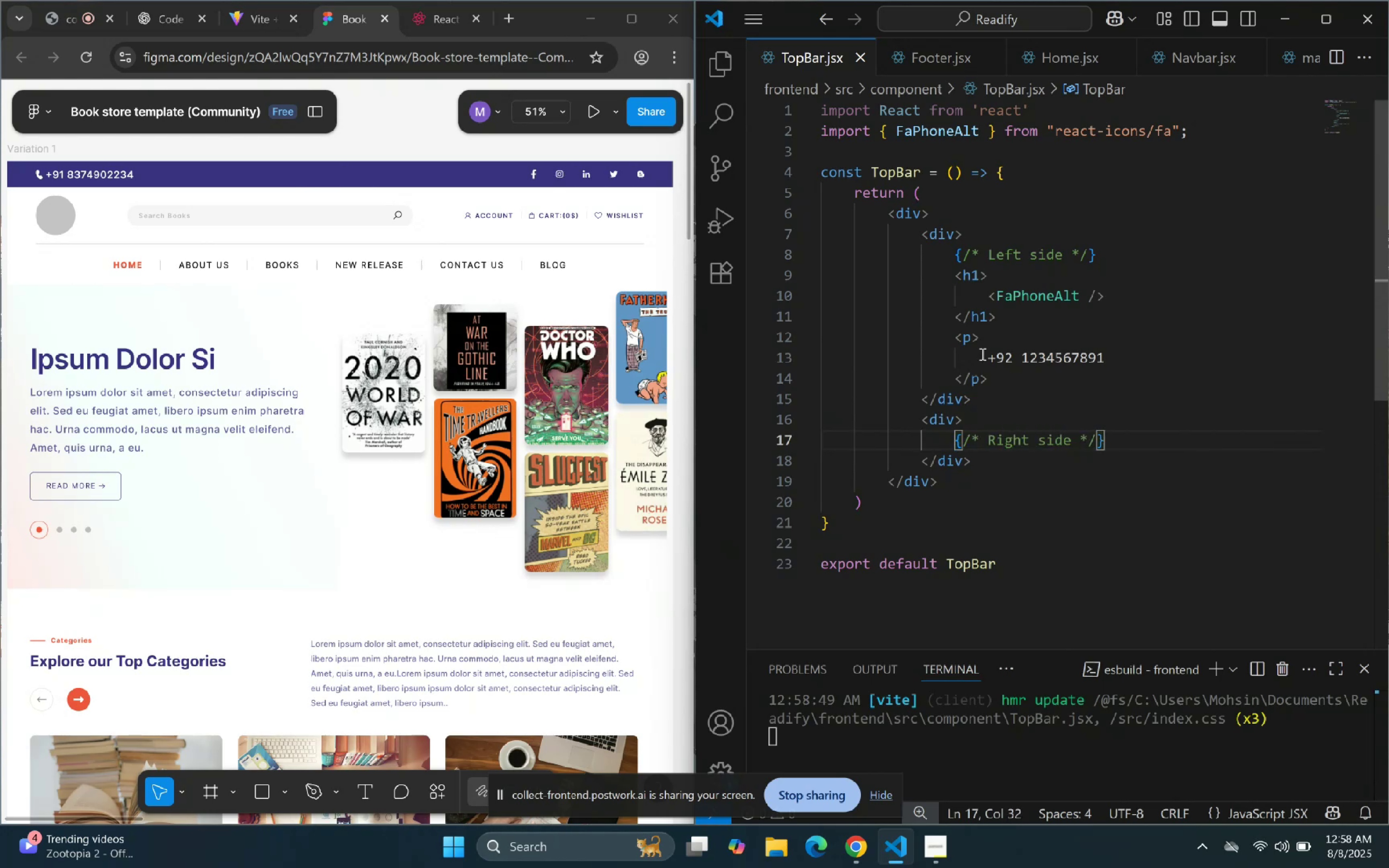 
key(ArrowRight)
 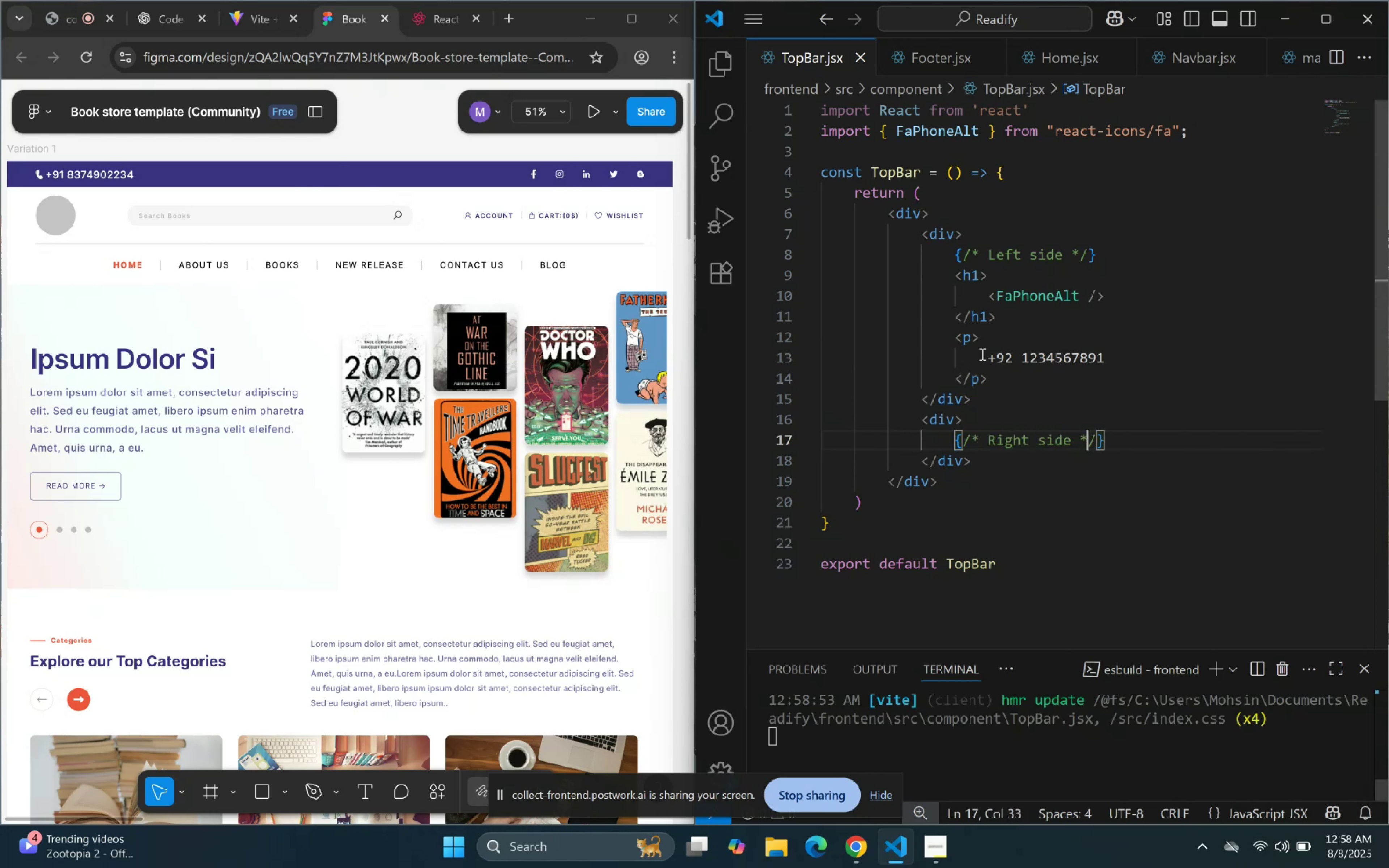 
key(ArrowRight)
 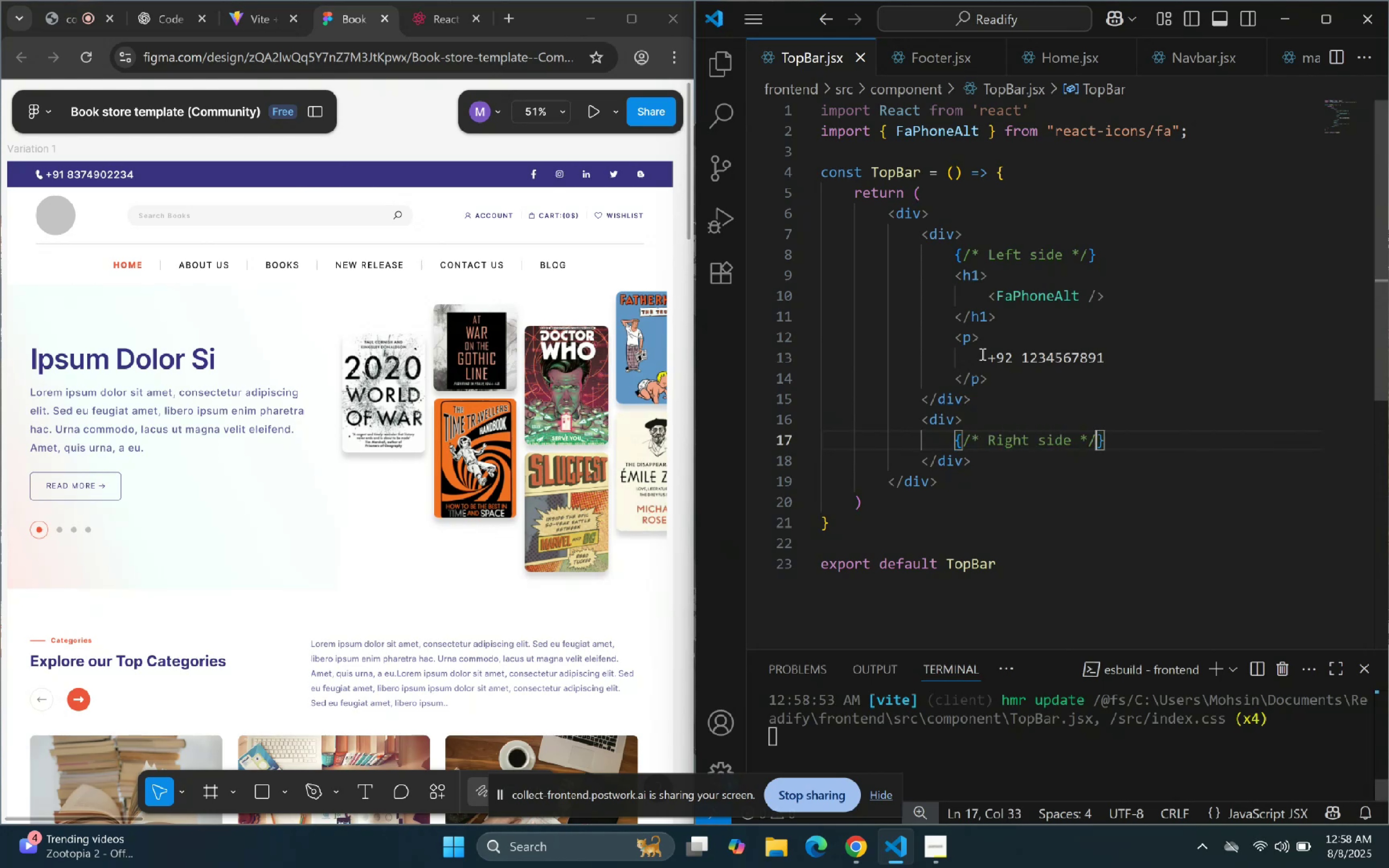 
key(ArrowRight)
 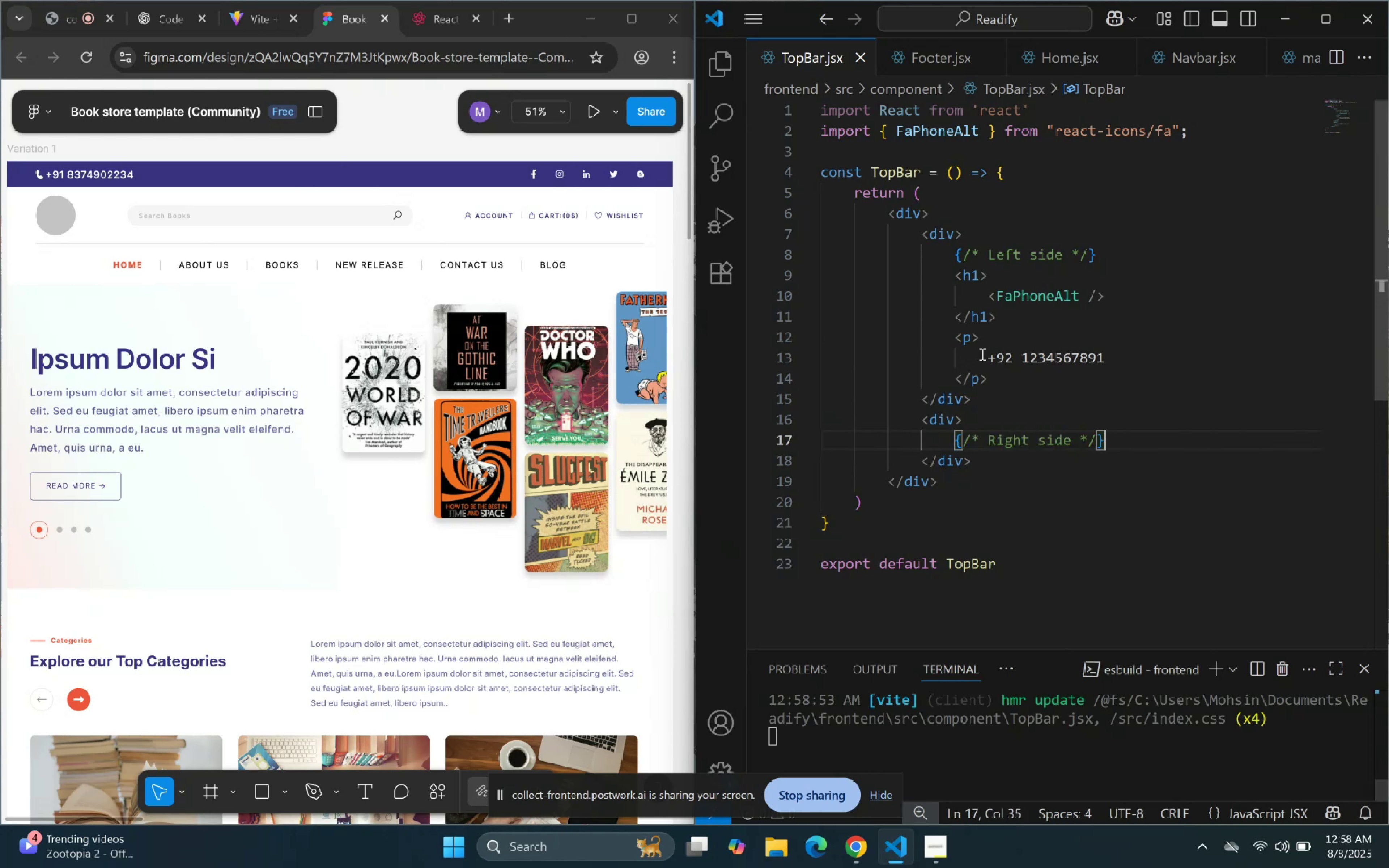 
key(Enter)
 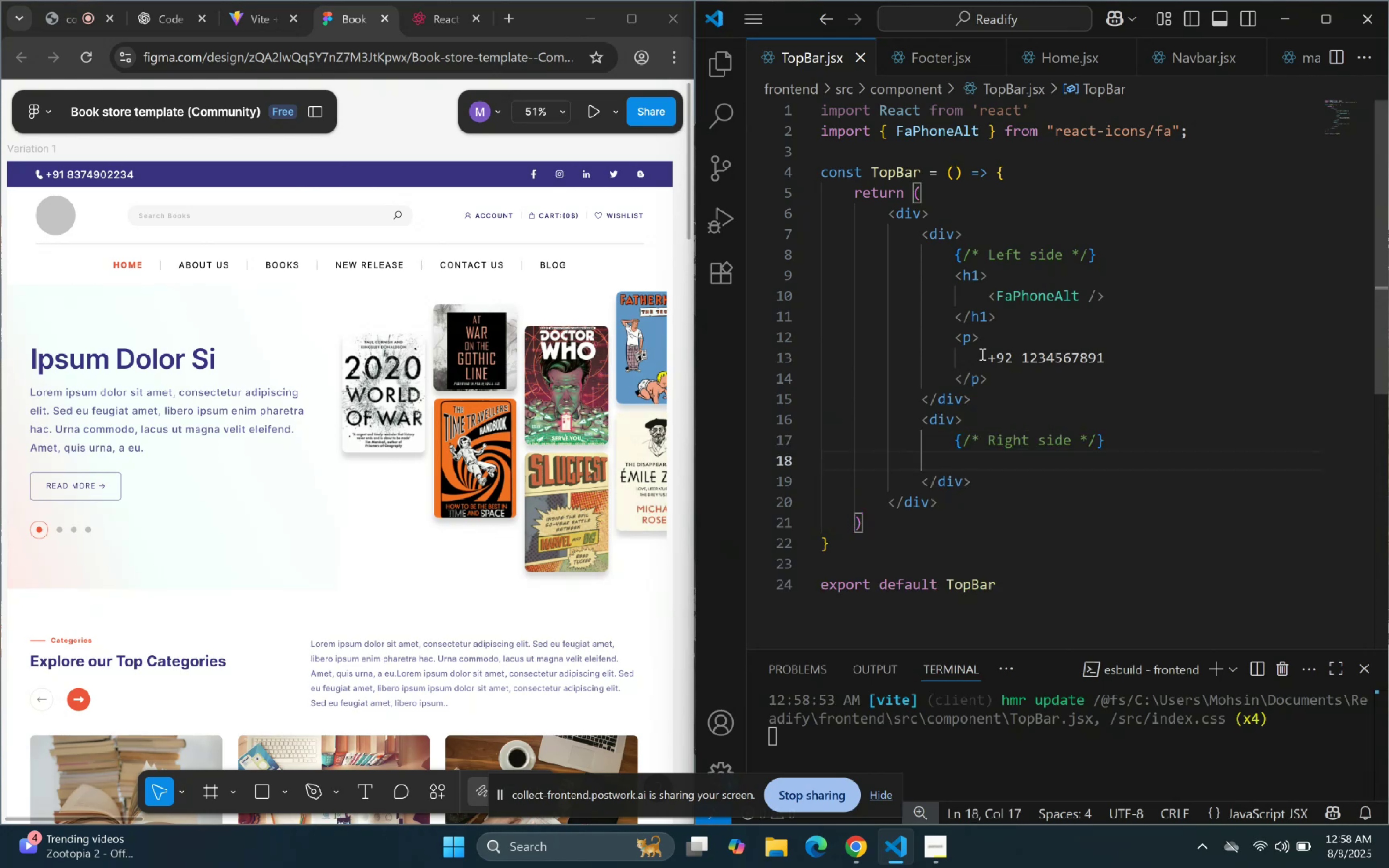 
type(ul)
 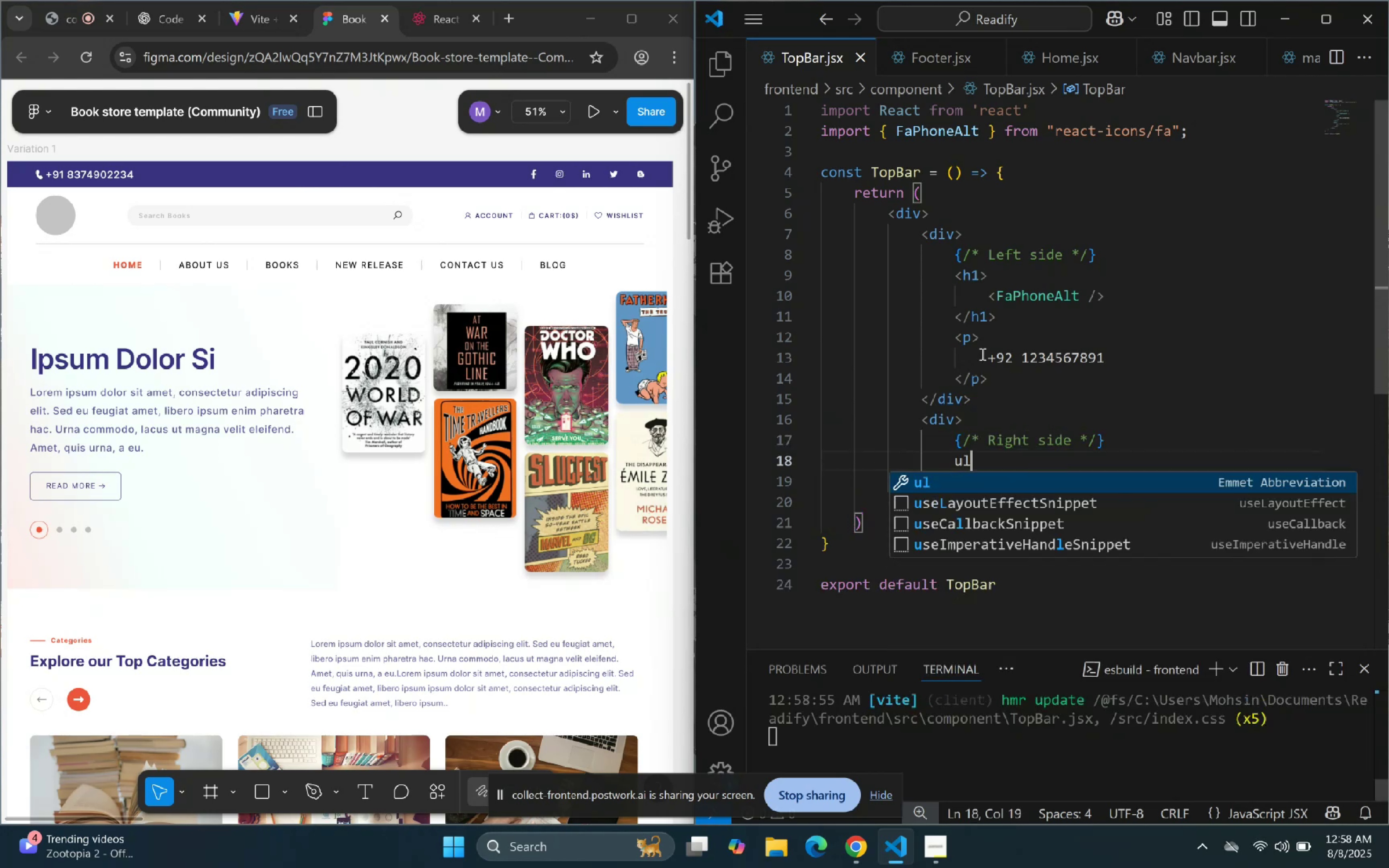 
key(Enter)
 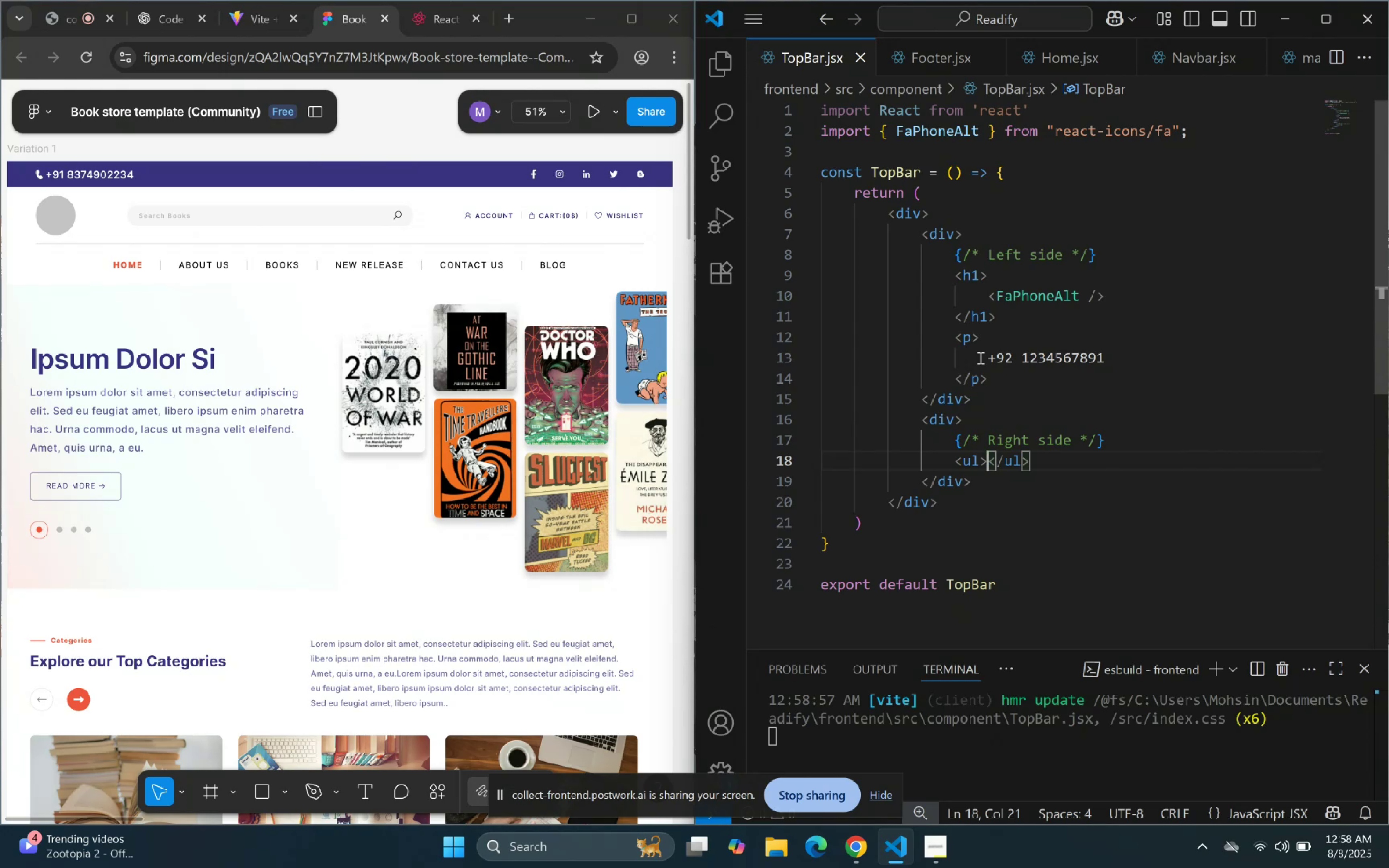 
wait(5.48)
 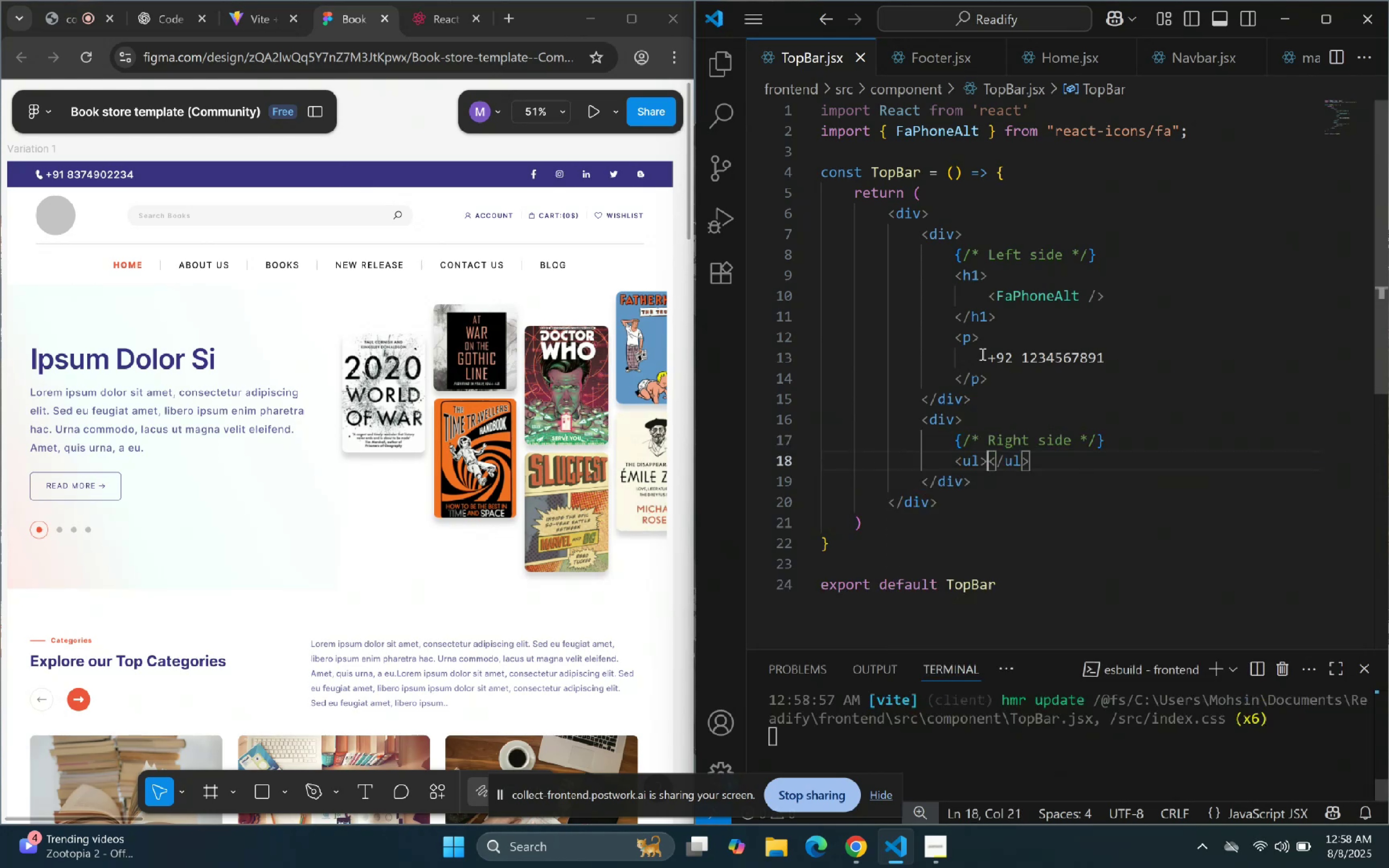 
hold_key(key=ControlLeft, duration=0.86)
 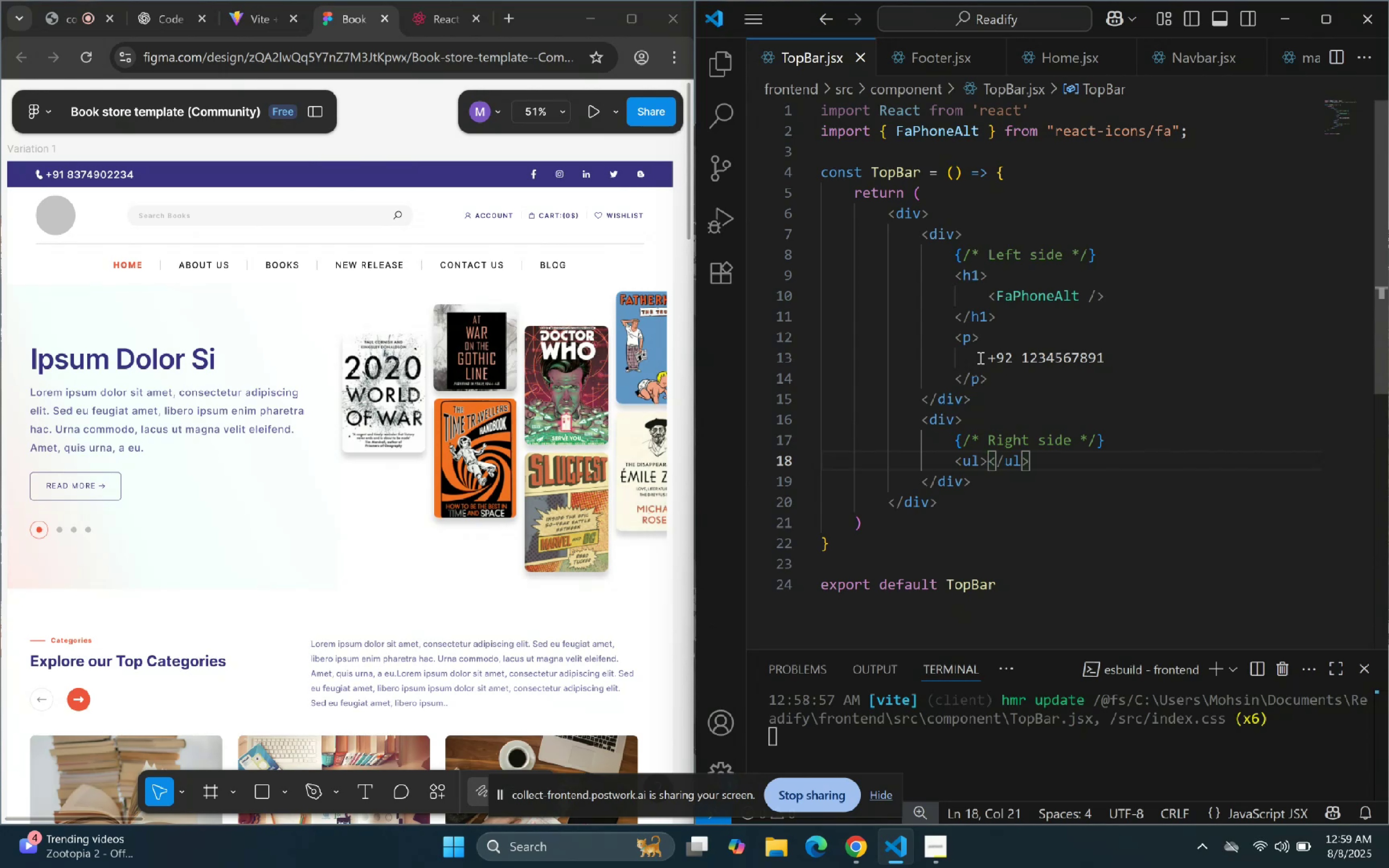 
key(Control+Z)
 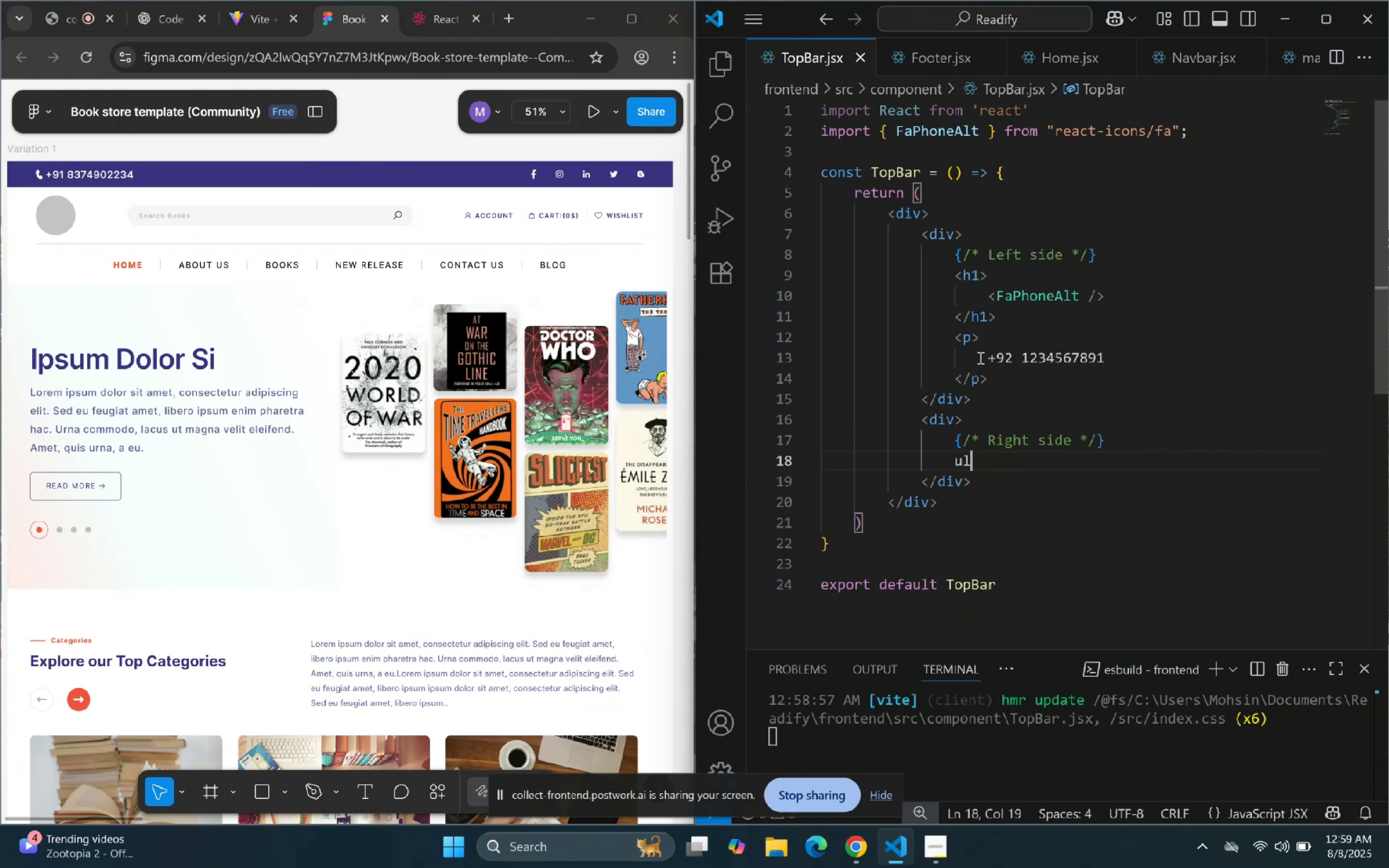 
key(Control+Z)
 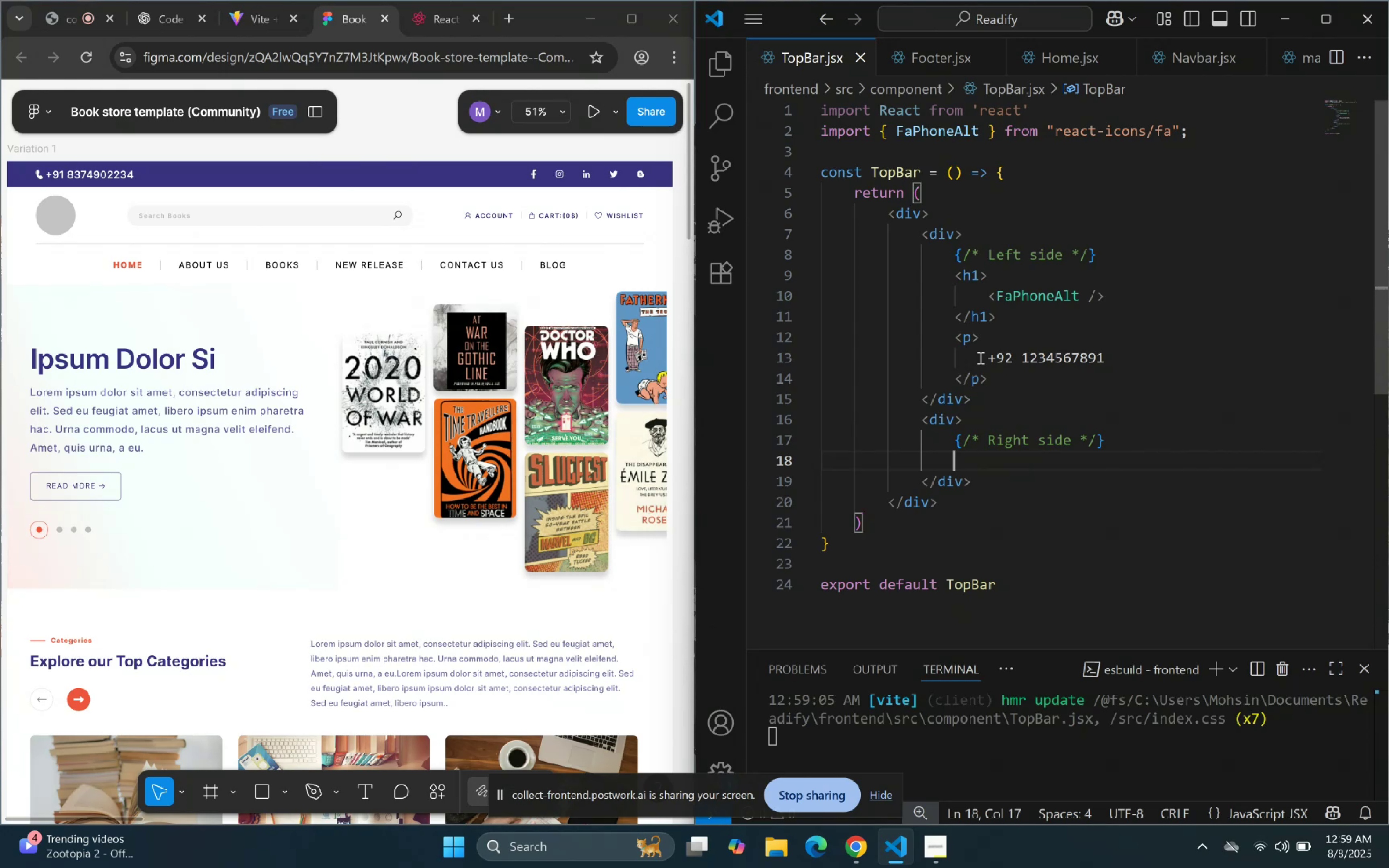 
type(div)
 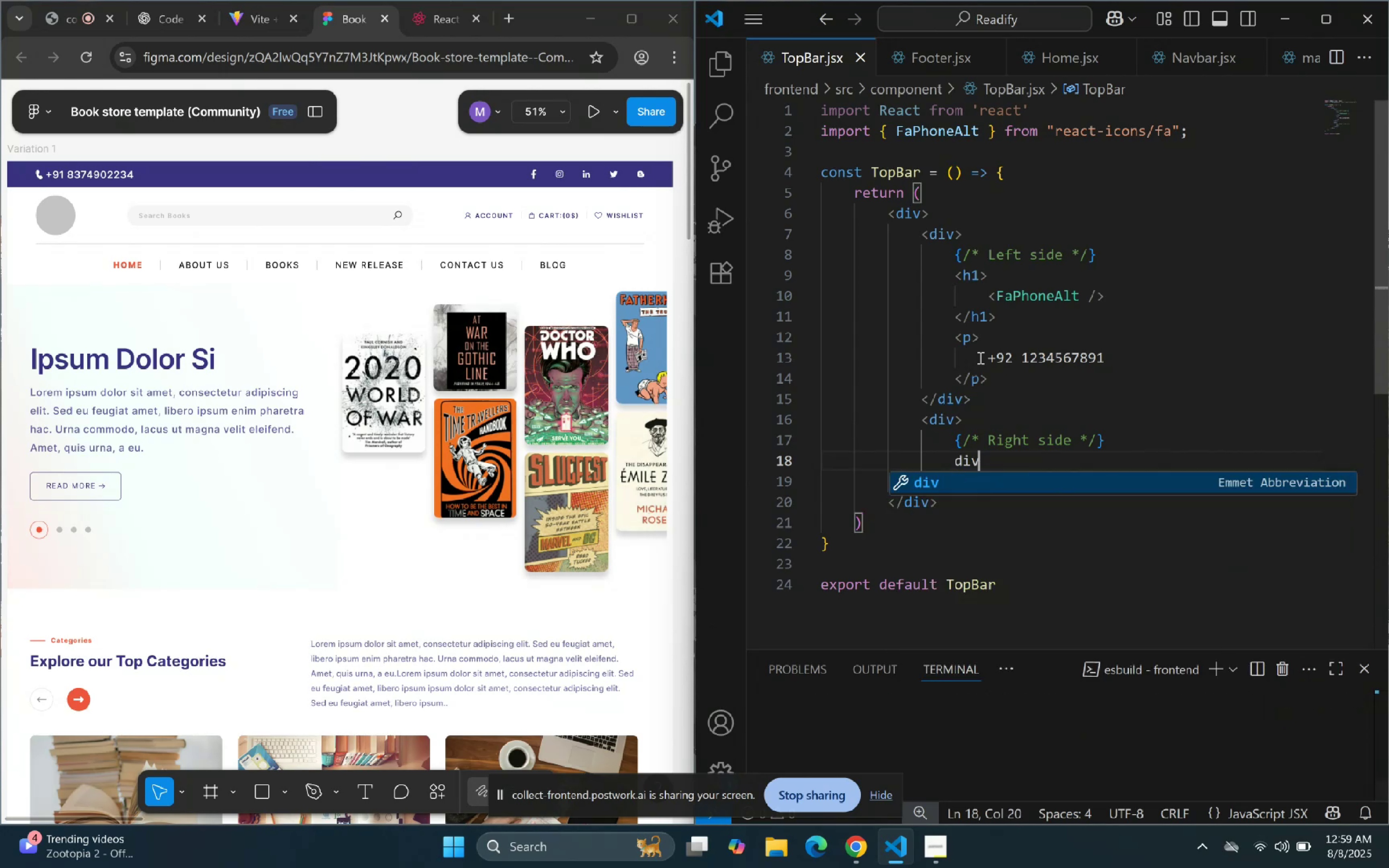 
key(Enter)
 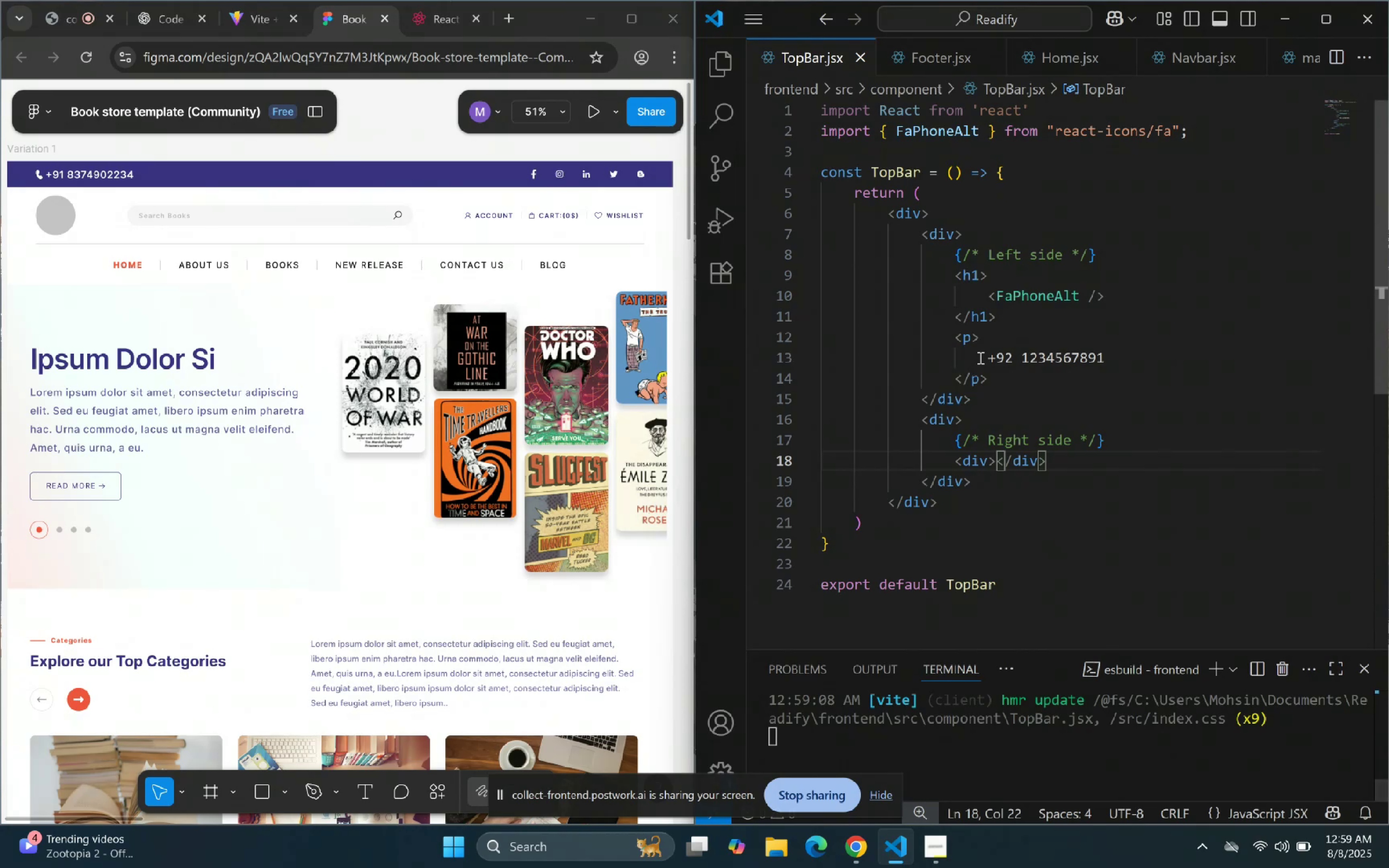 
key(Enter)
 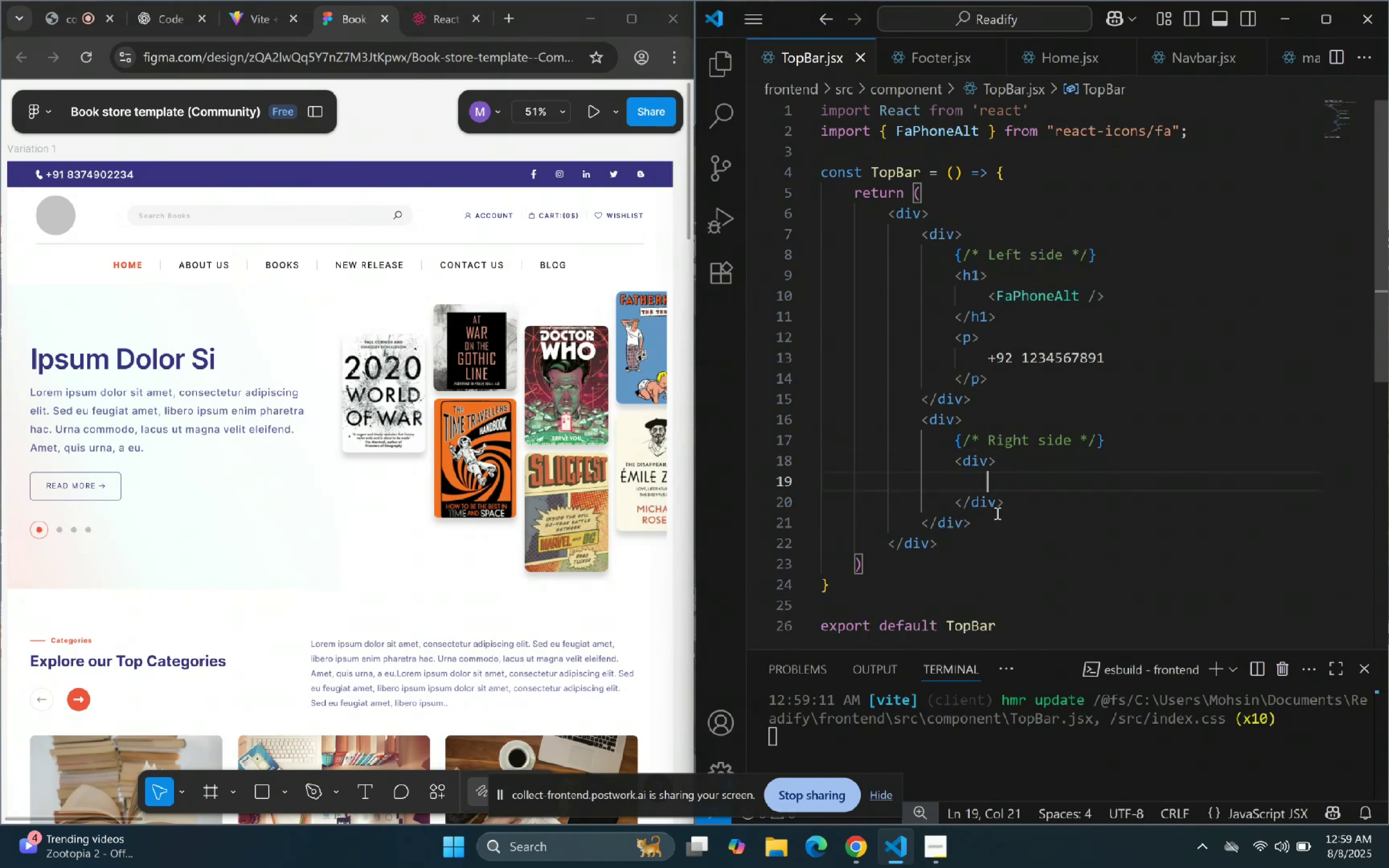 
wait(8.23)
 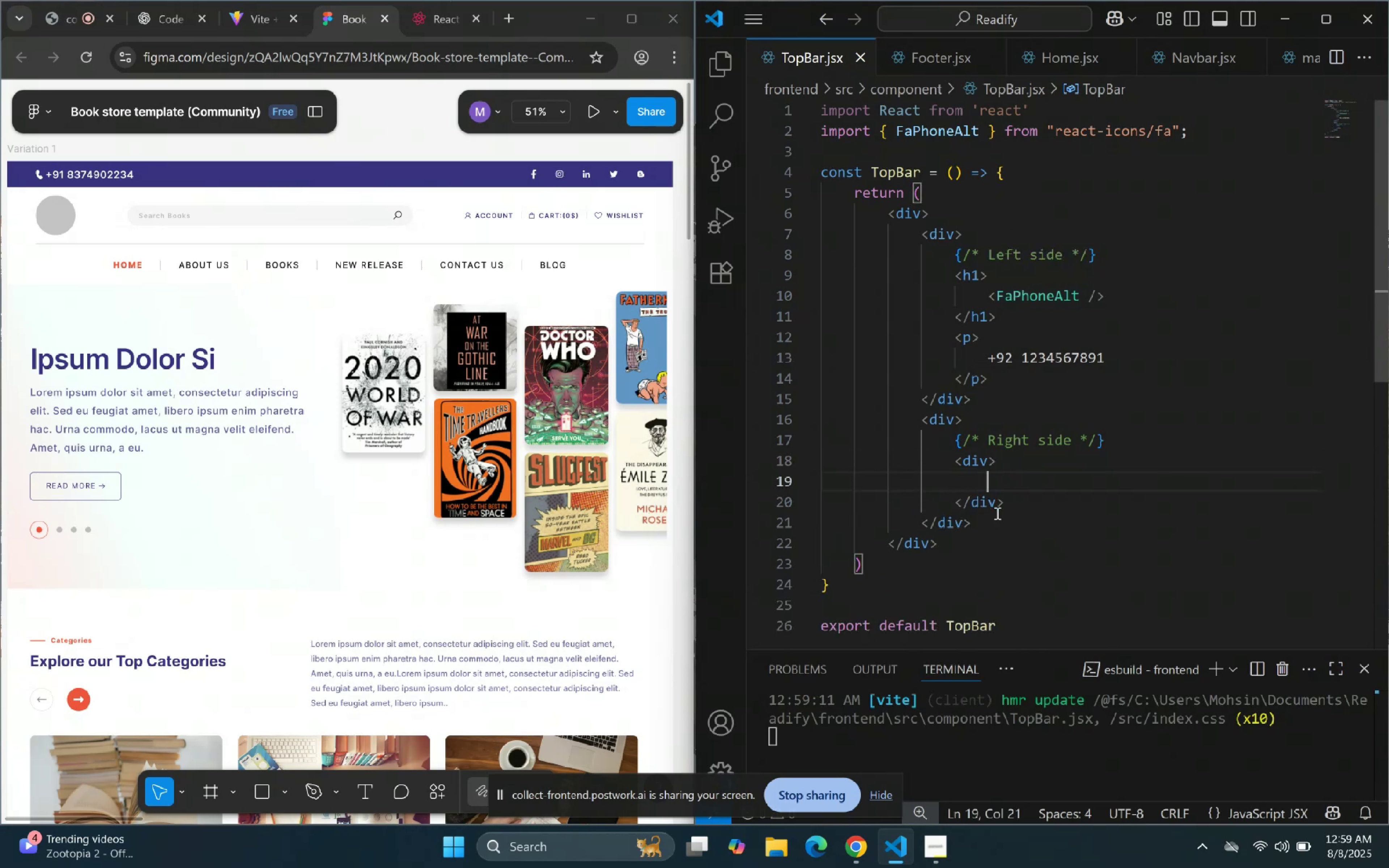 
double_click([432, 22])
 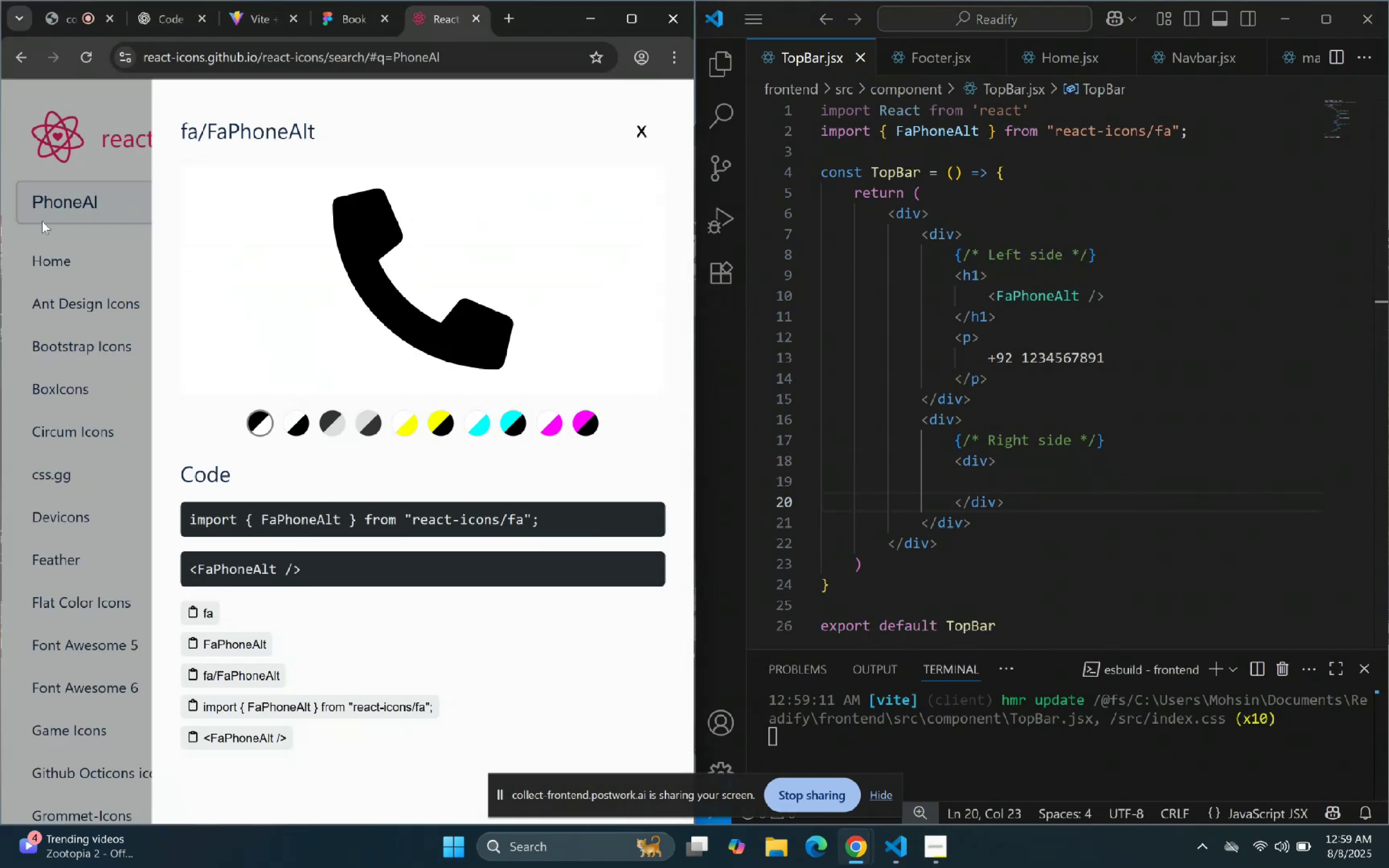 
triple_click([98, 204])
 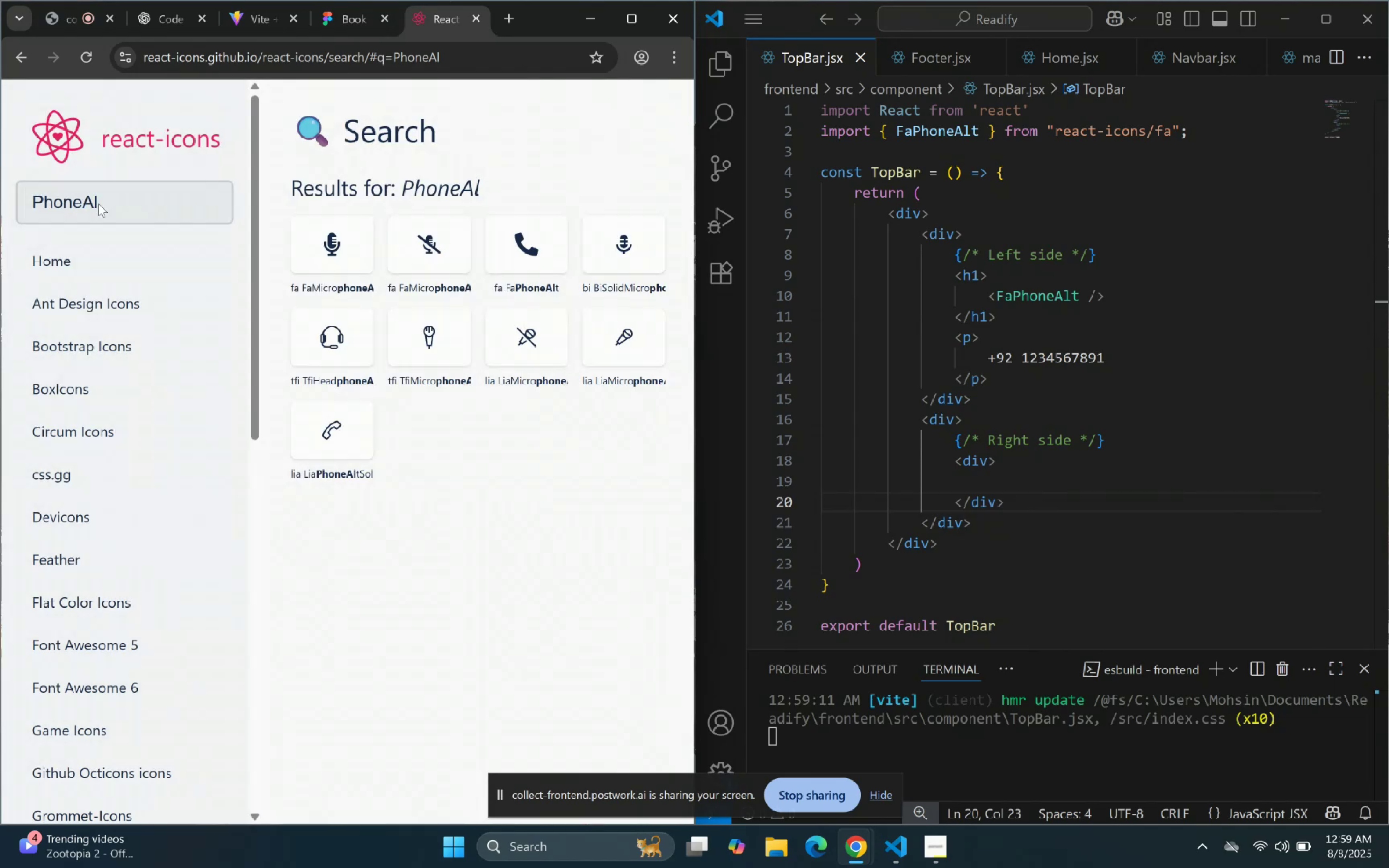 
triple_click([102, 200])
 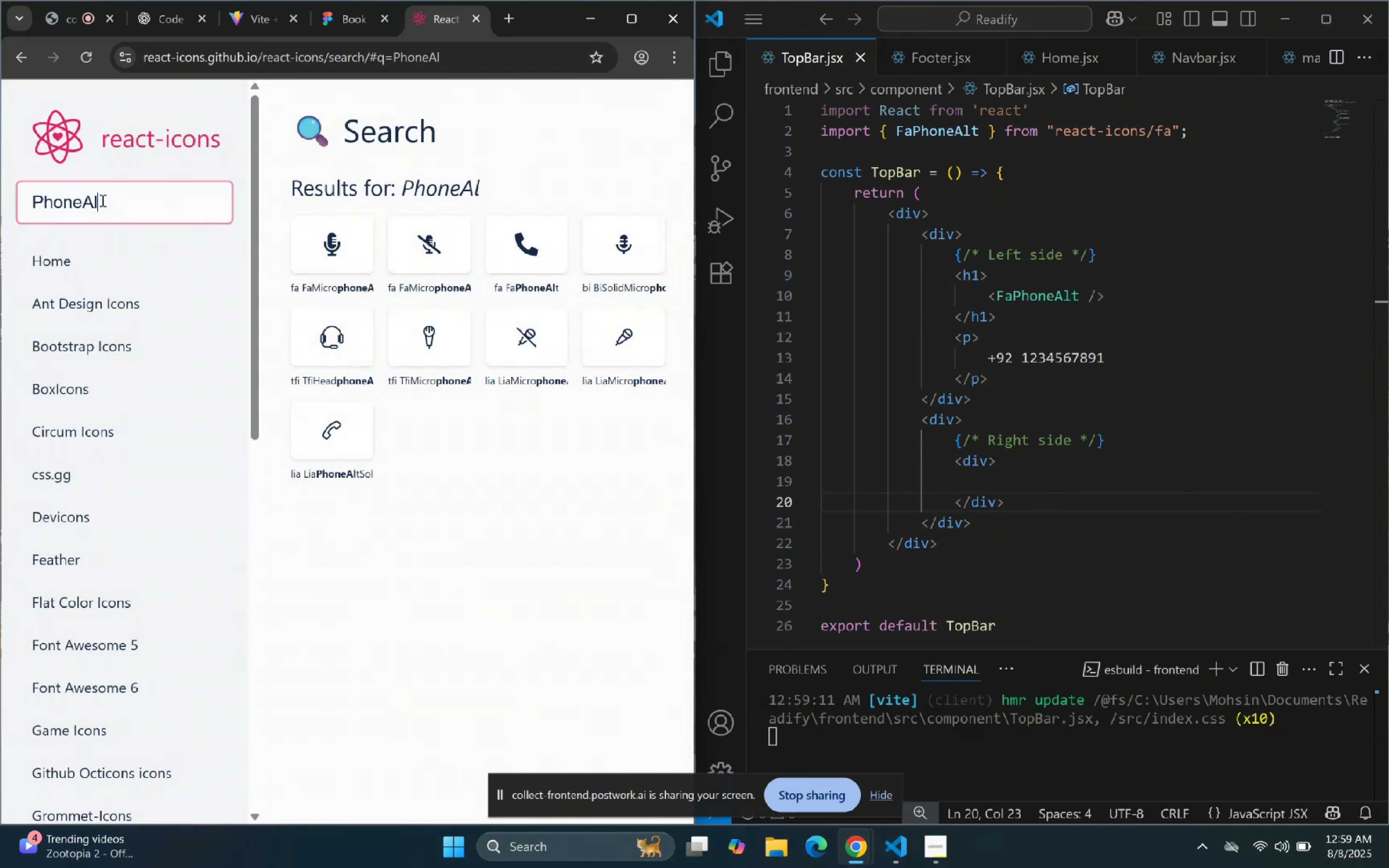 
key(Control+ControlLeft)
 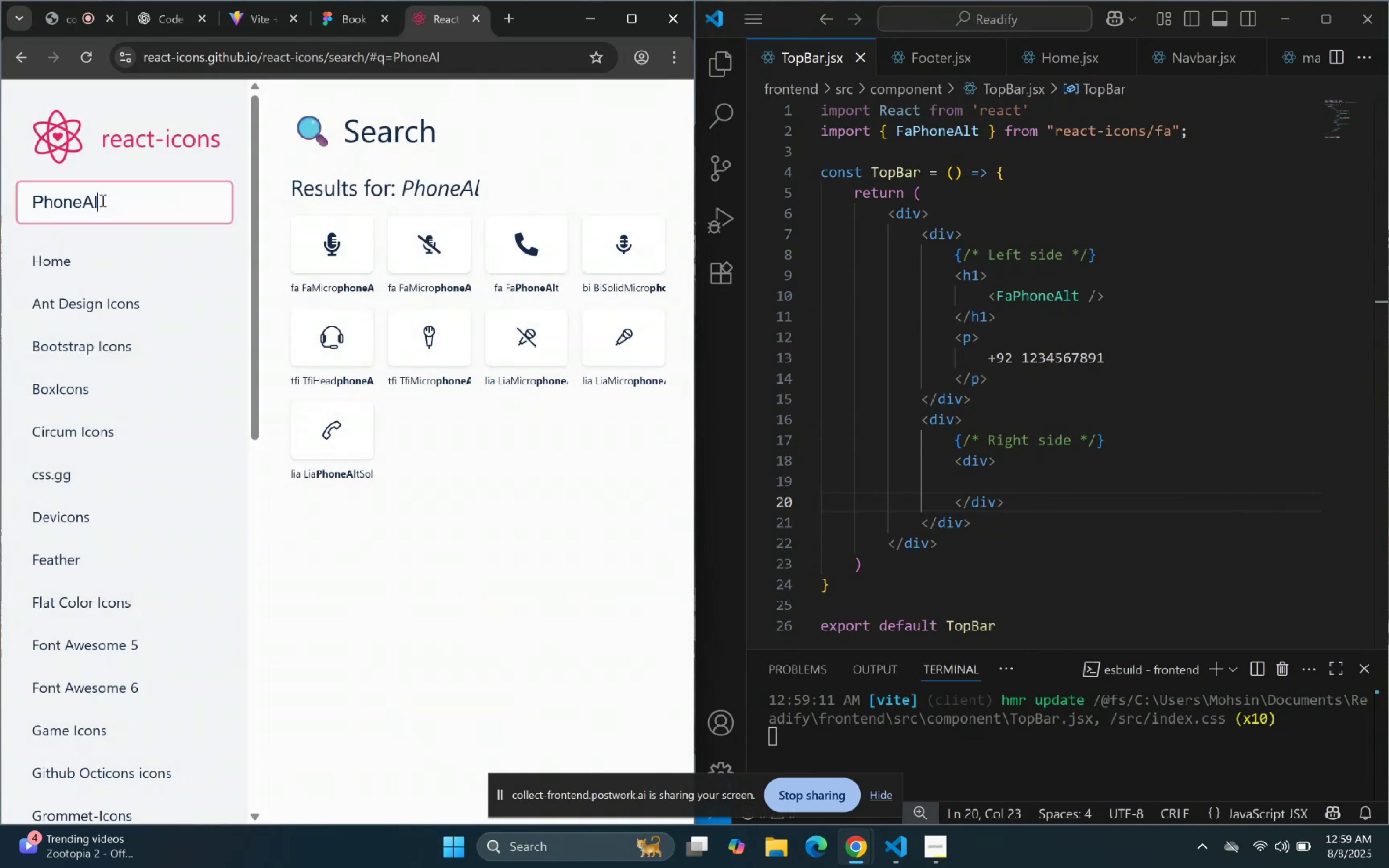 
key(Control+A)
 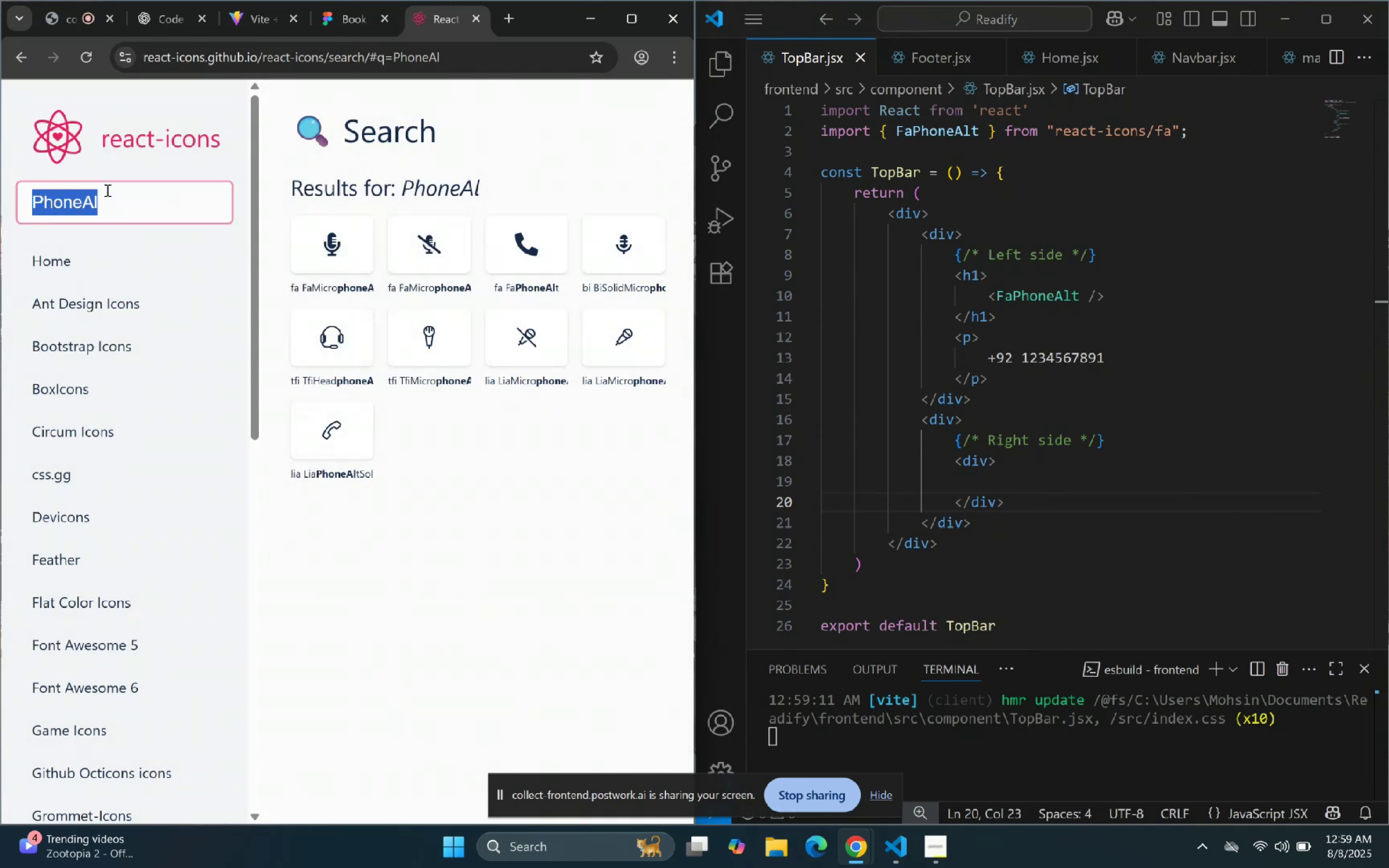 
type(facebook)
 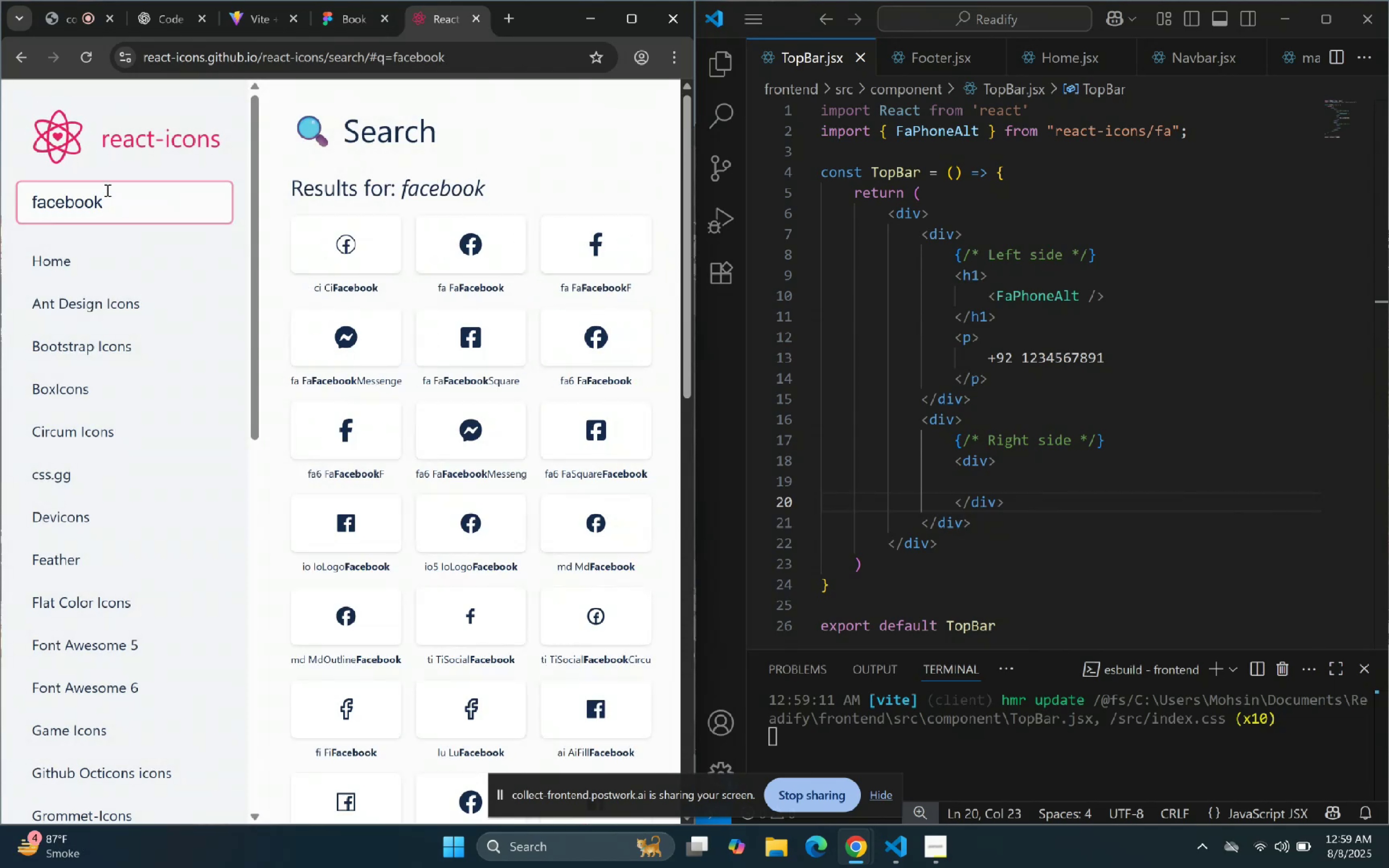 
left_click([588, 241])
 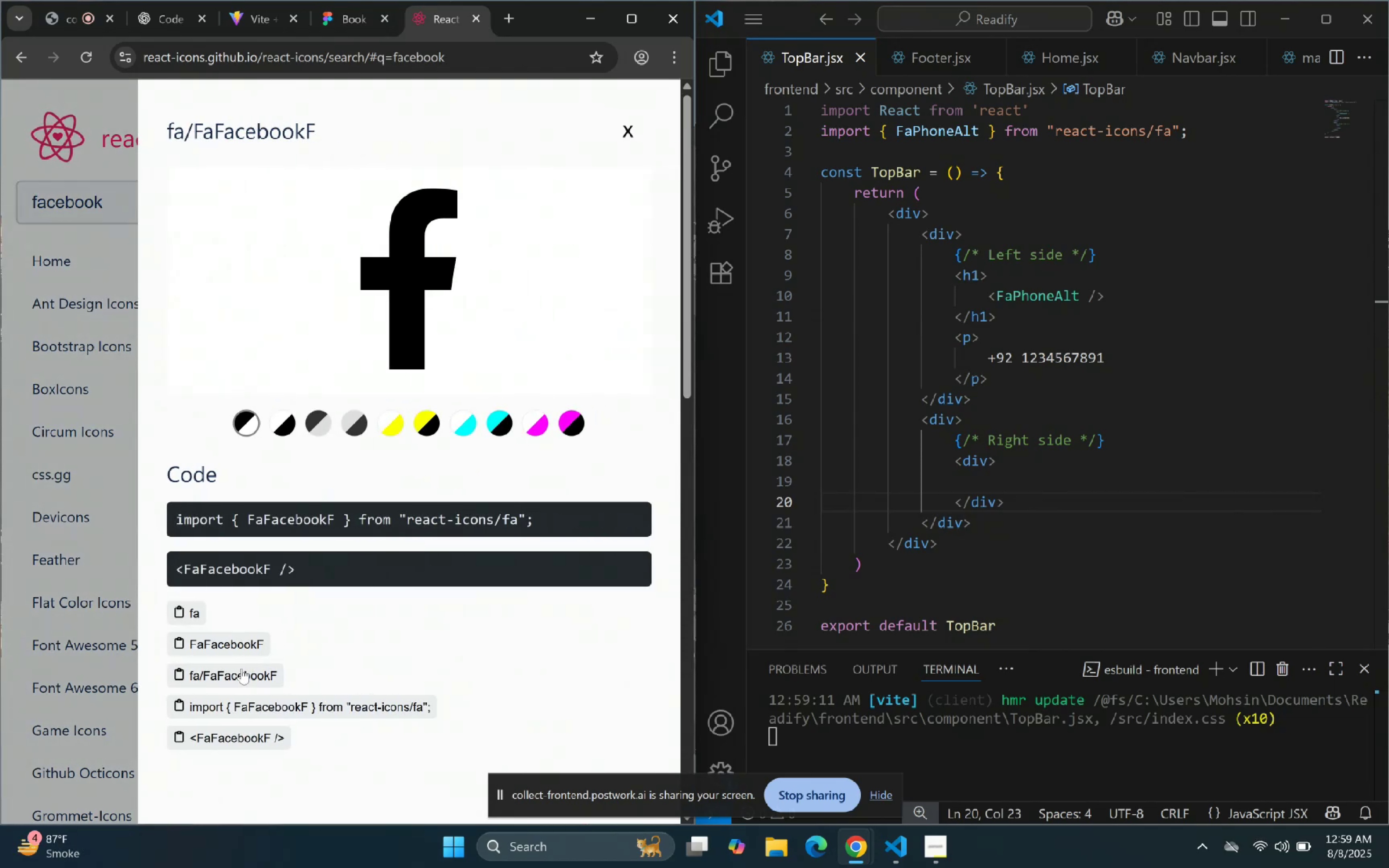 
left_click([252, 698])
 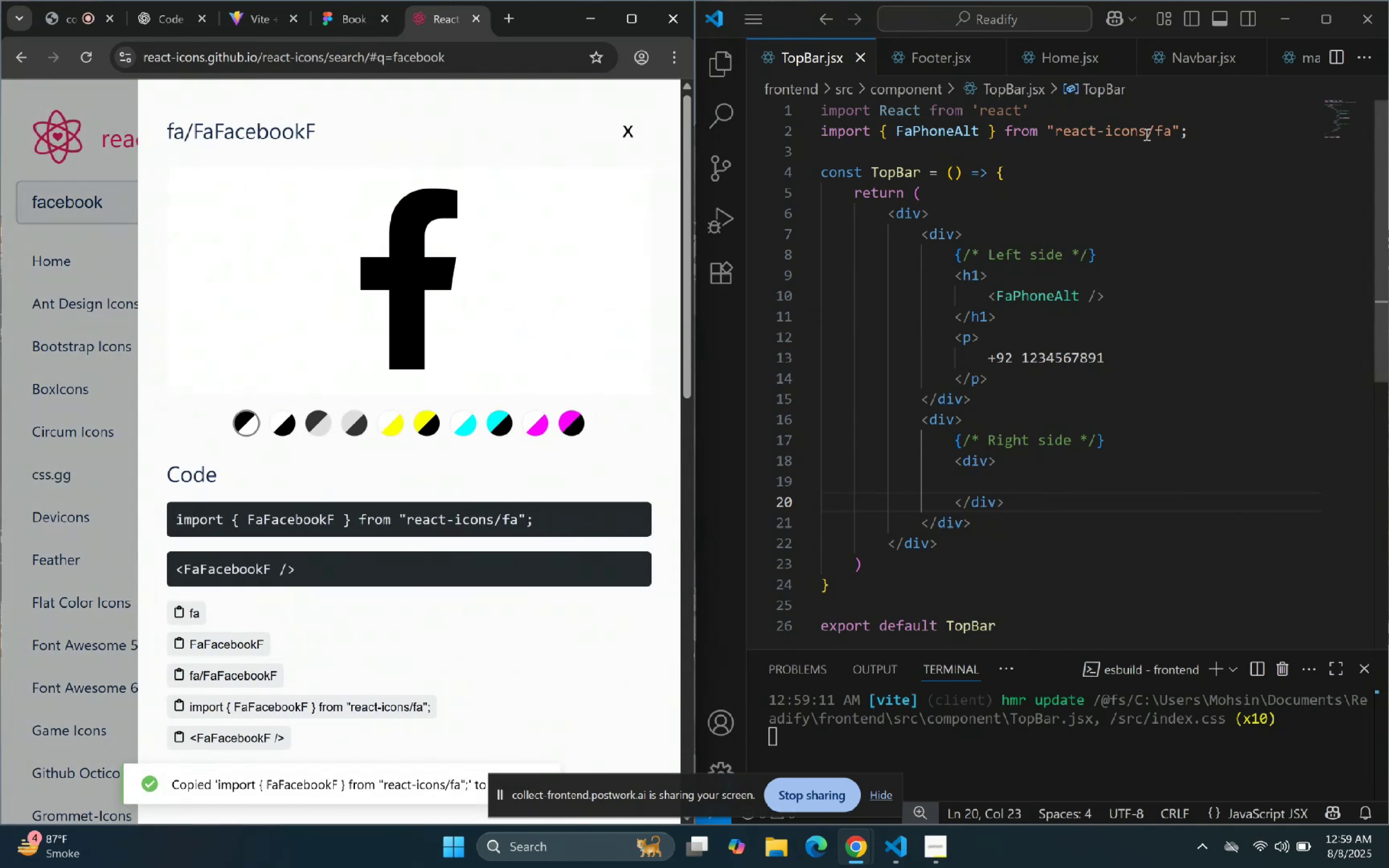 
left_click([1200, 144])
 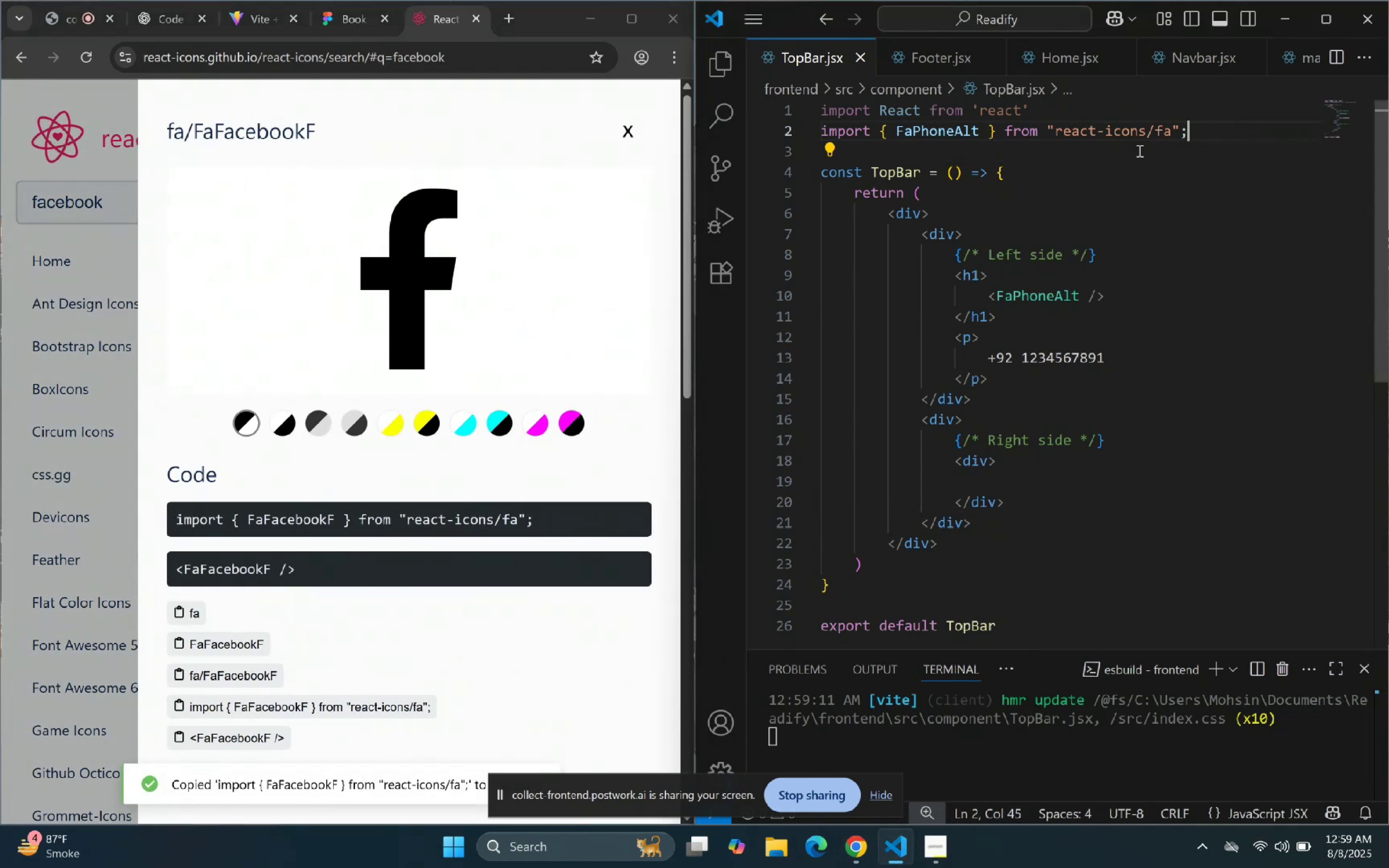 
key(Enter)
 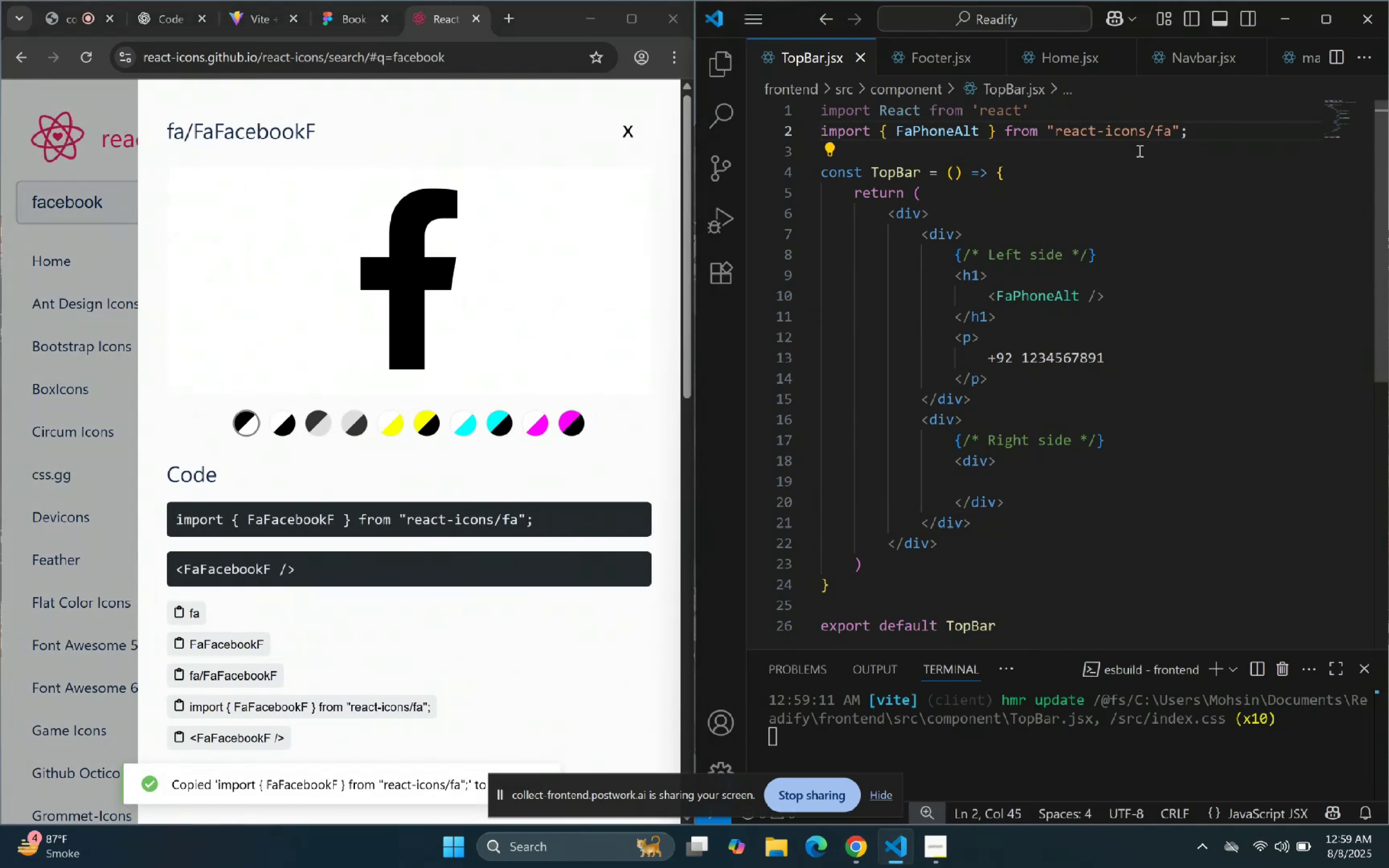 
key(Control+ControlLeft)
 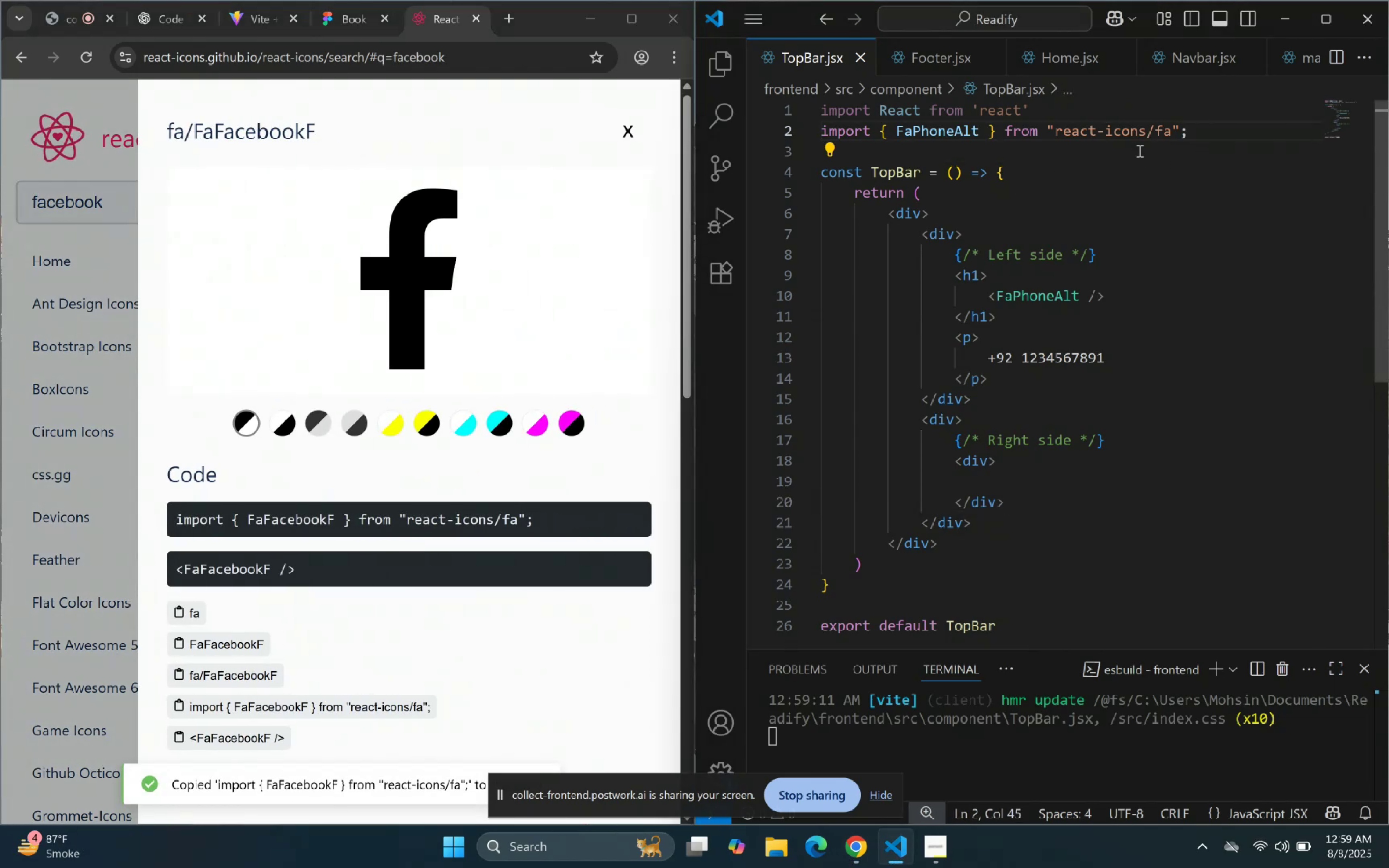 
key(Control+V)
 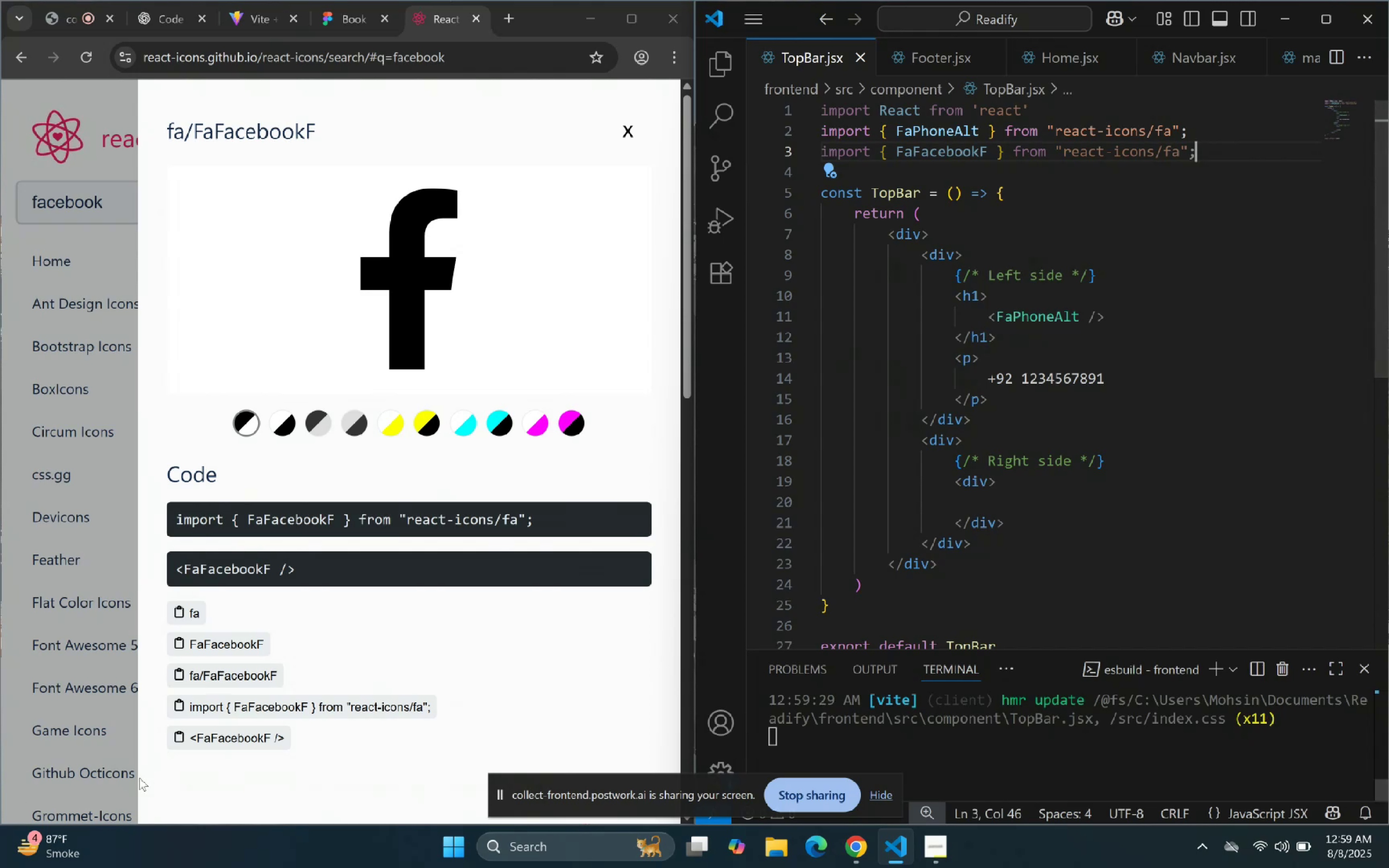 
left_click([242, 738])
 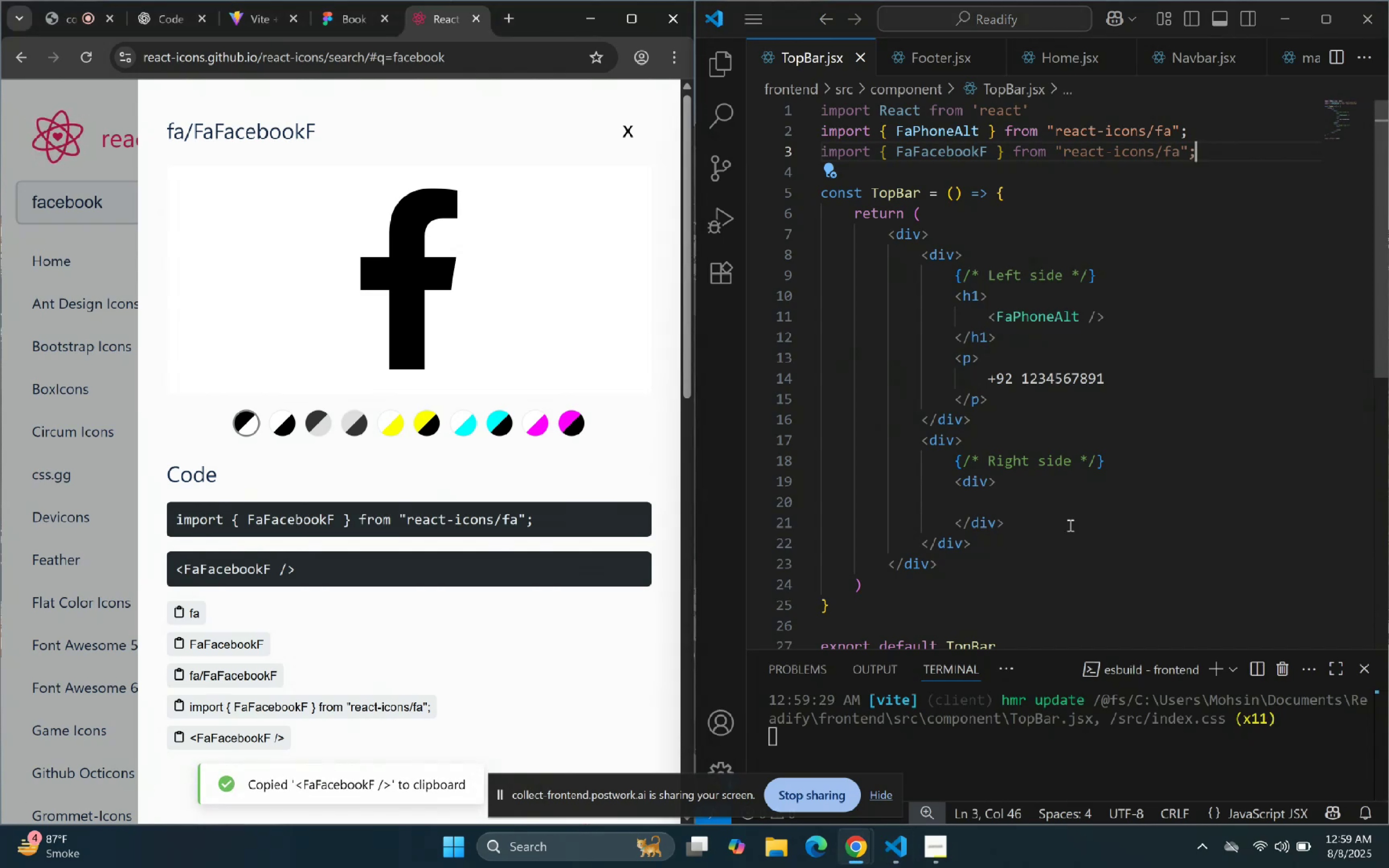 
double_click([1024, 505])
 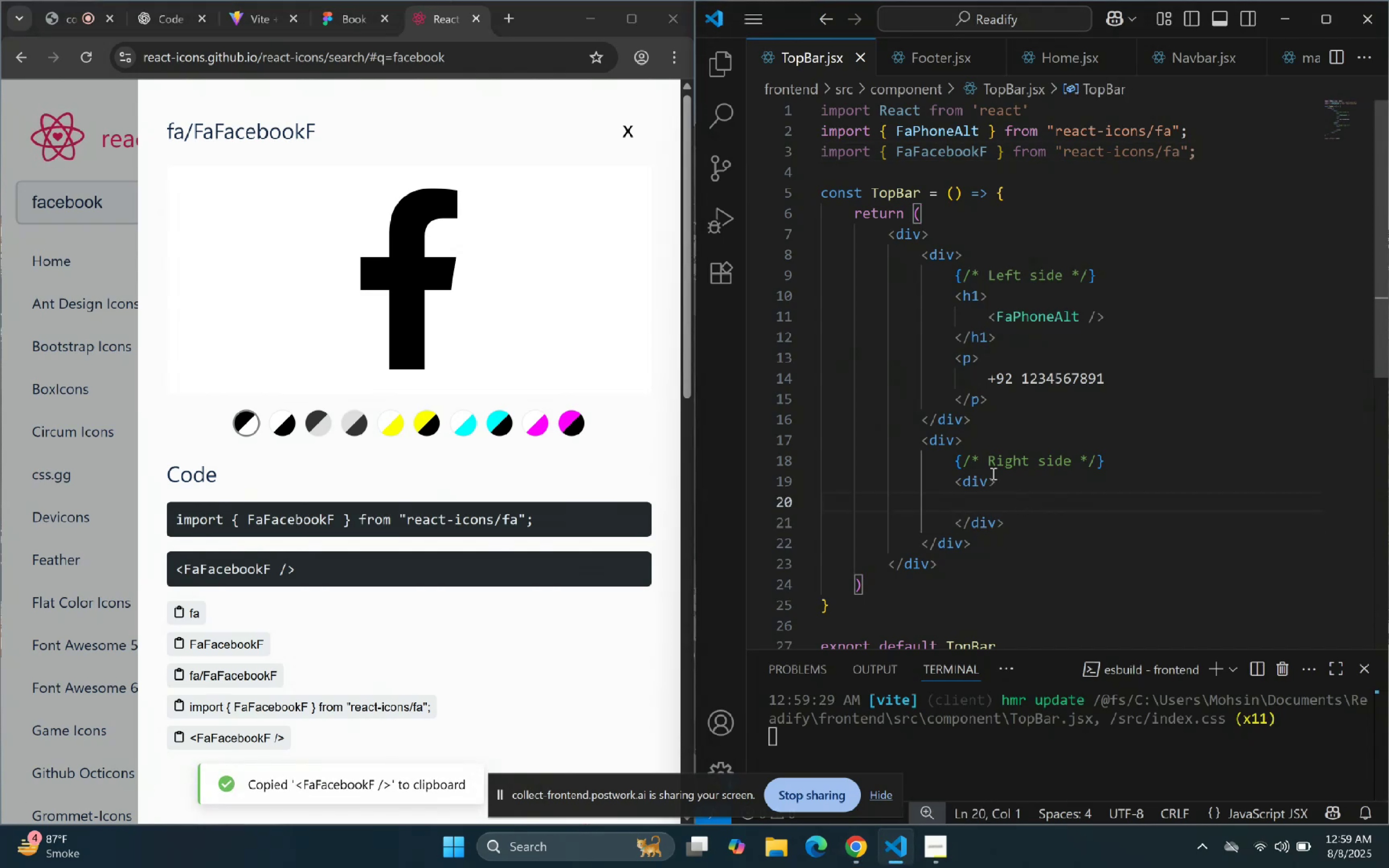 
key(Backspace)
 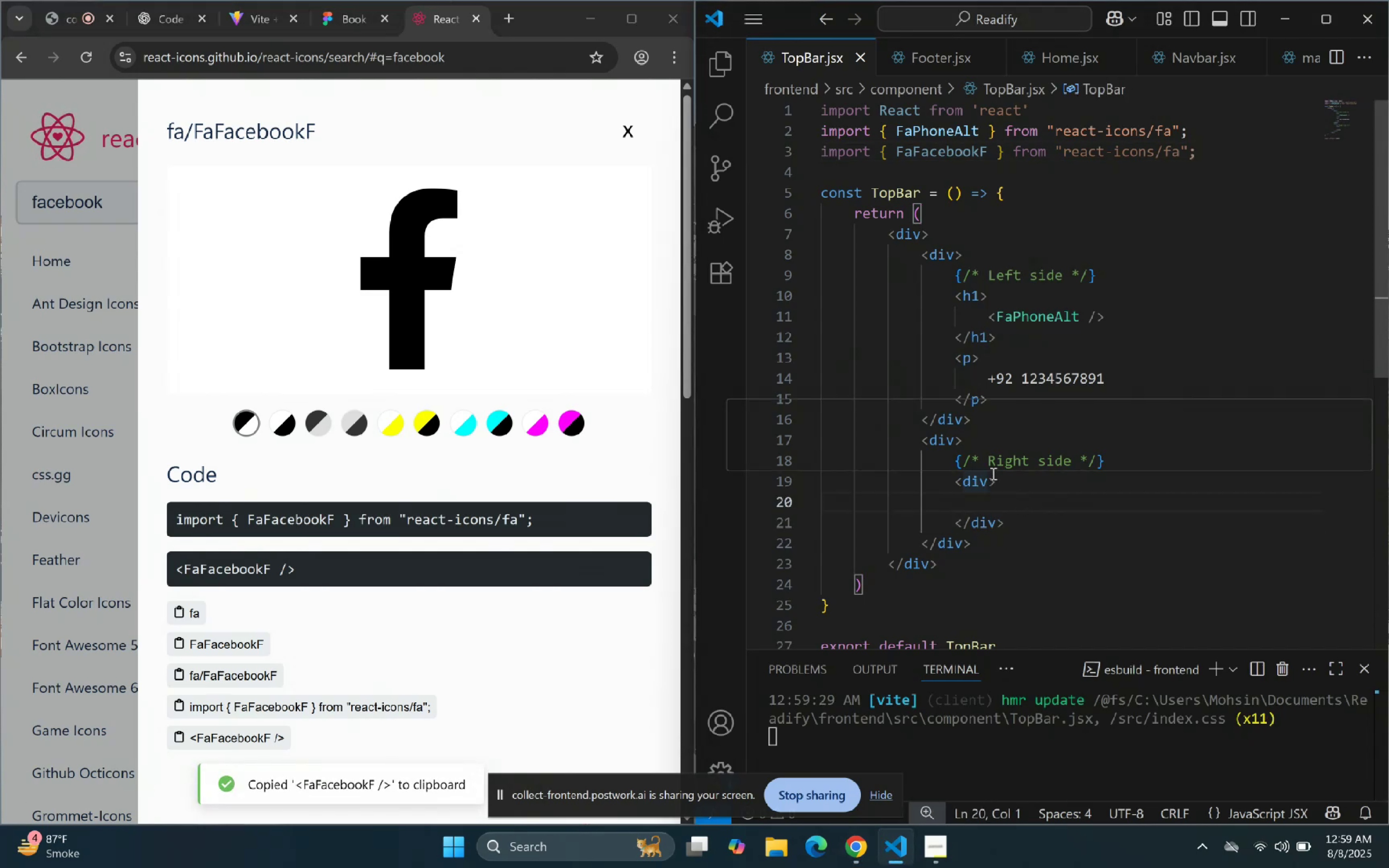 
key(Enter)
 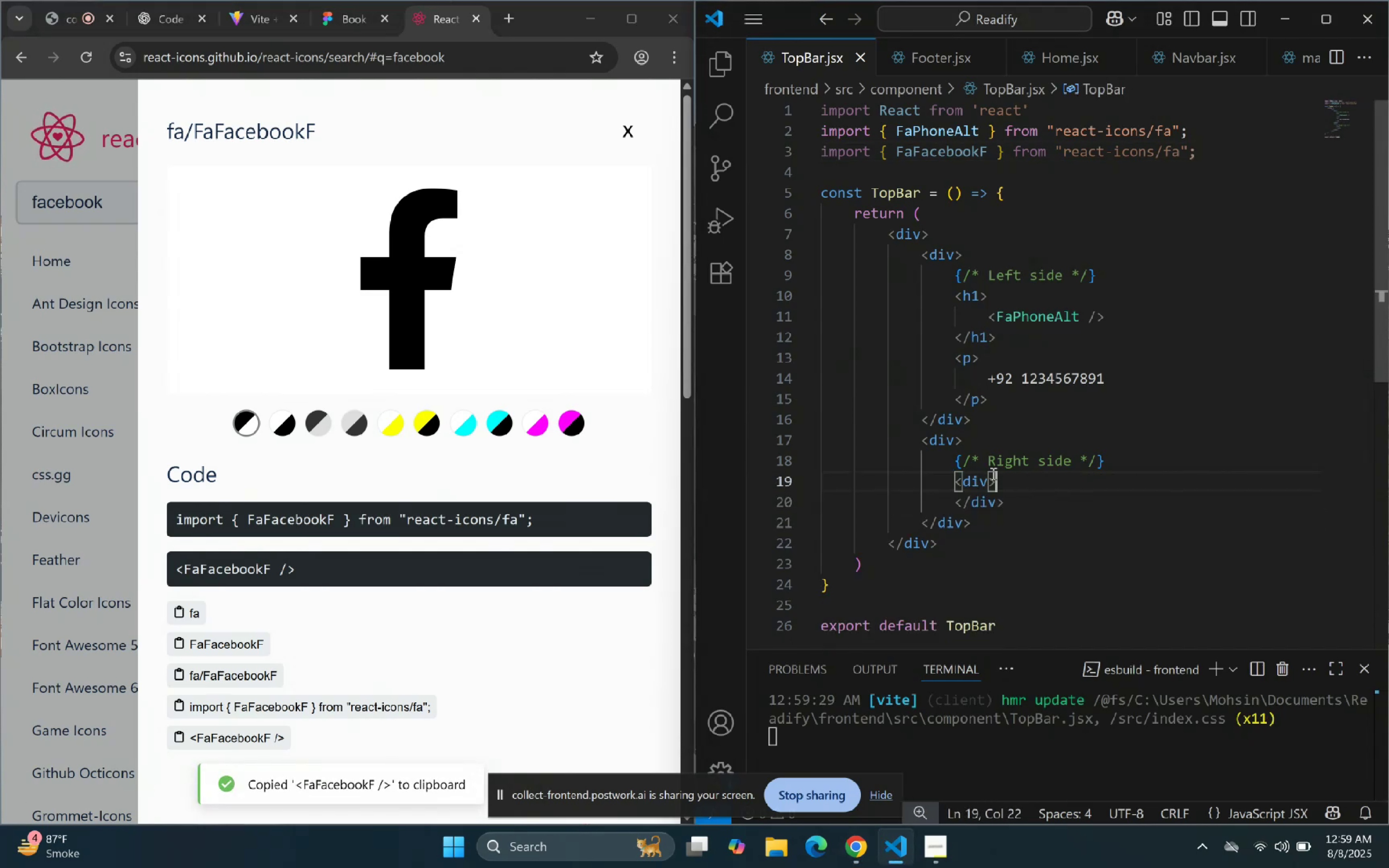 
key(Control+ControlLeft)
 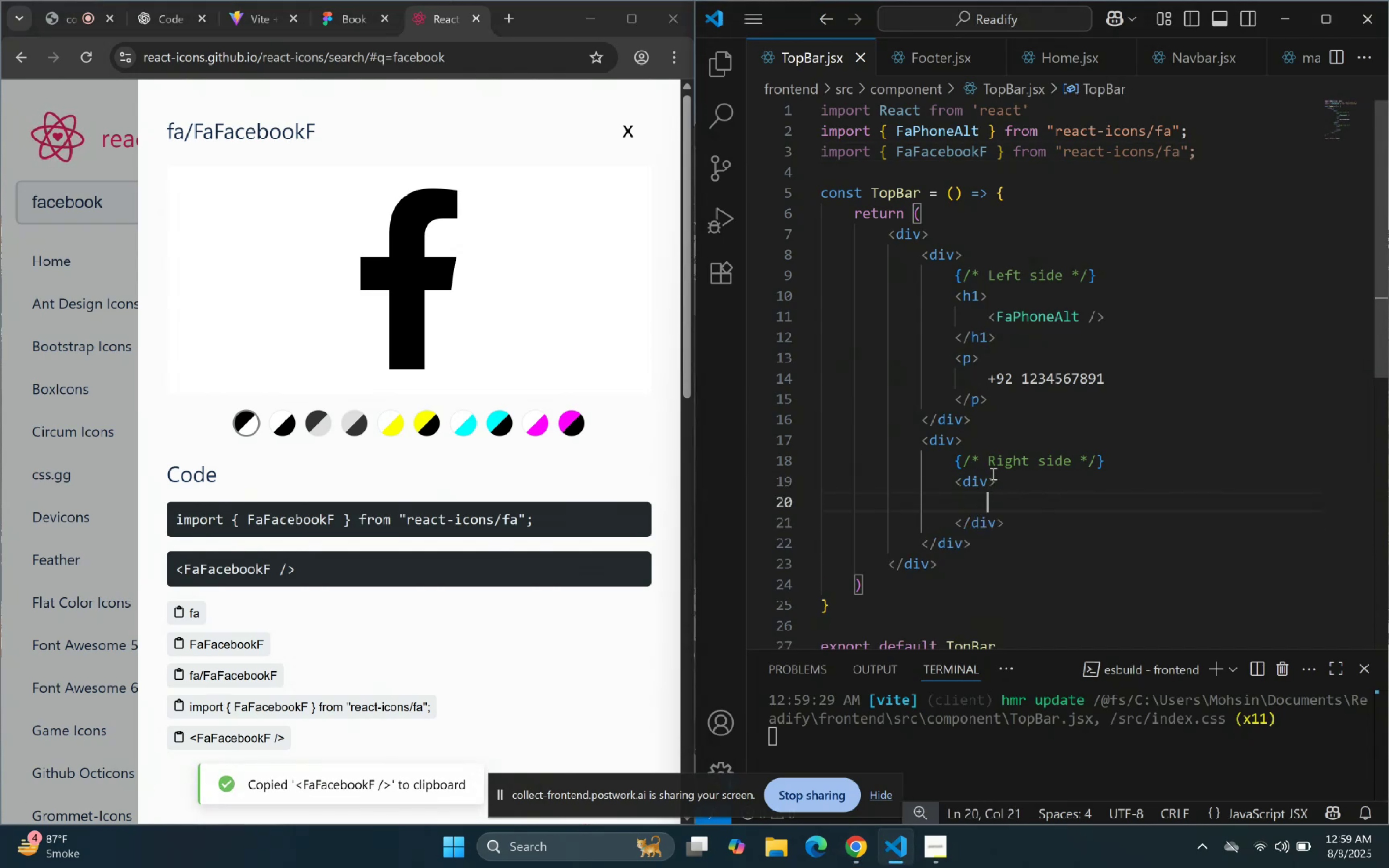 
key(Control+V)
 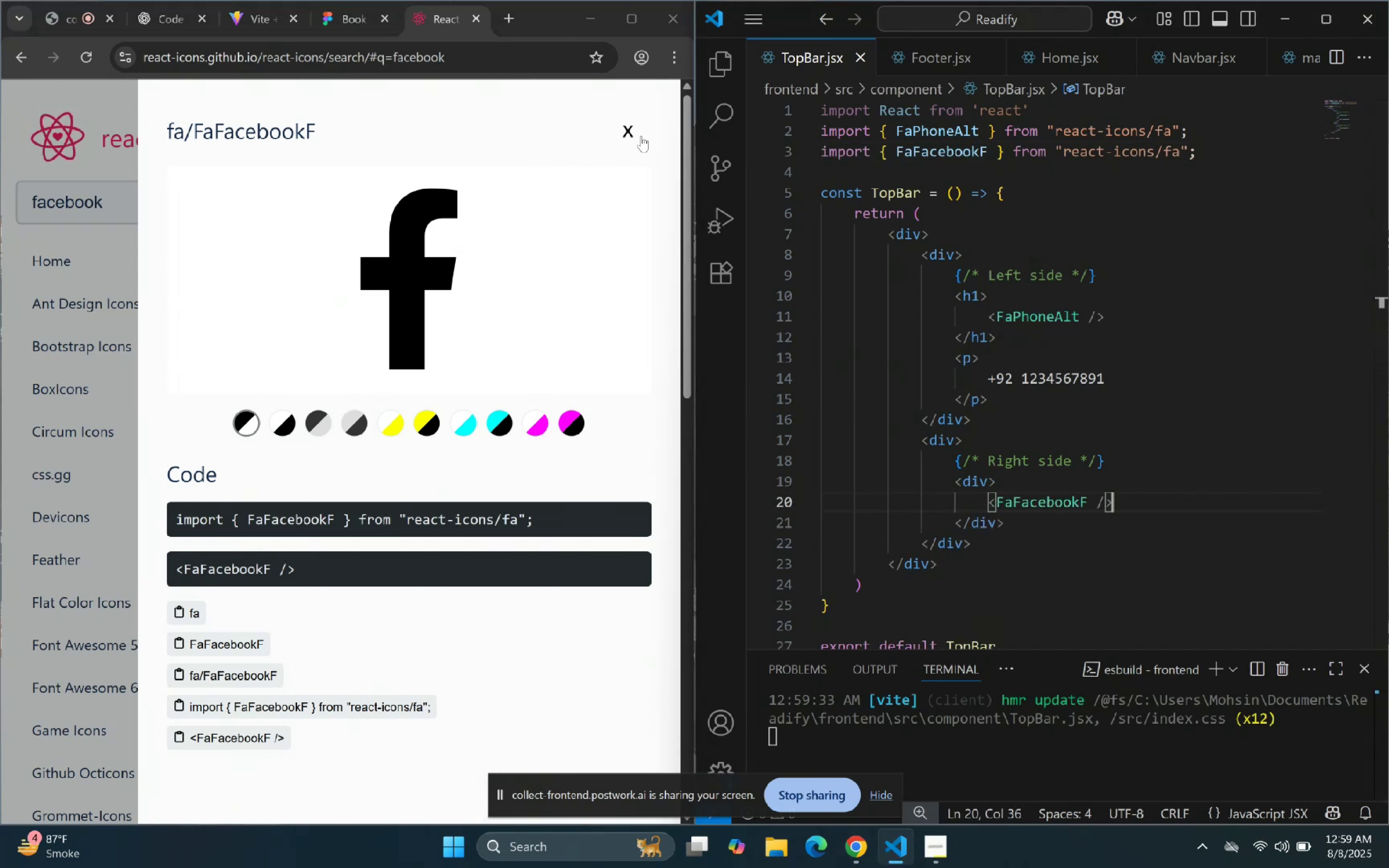 
left_click([110, 211])
 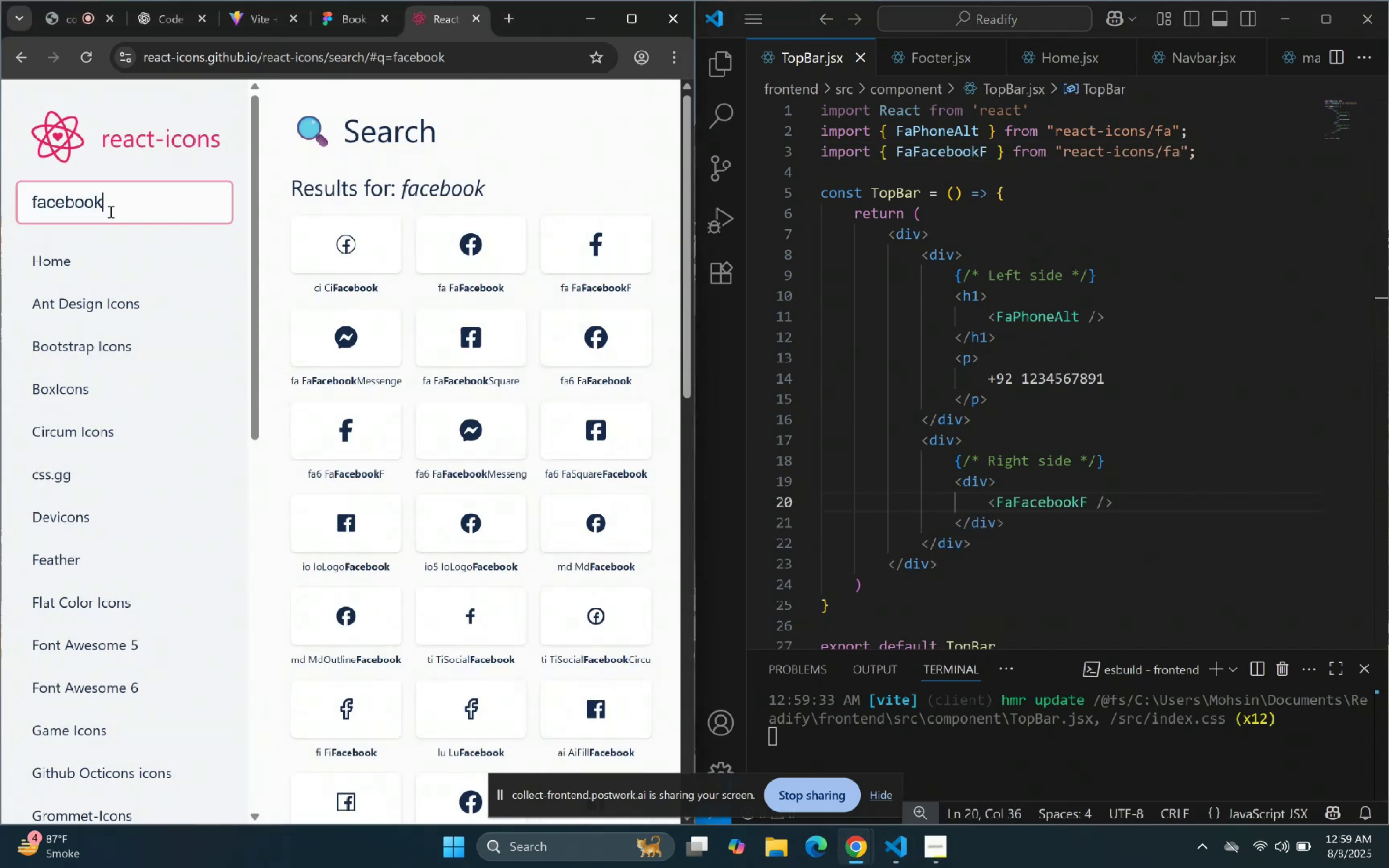 
key(Control+ControlLeft)
 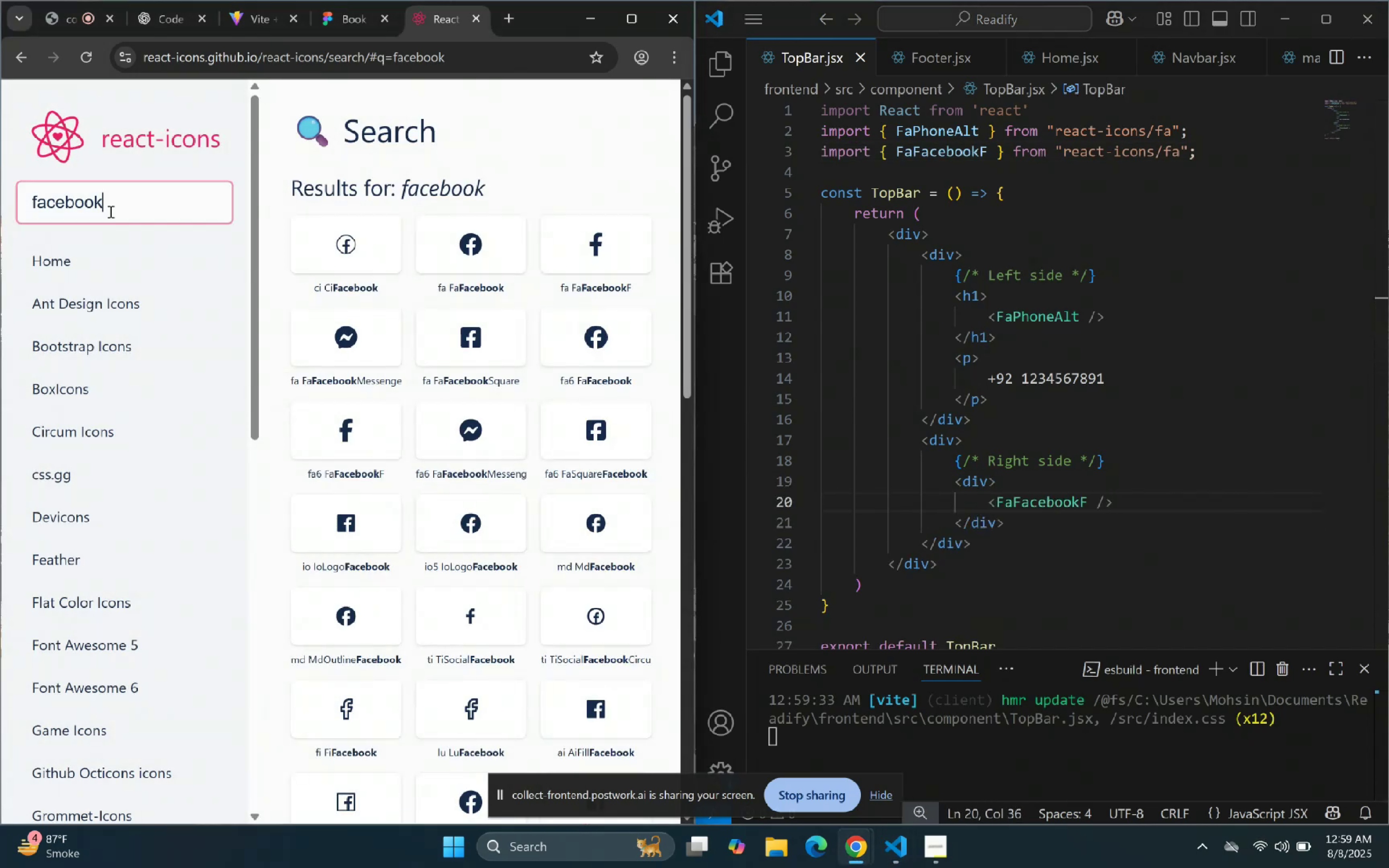 
key(Control+A)
 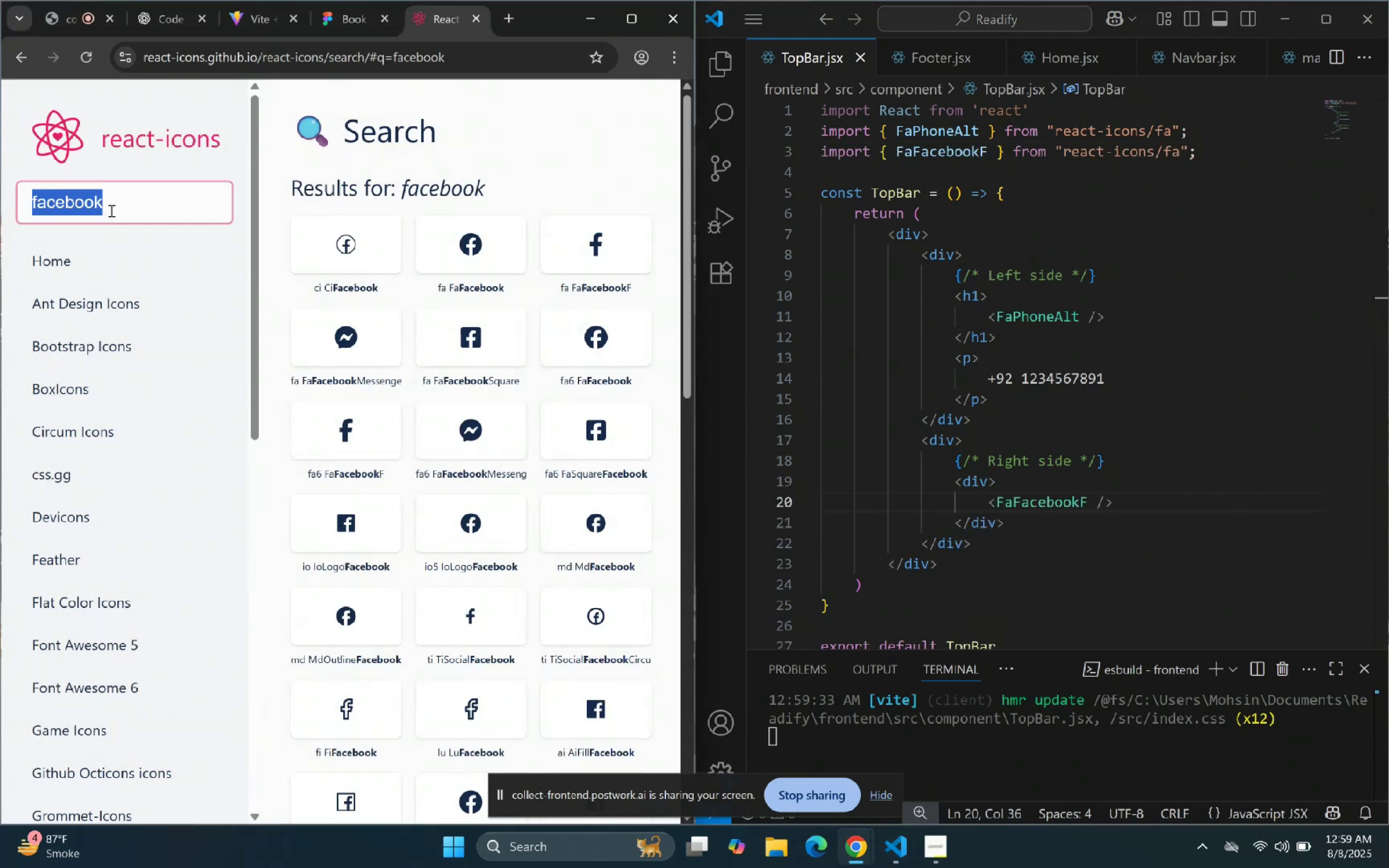 
type(Instagram)
 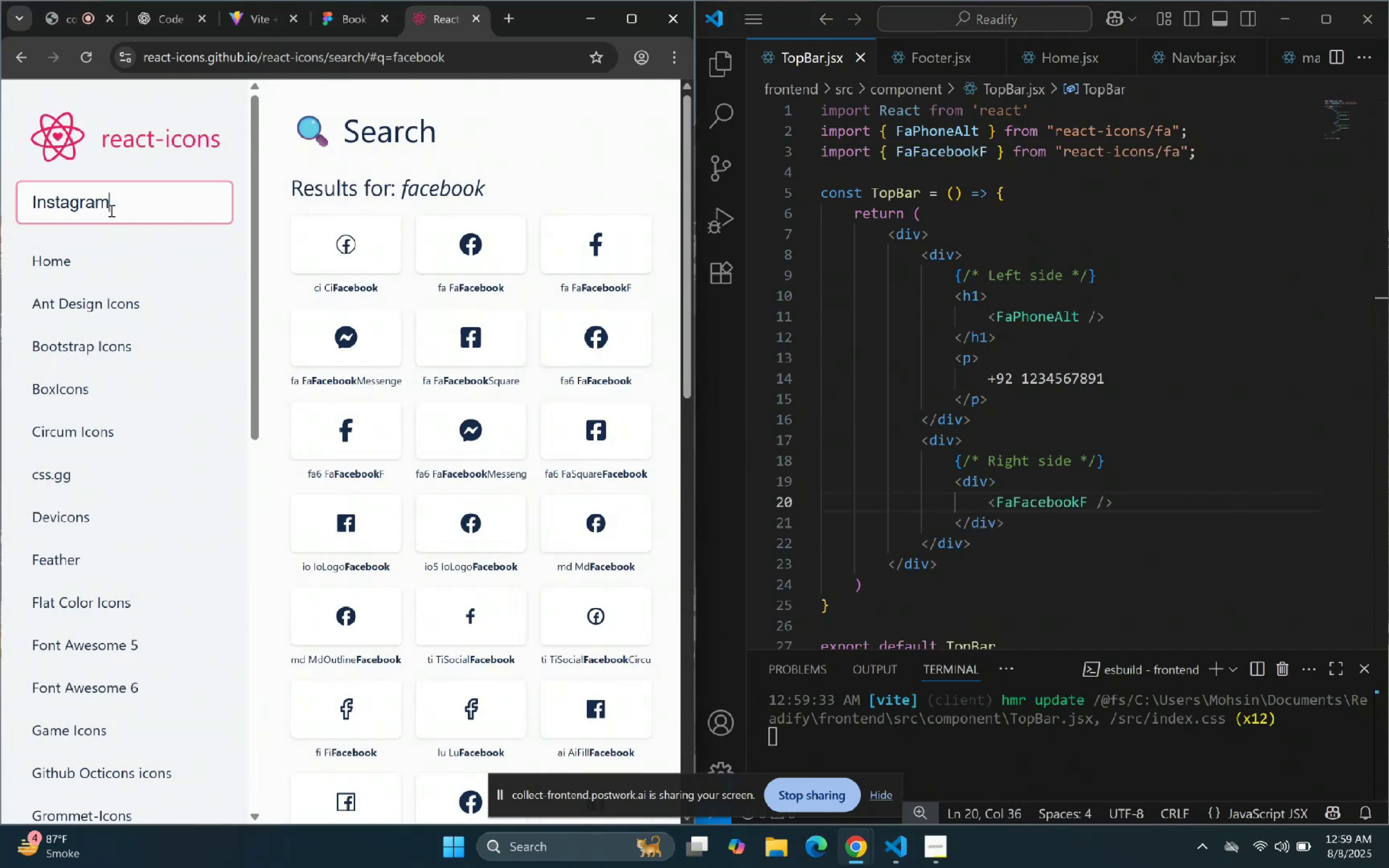 
key(Enter)
 